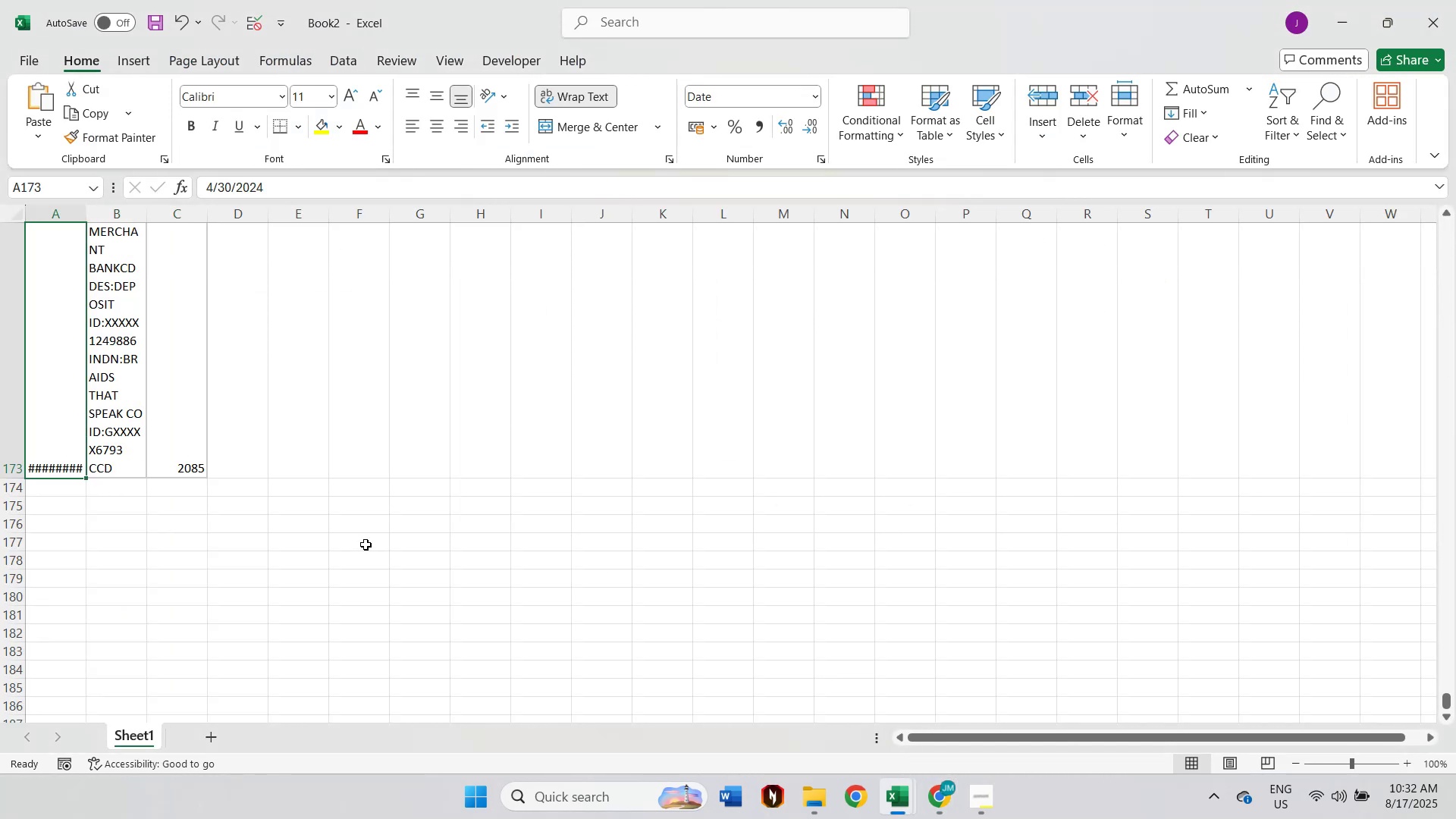 
key(ArrowDown)
 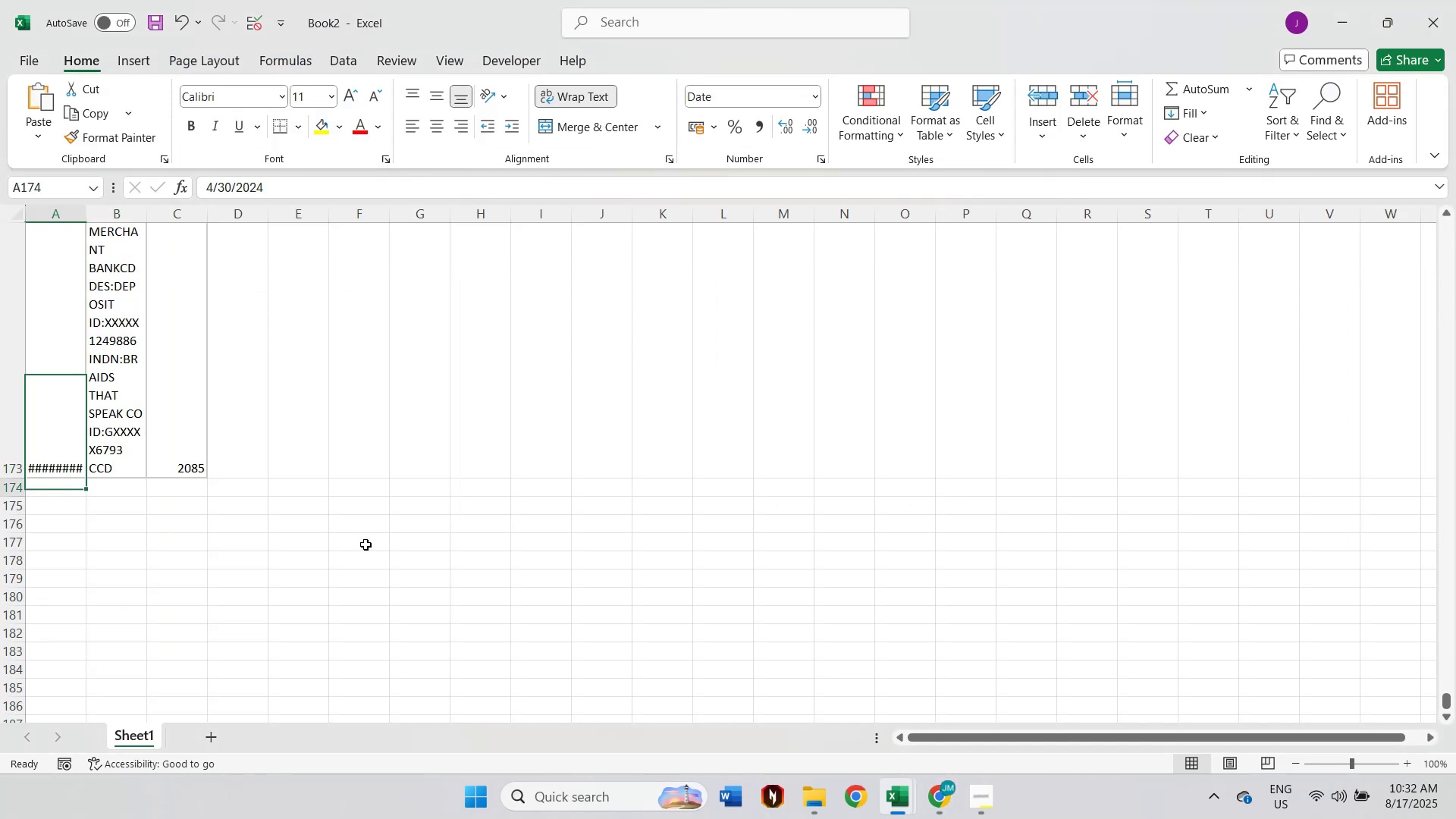 
key(Control+ControlLeft)
 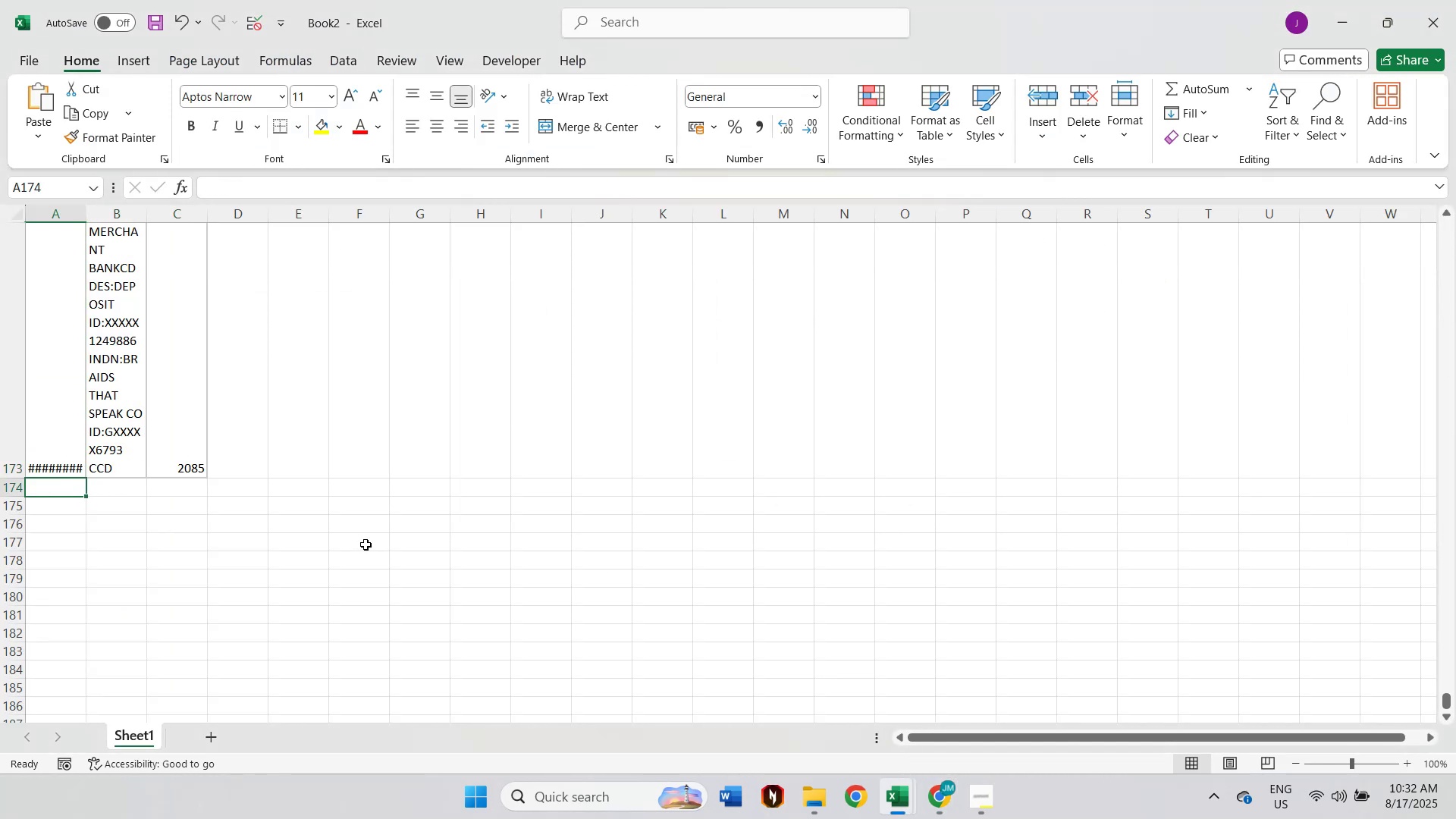 
key(Control+V)
 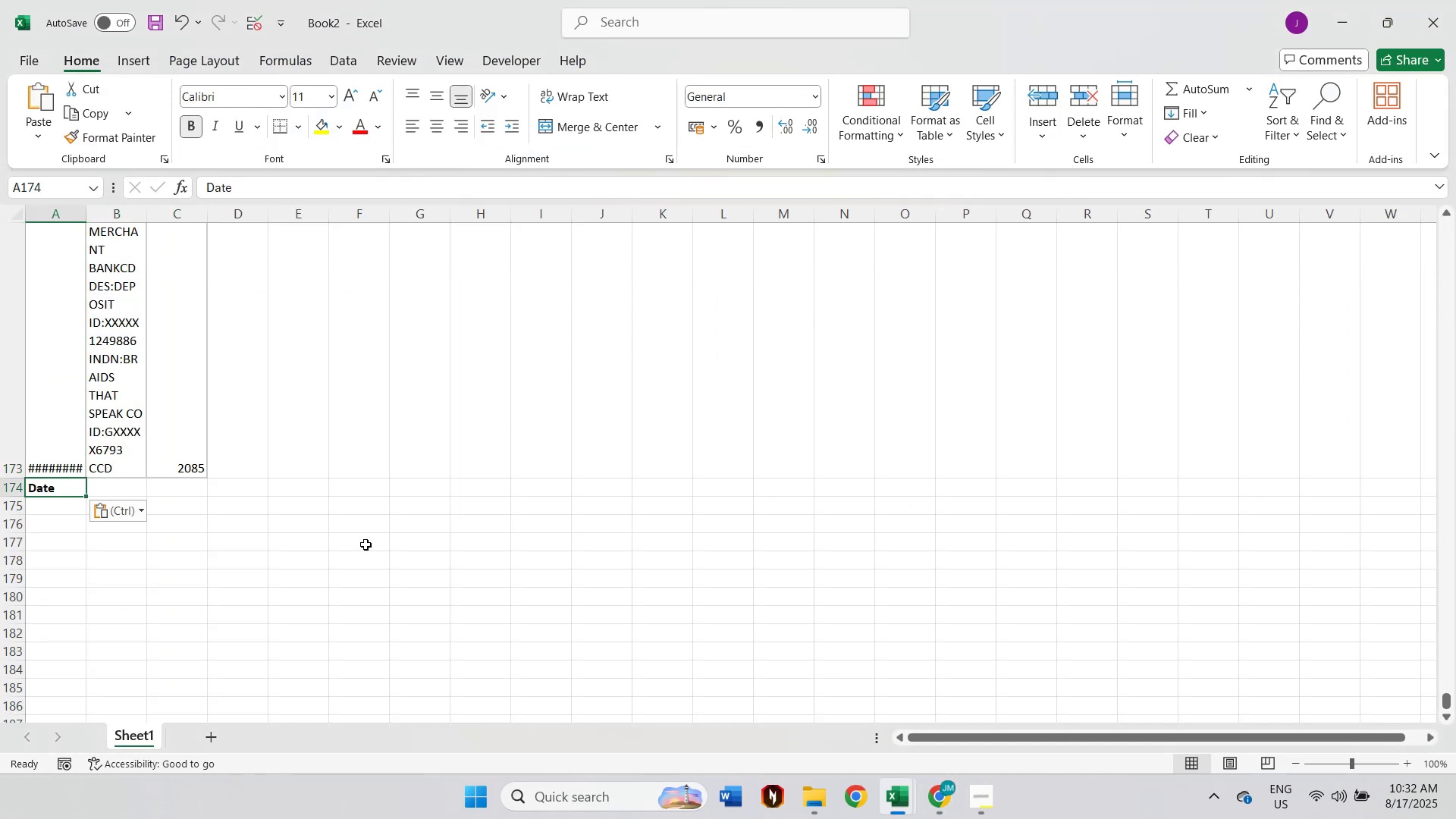 
key(Alt+AltLeft)
 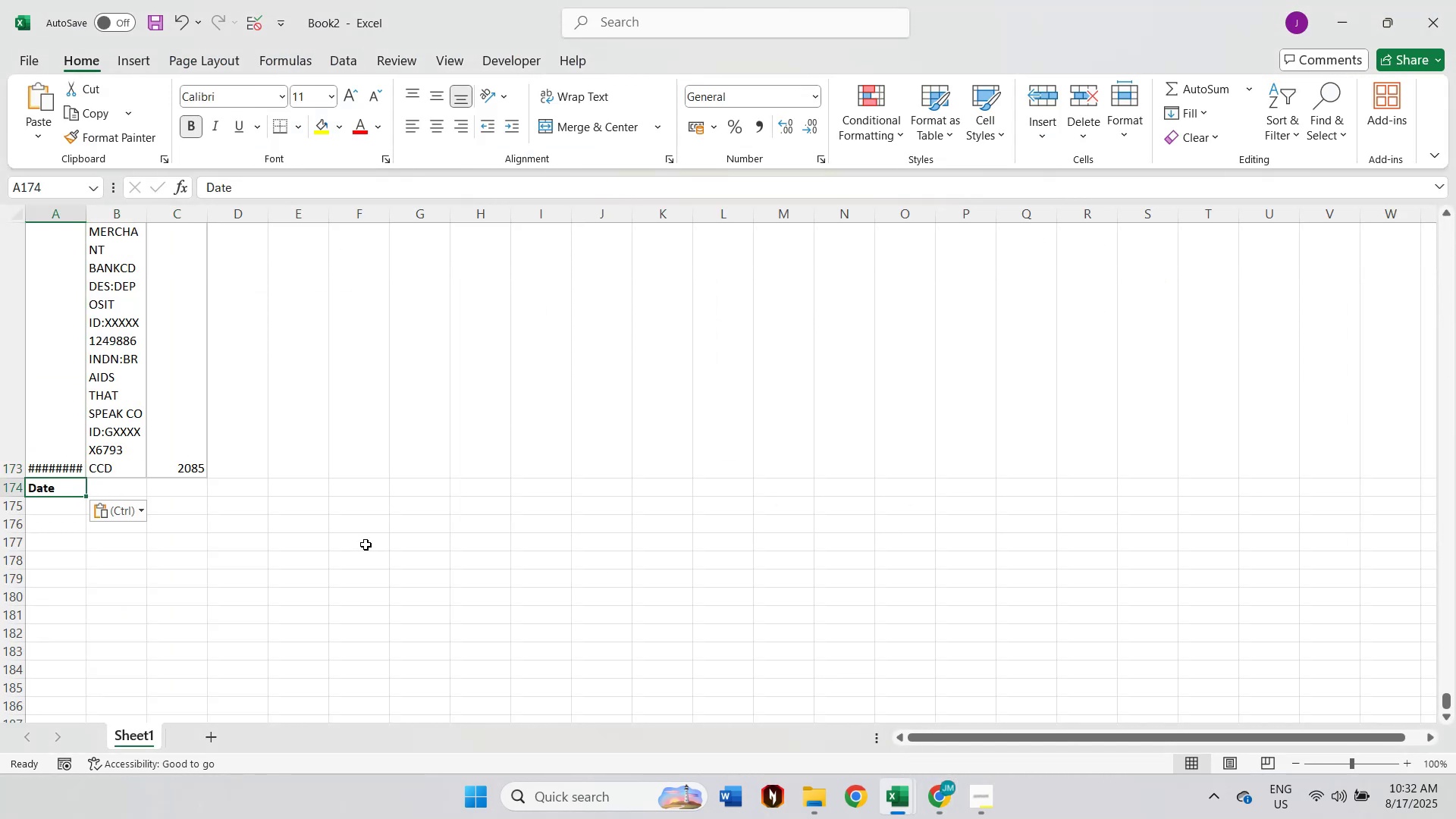 
key(Alt+Tab)
 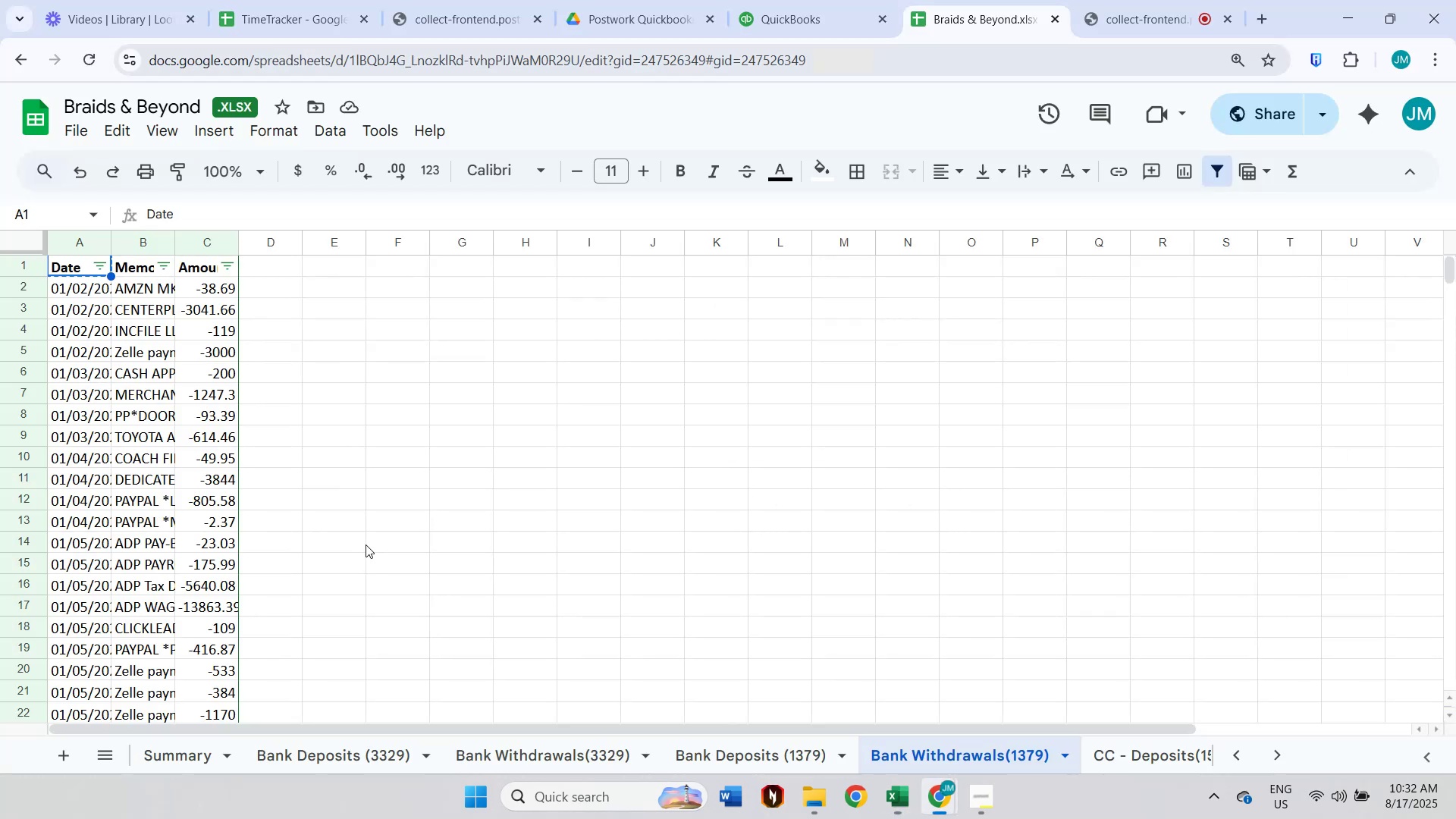 
key(Control+A)
 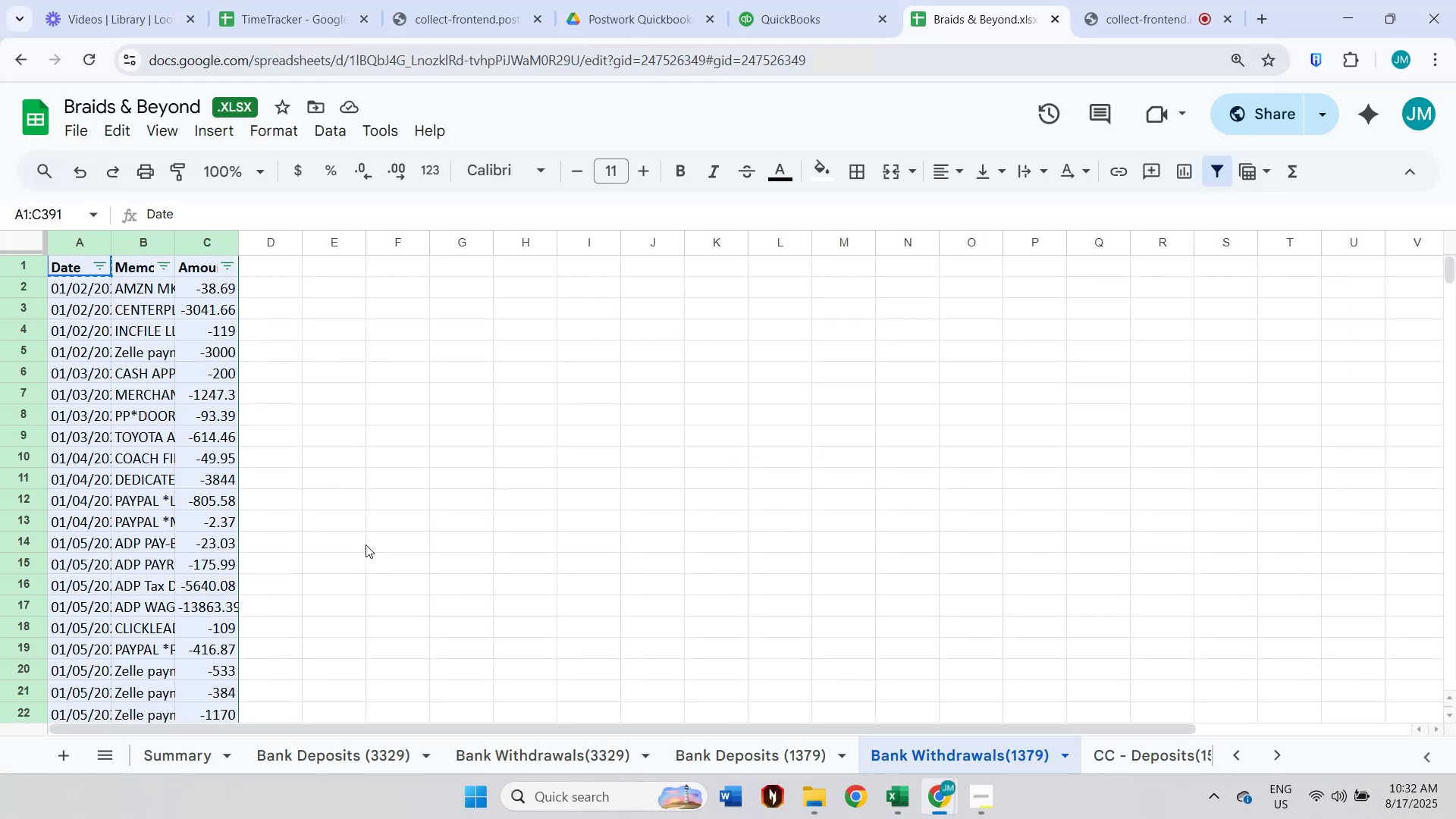 
key(Control+C)
 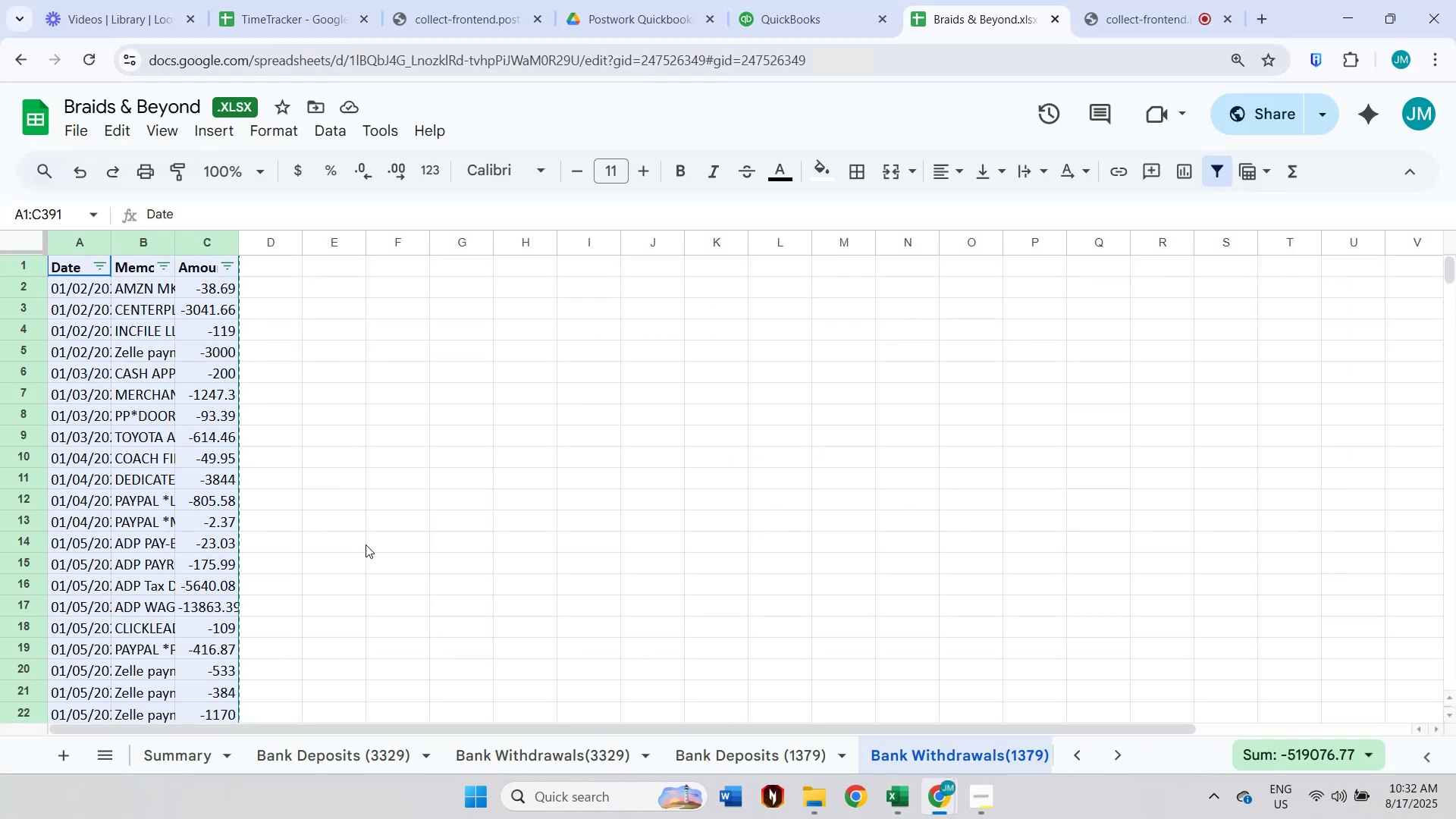 
key(Alt+AltLeft)
 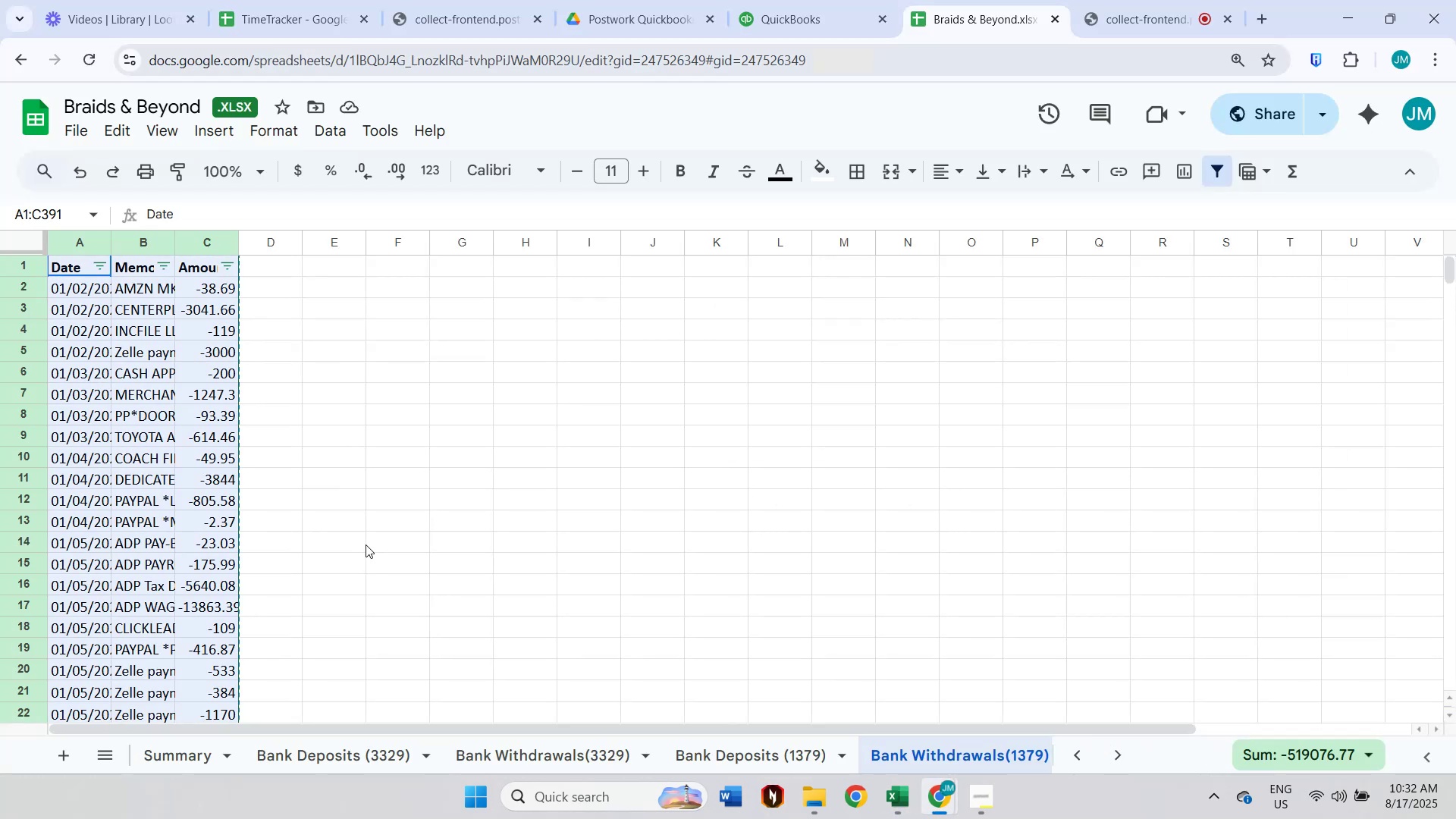 
key(Alt+Tab)
 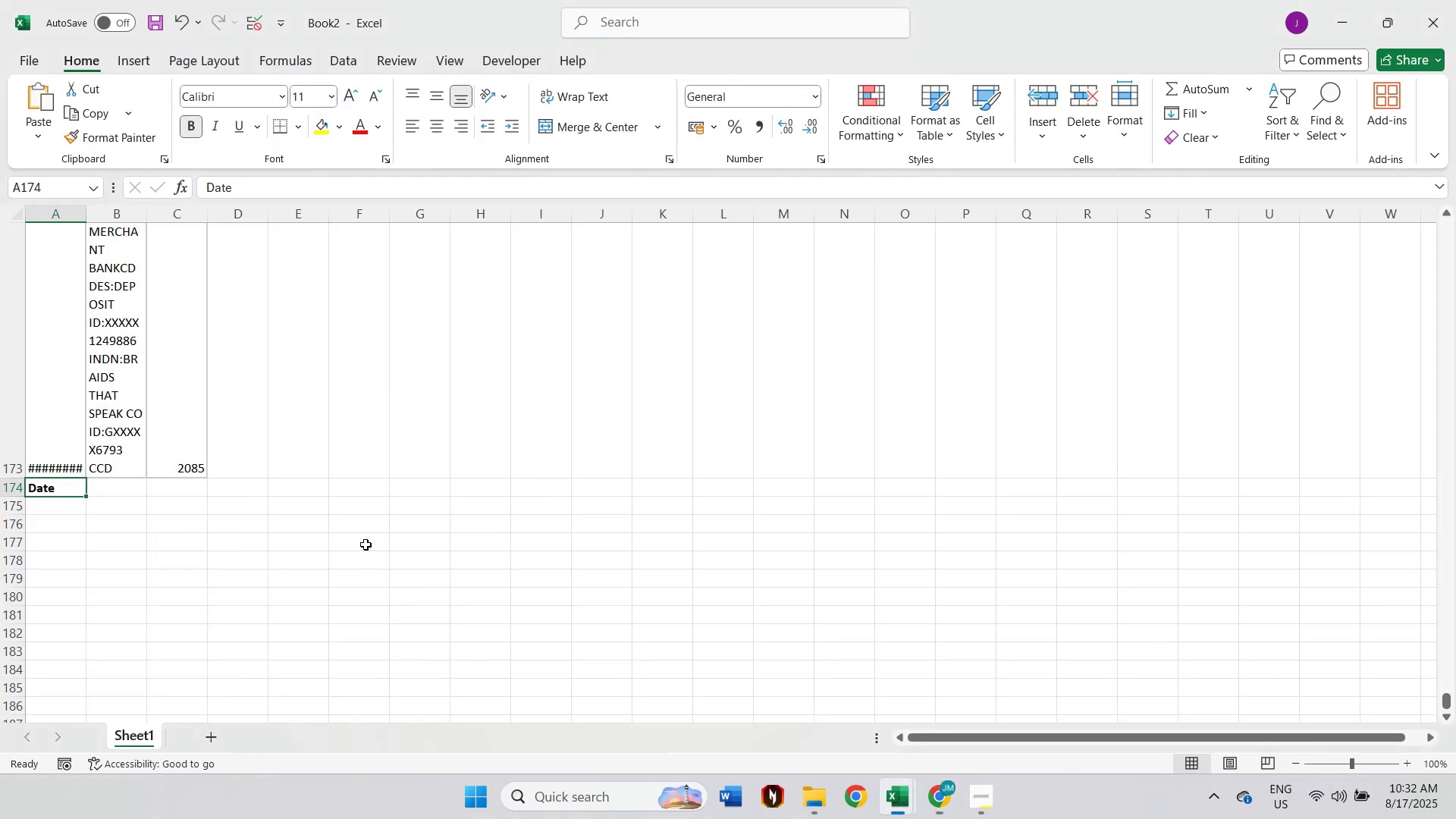 
key(Control+ControlLeft)
 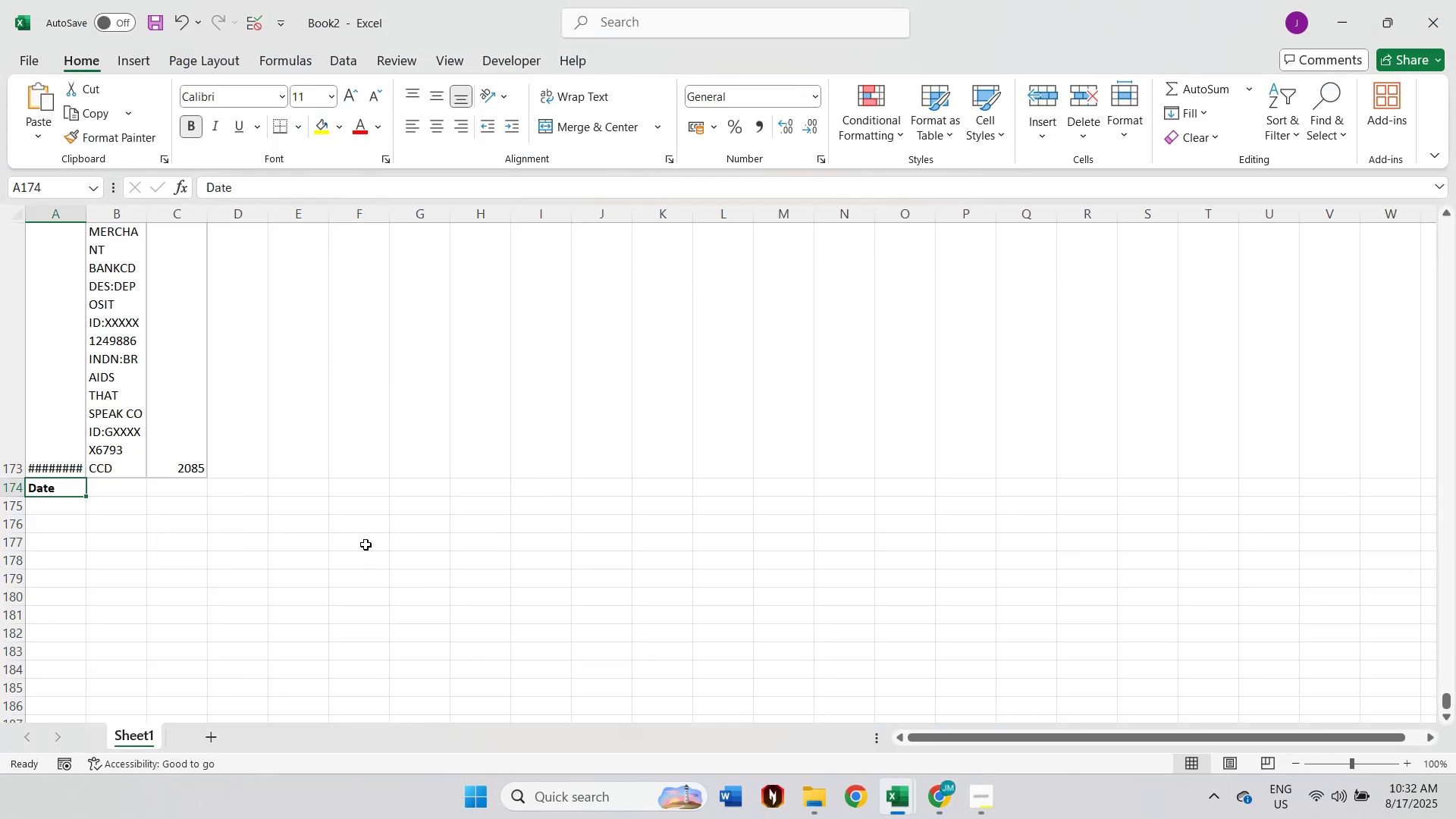 
key(Control+V)
 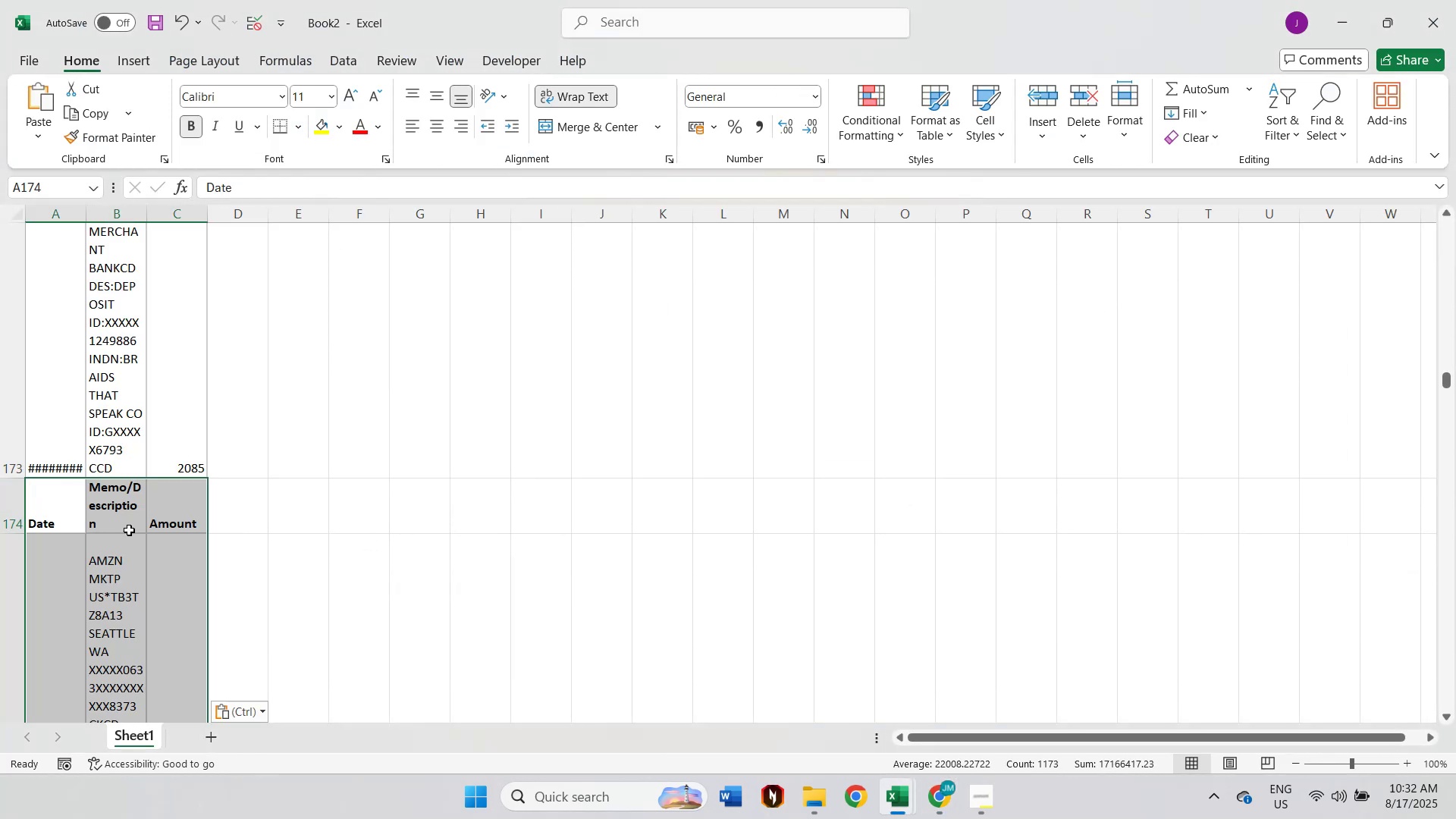 
left_click([152, 506])
 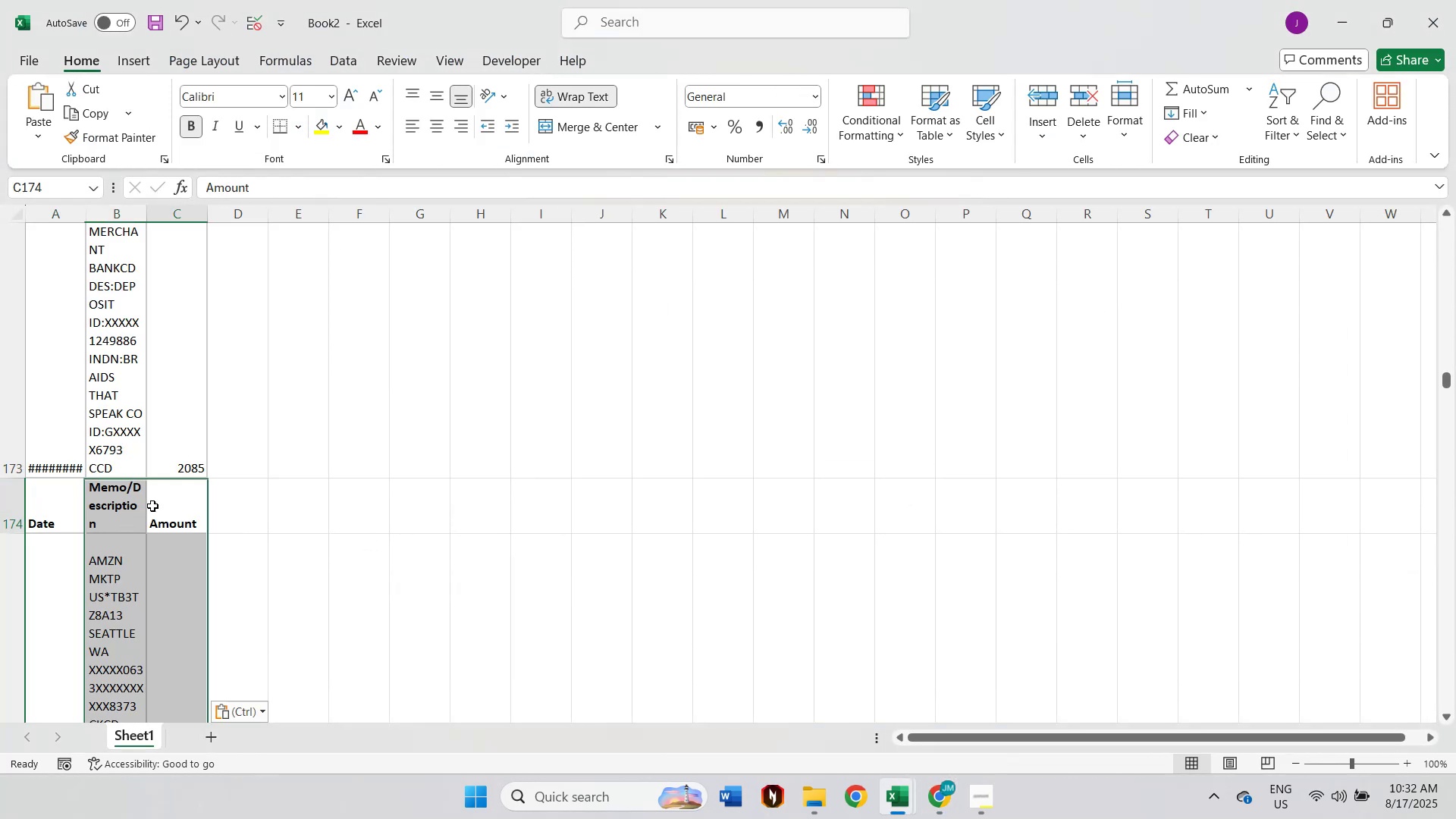 
key(Shift+ShiftLeft)
 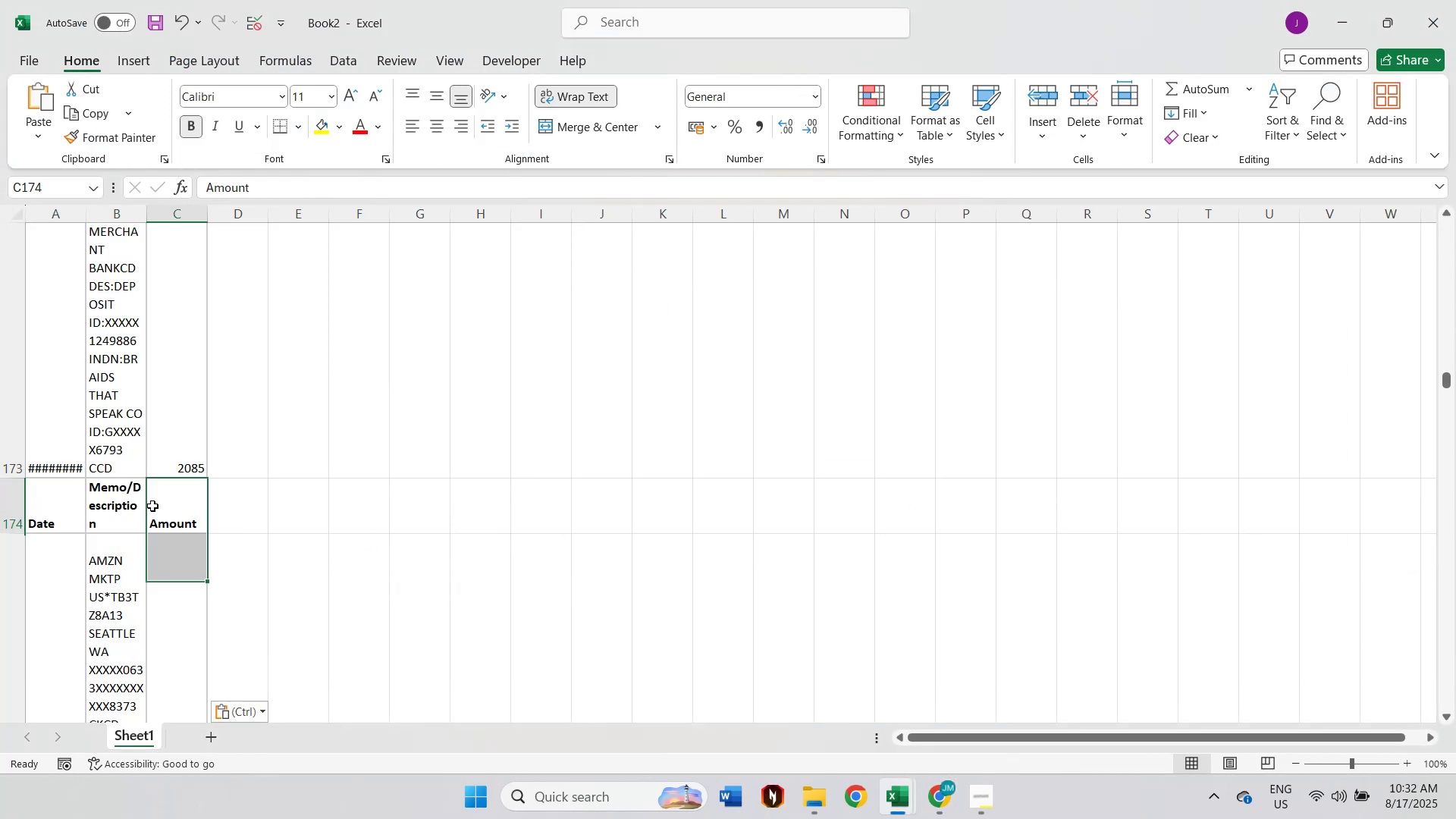 
key(Shift+Space)
 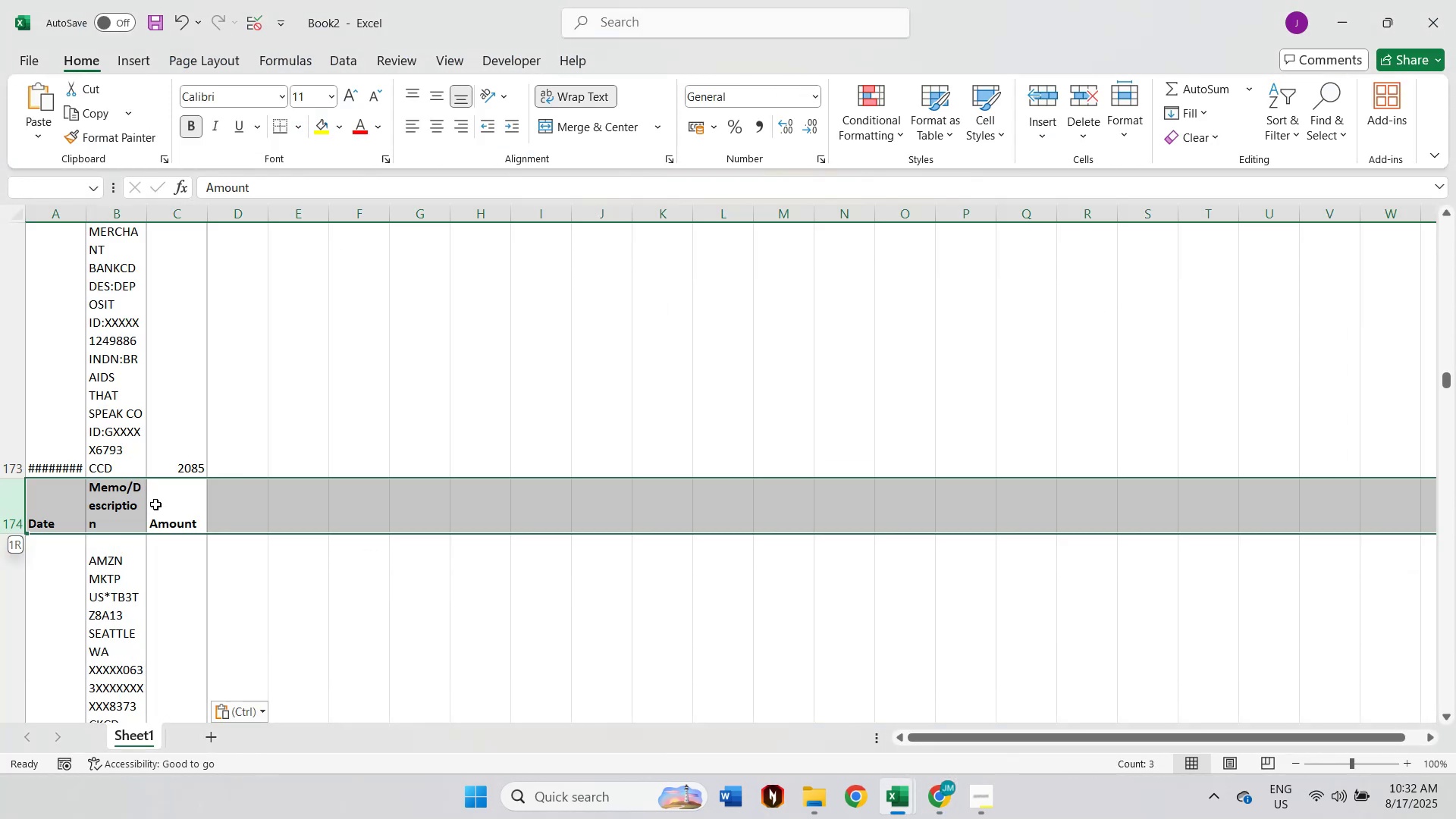 
right_click([156, 504])
 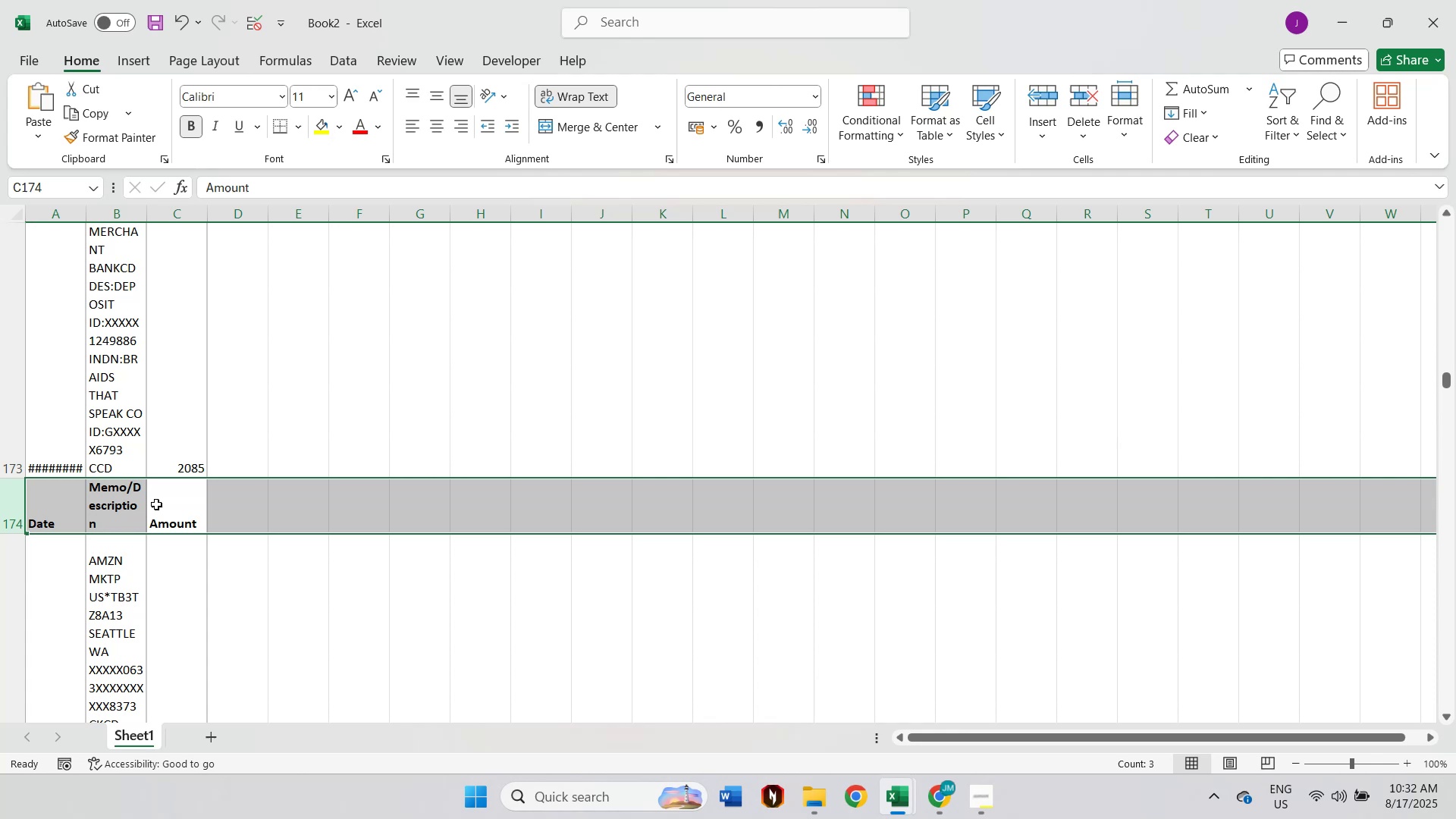 
key(D)
 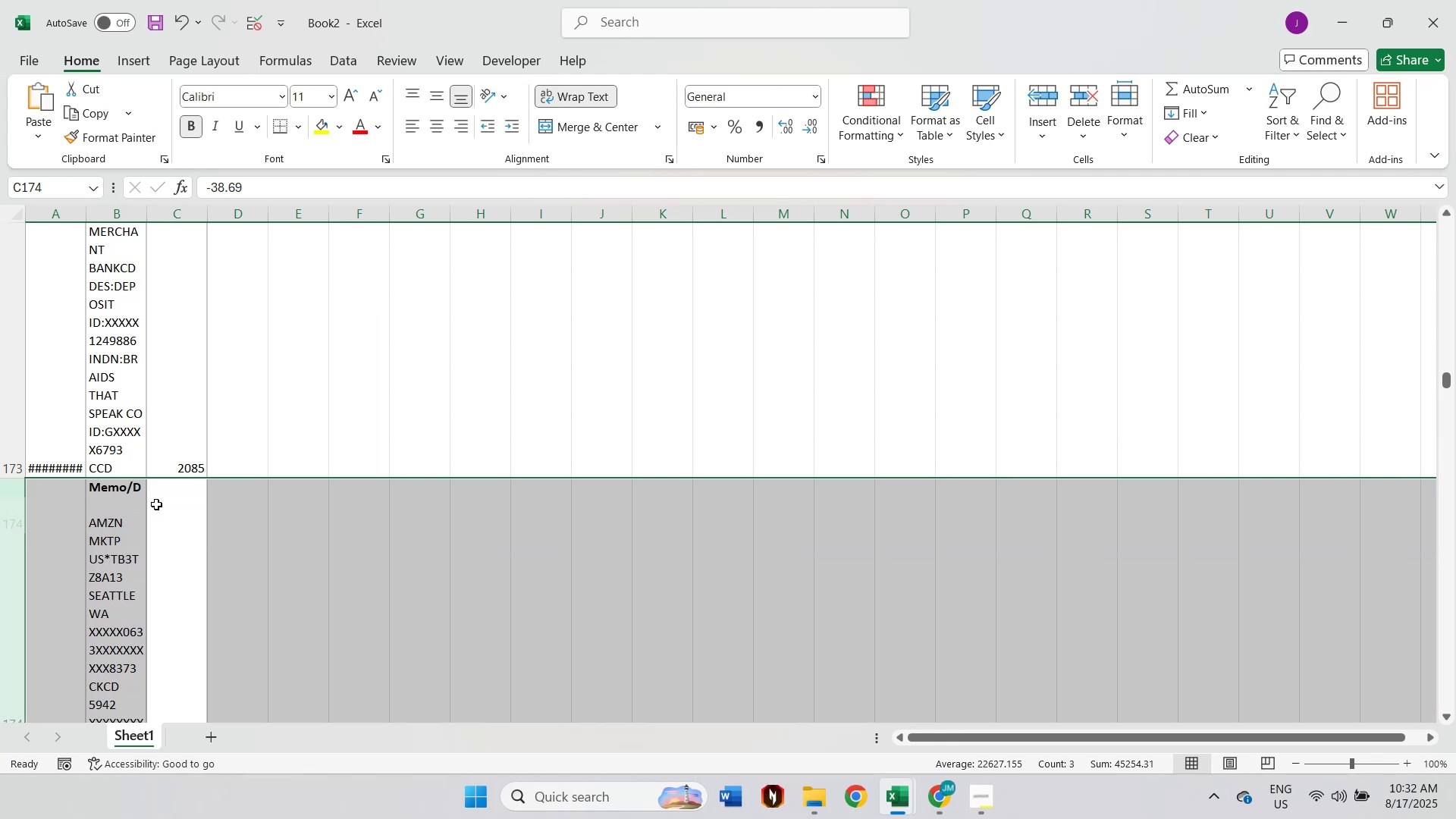 
key(Control+ControlLeft)
 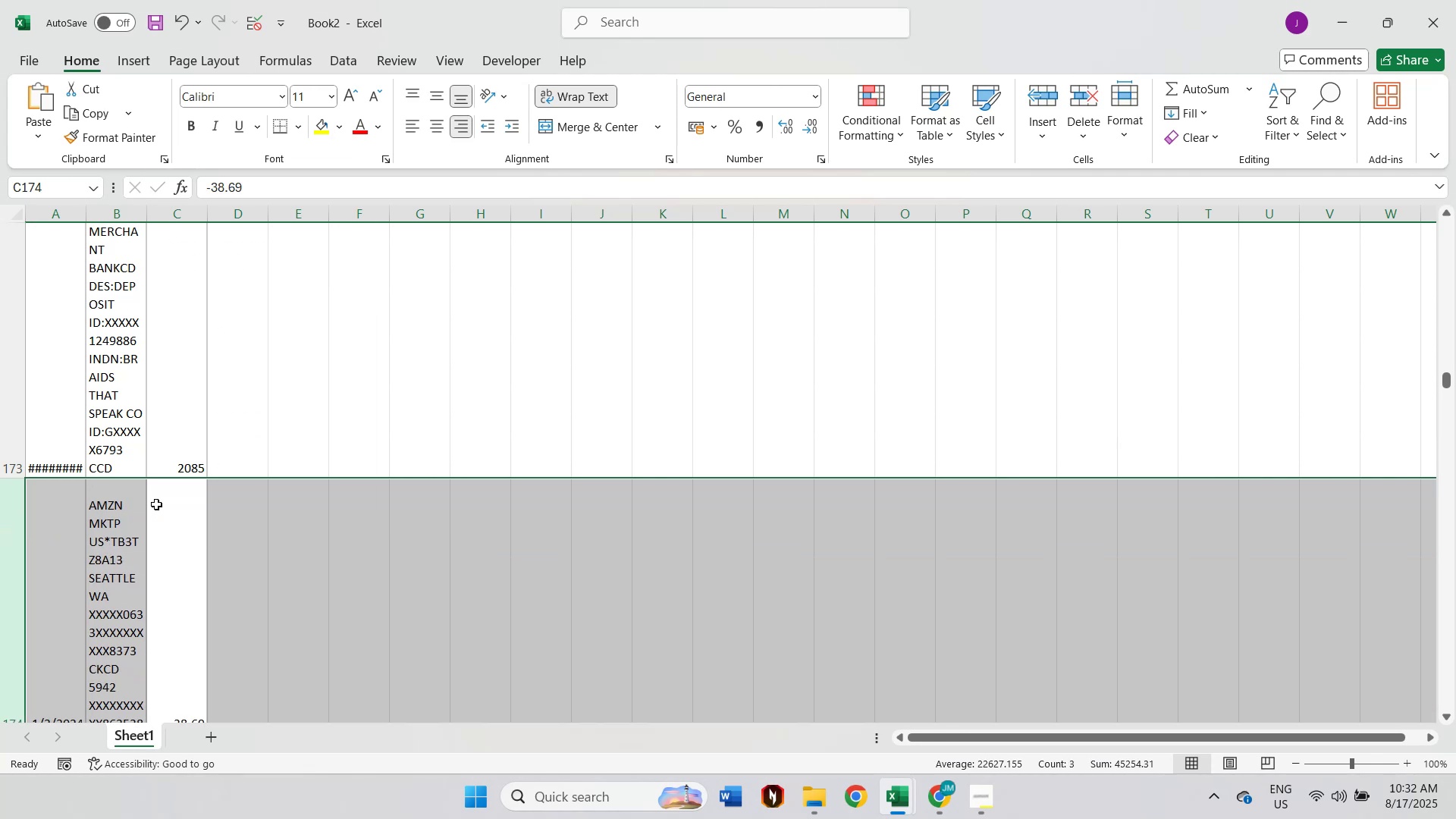 
key(Control+A)
 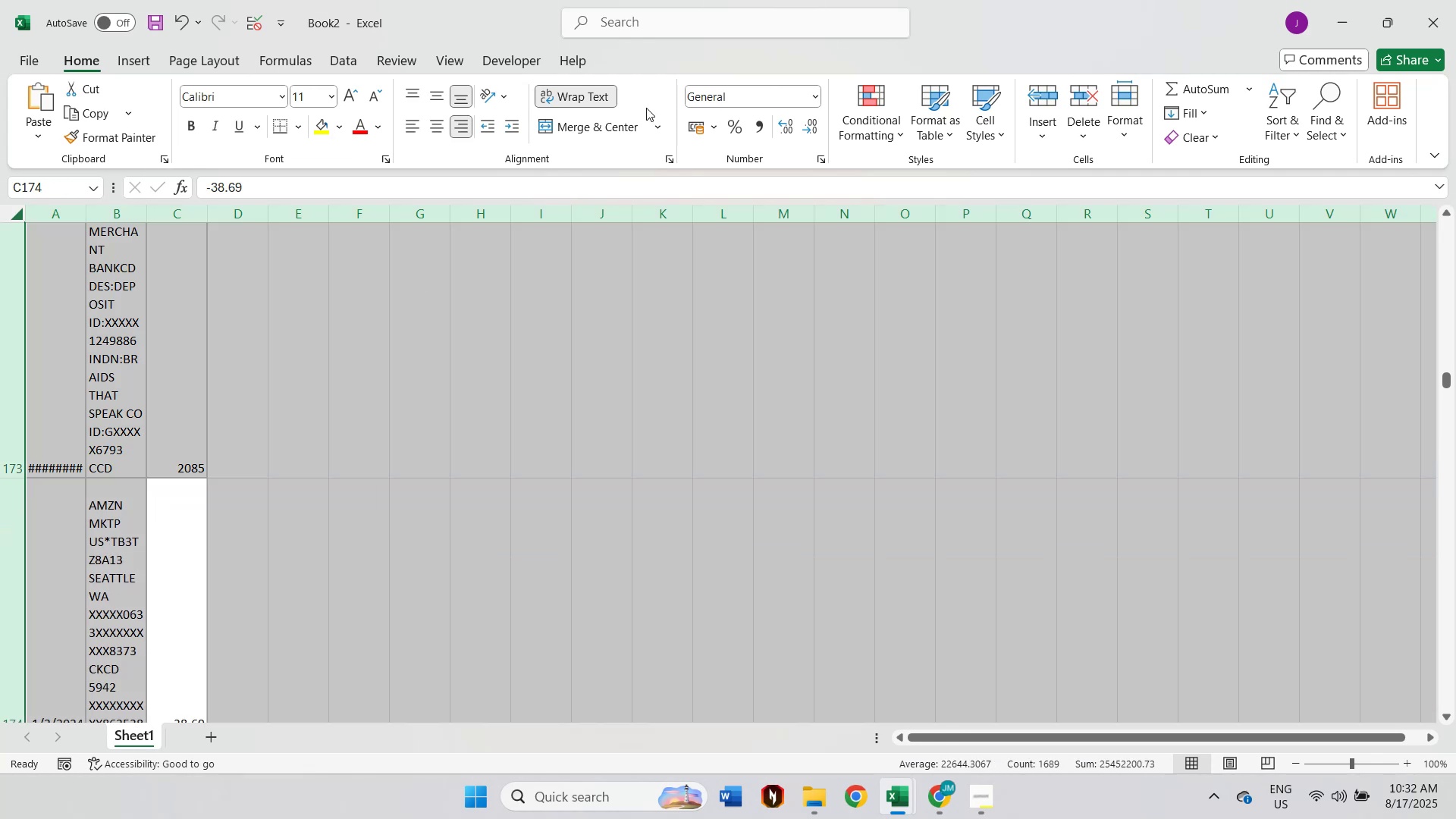 
left_click([578, 94])
 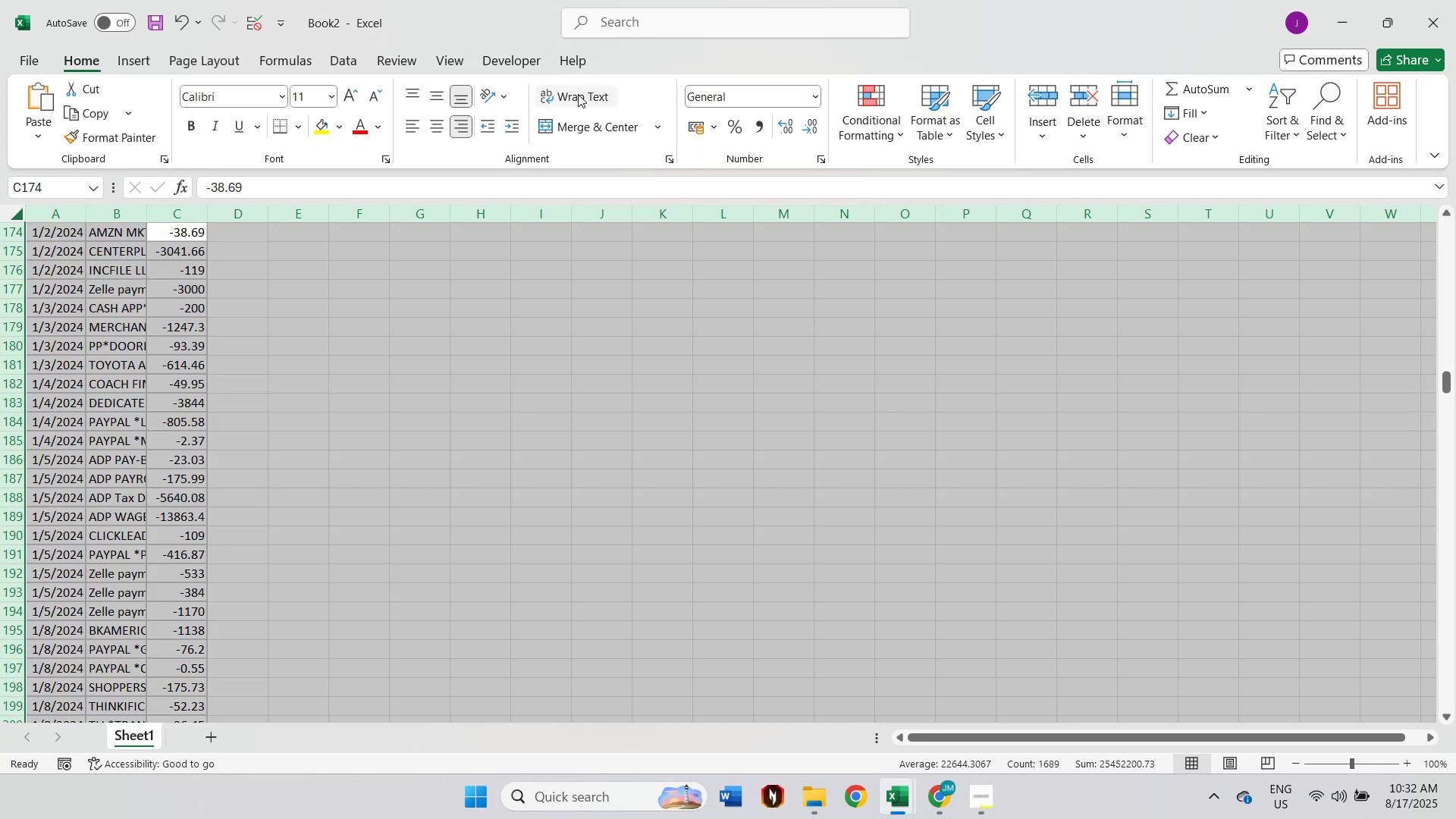 
key(Alt+AltLeft)
 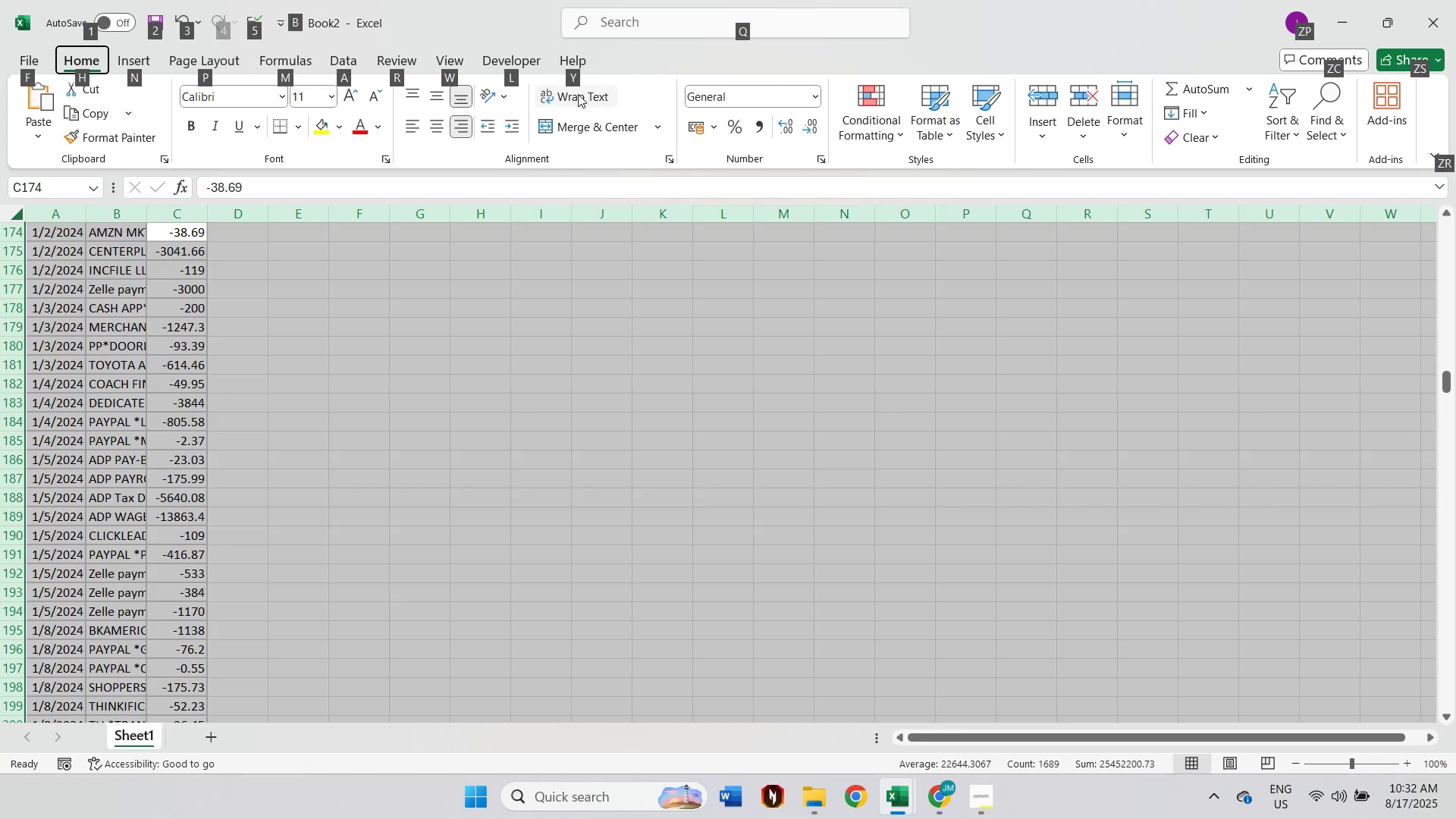 
type(oca[F12])
 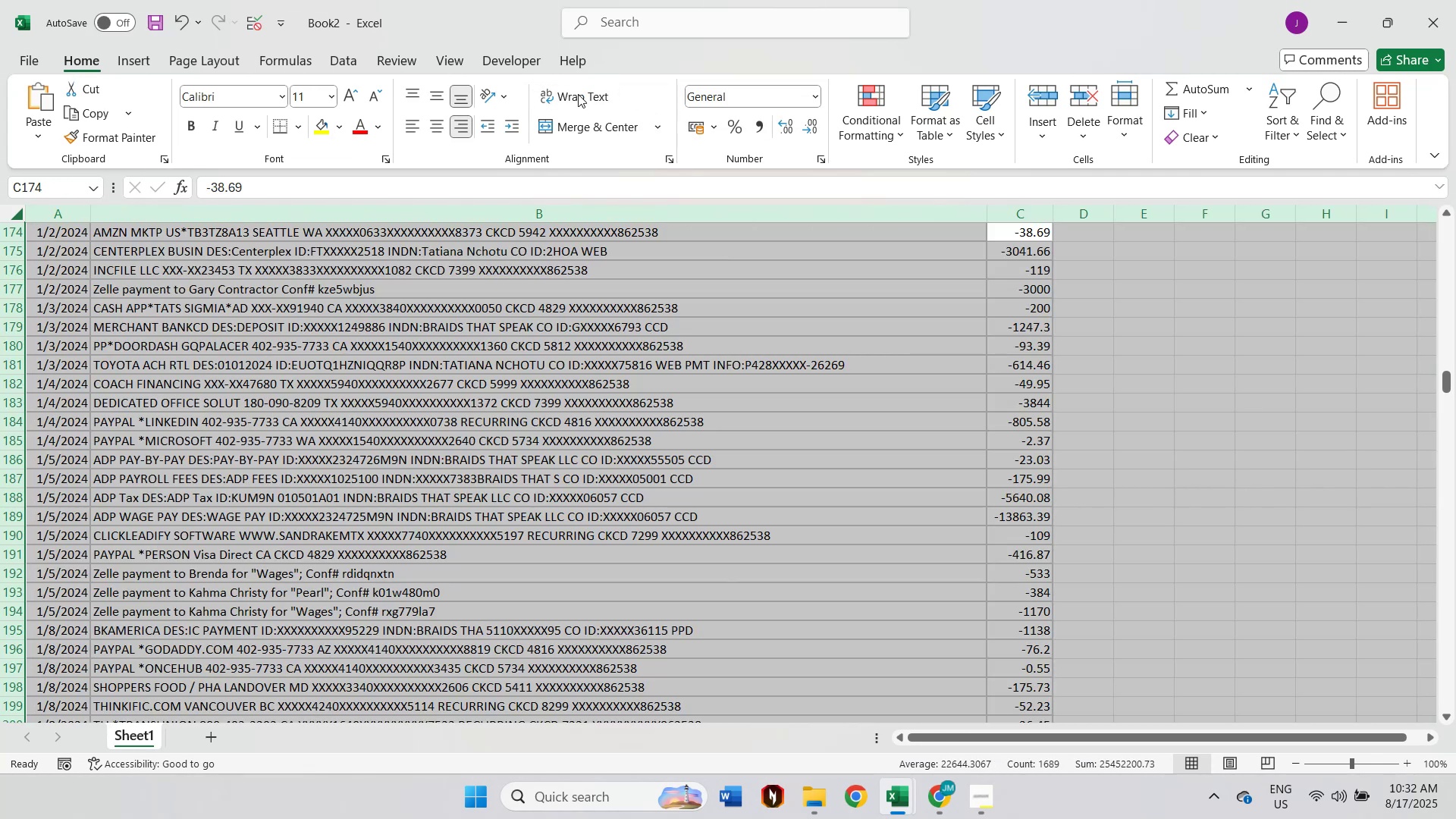 
key(Alt+AltLeft)
 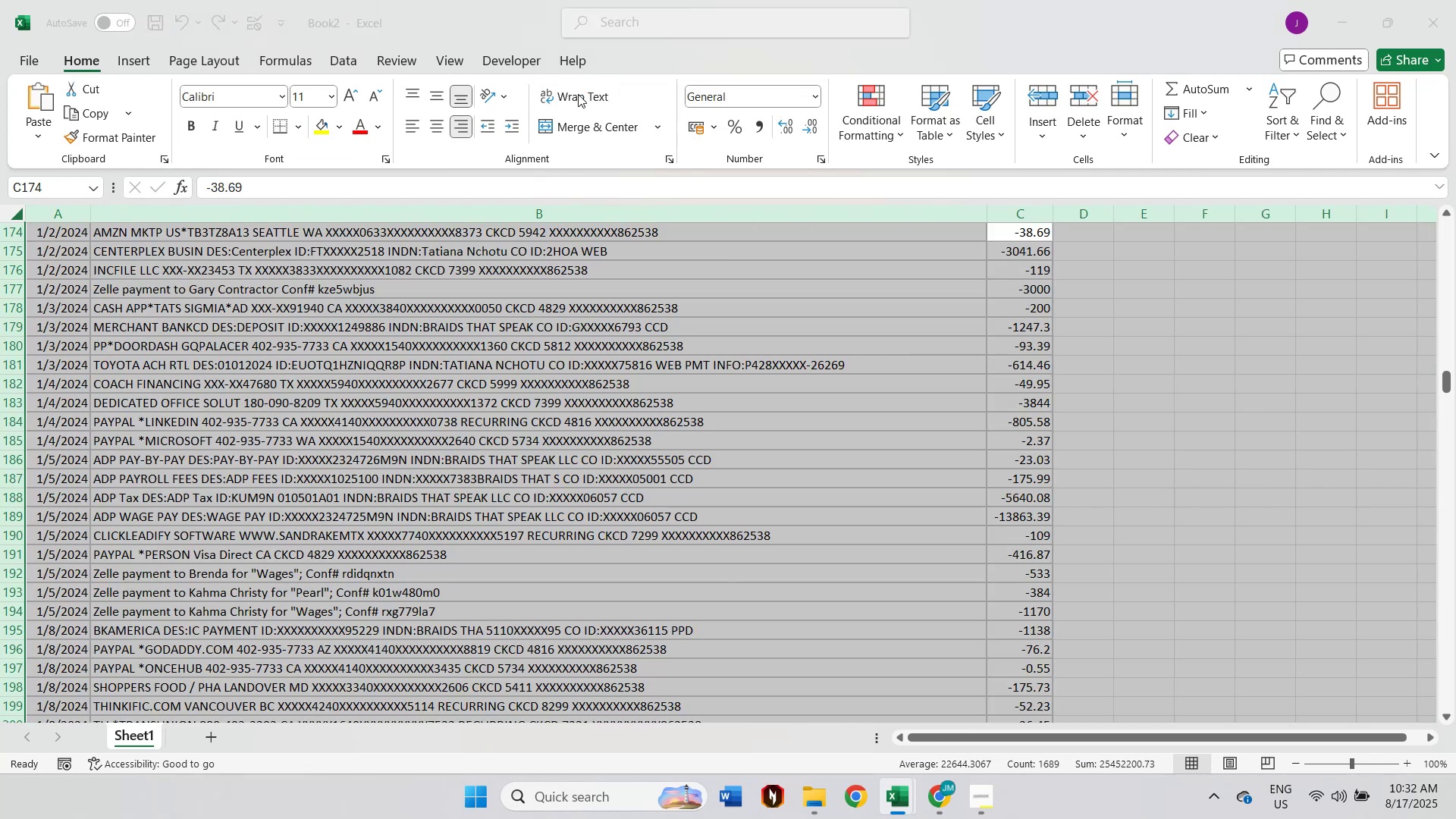 
key(Alt+Tab)
 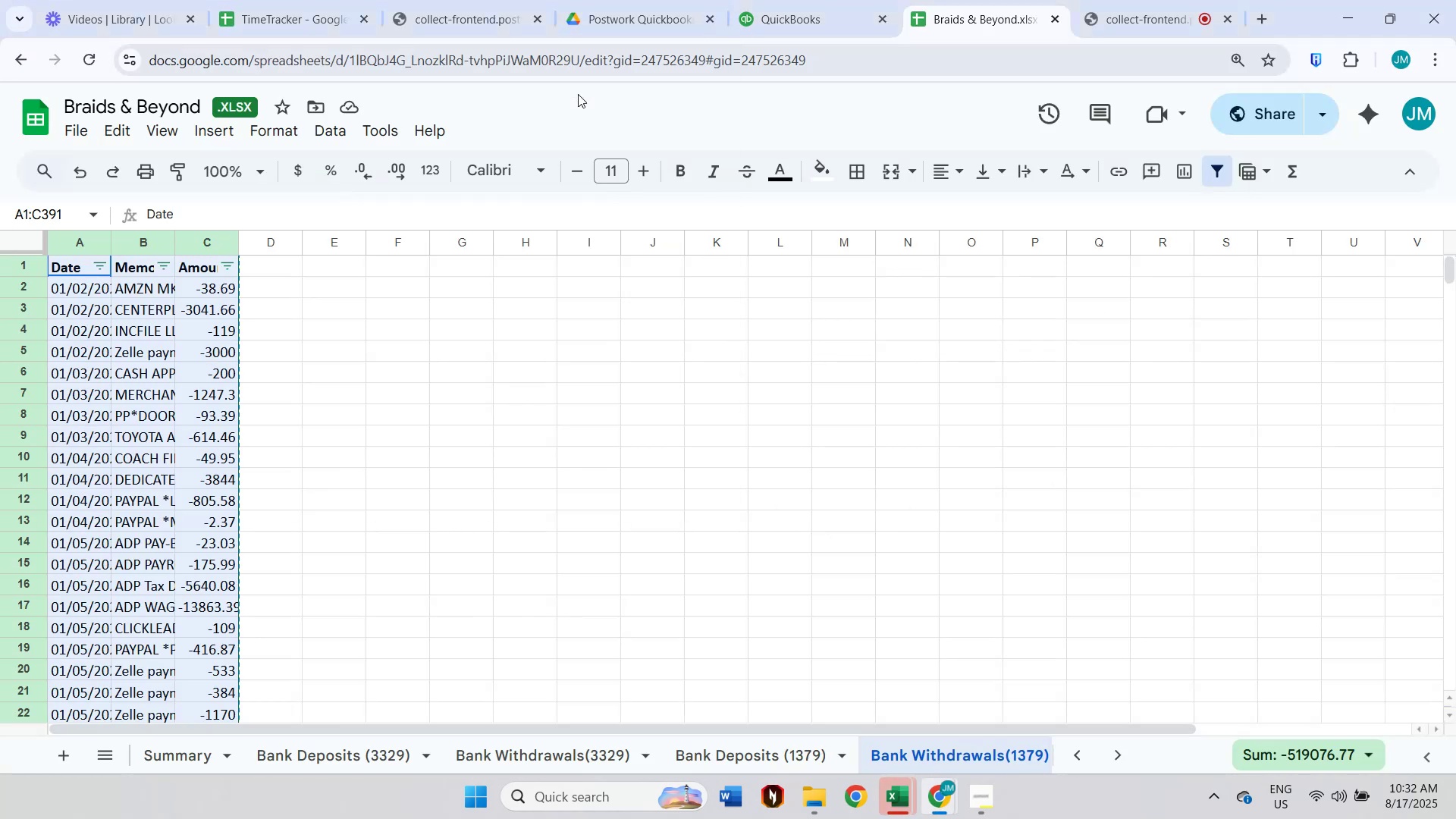 
key(Alt+AltLeft)
 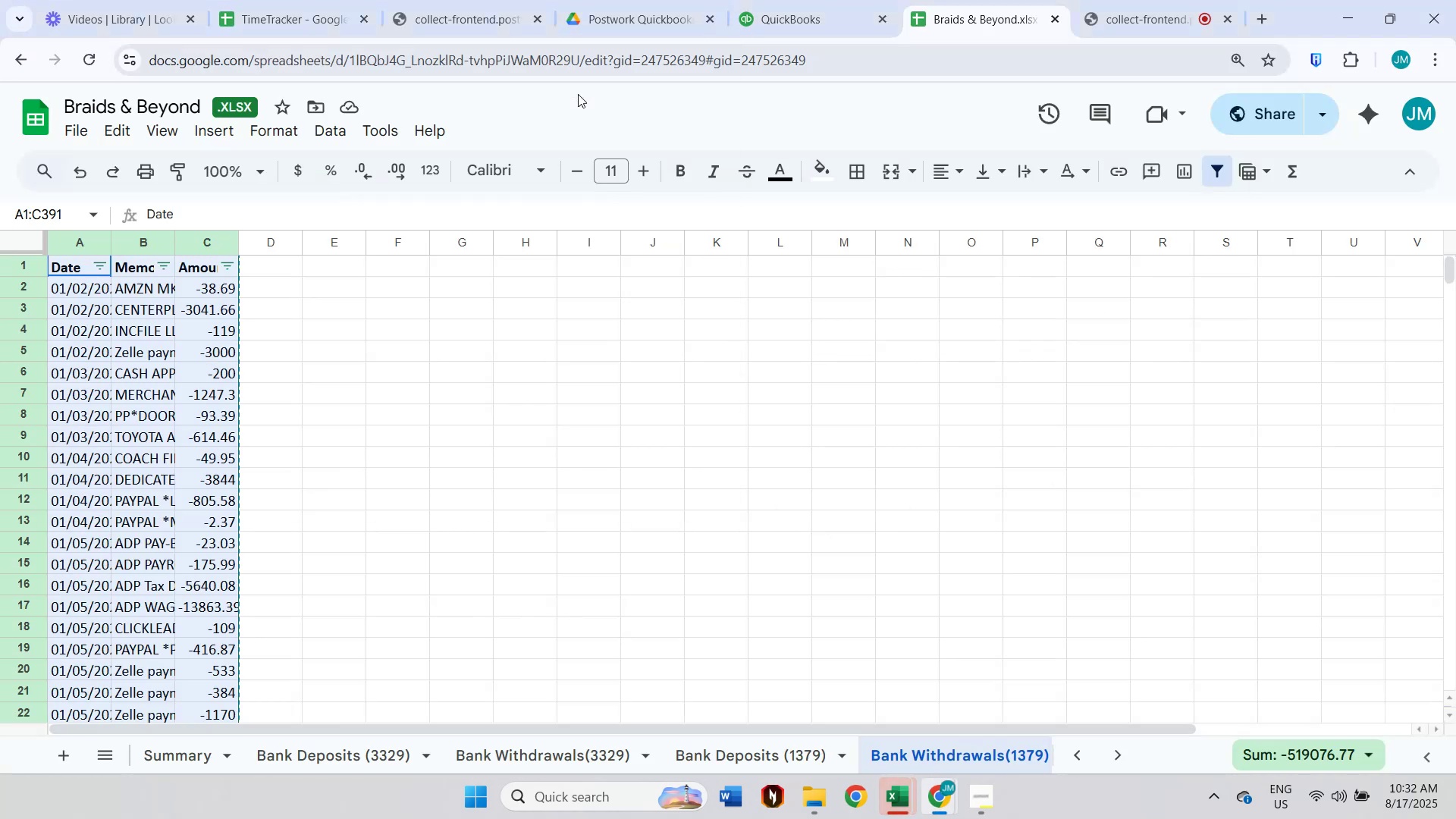 
key(Tab)
type(Bank 1379)
 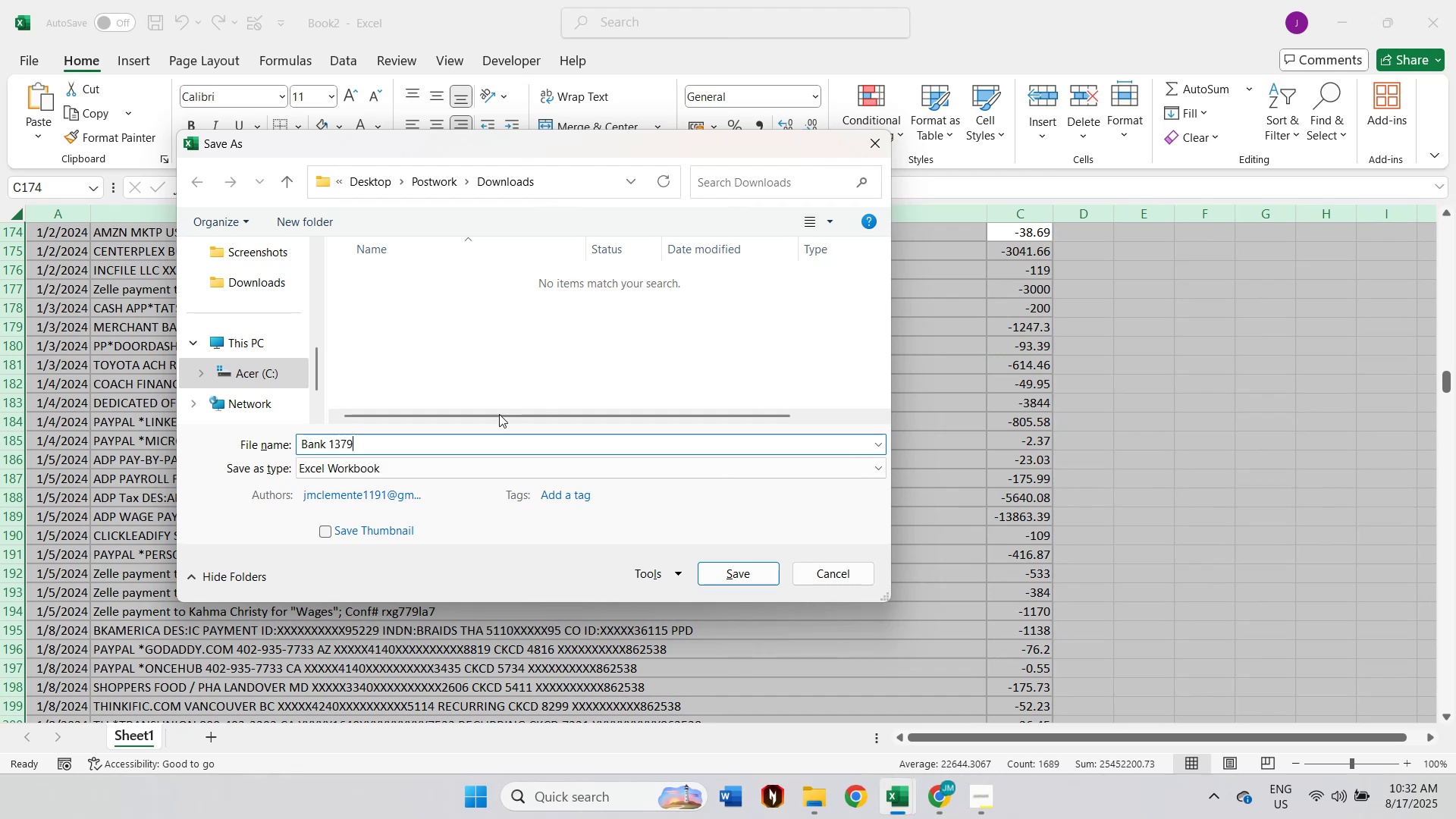 
left_click([416, 466])
 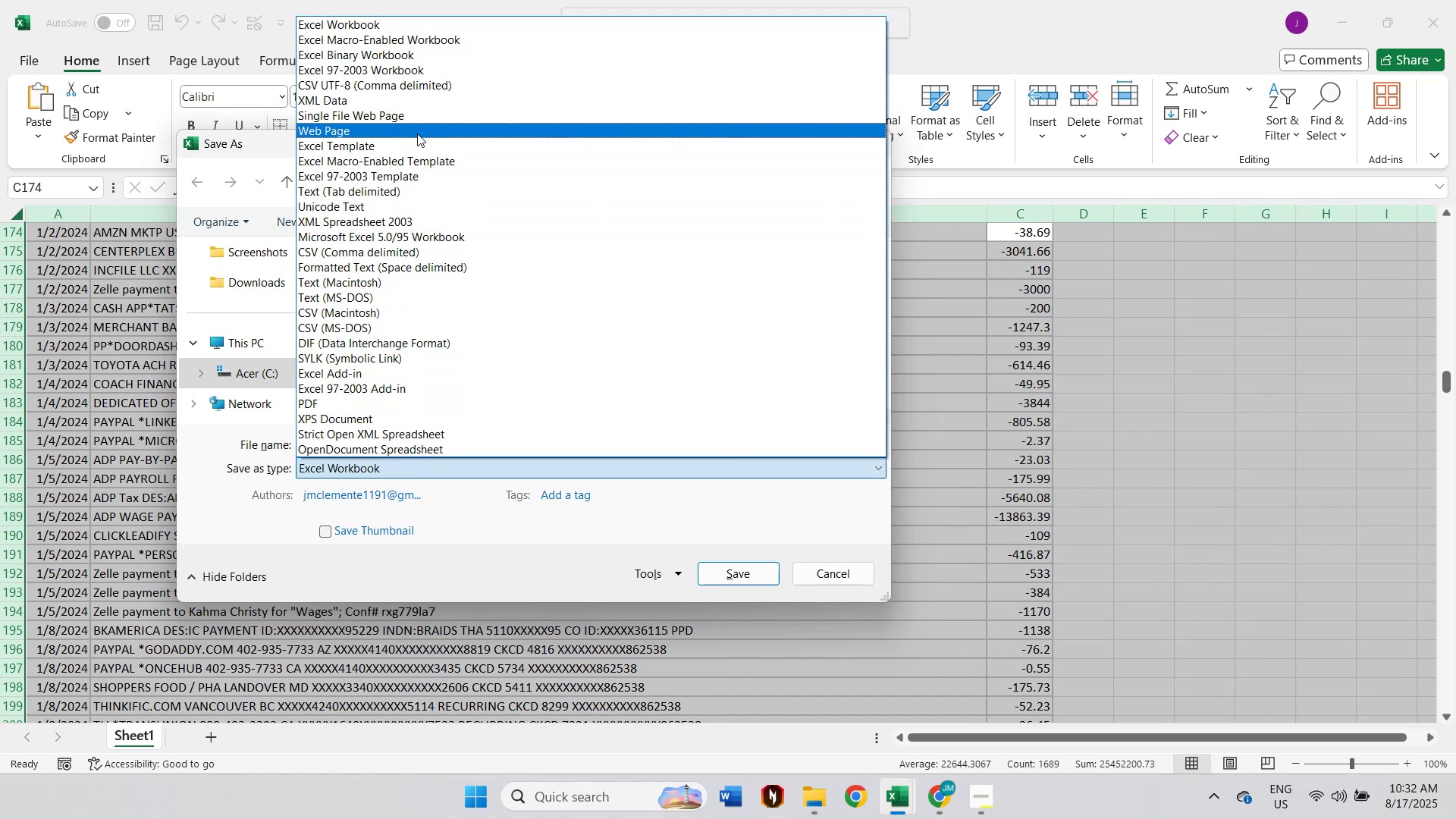 
left_click([425, 247])
 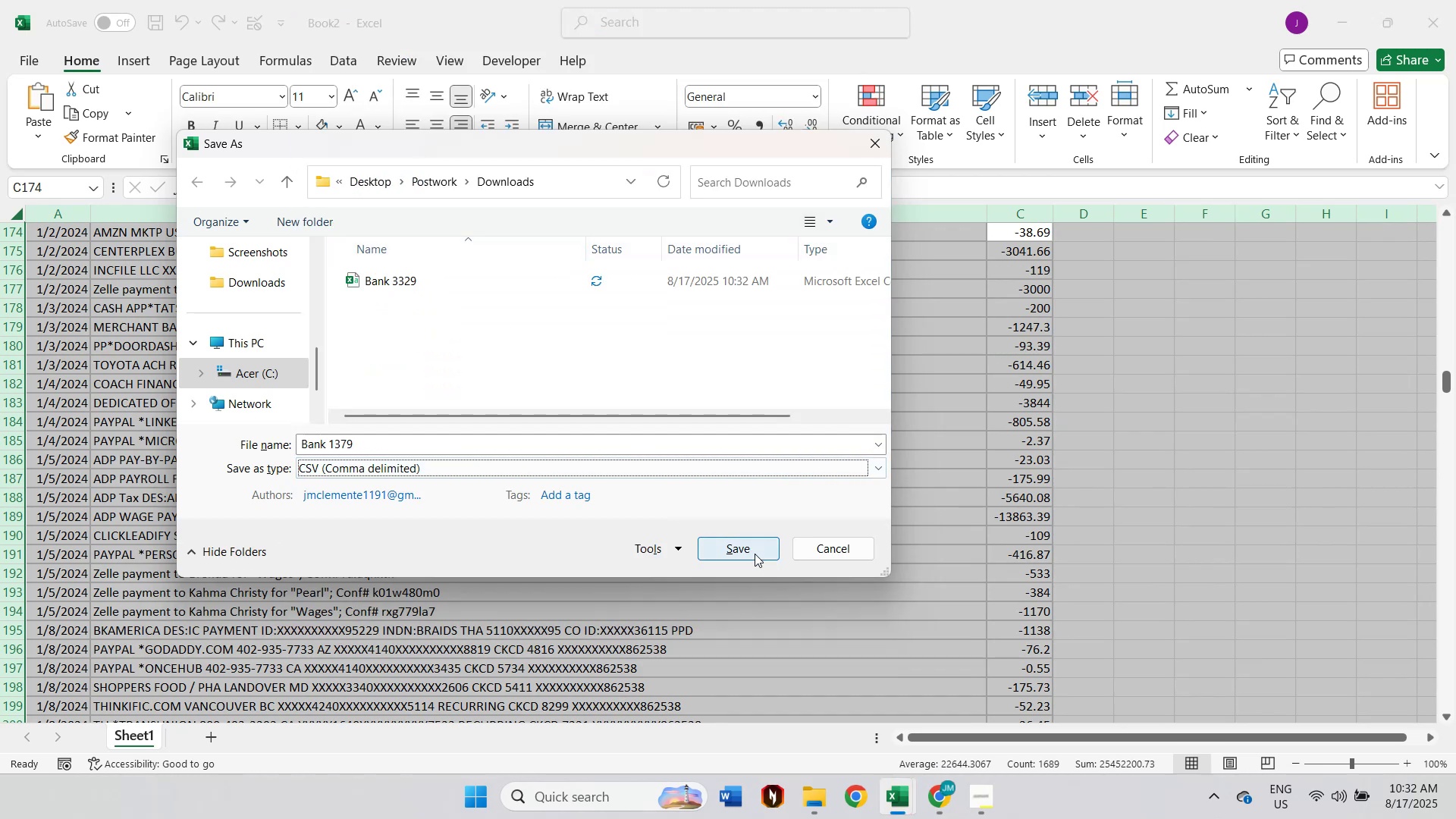 
left_click([755, 554])
 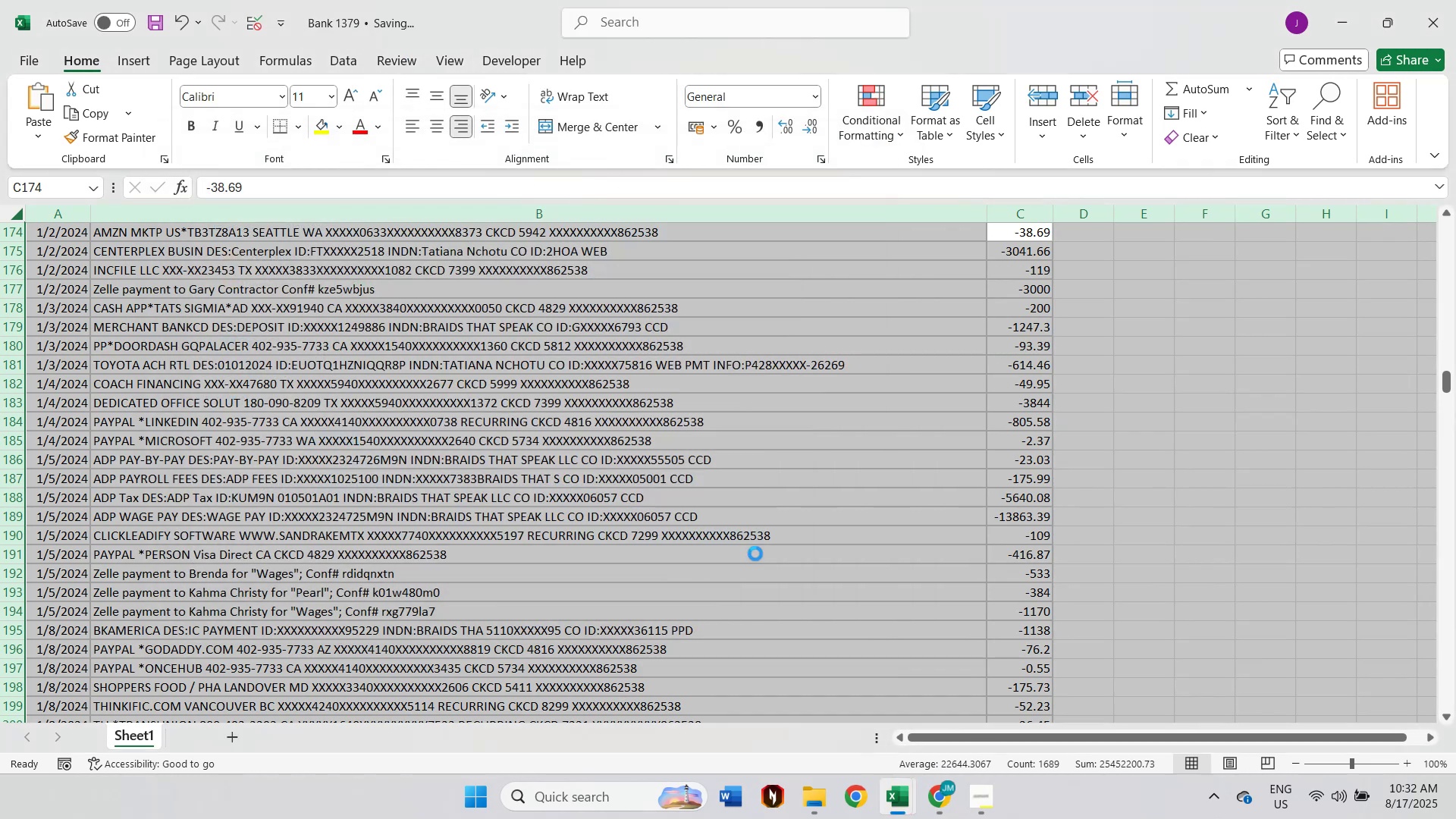 
key(Alt+AltLeft)
 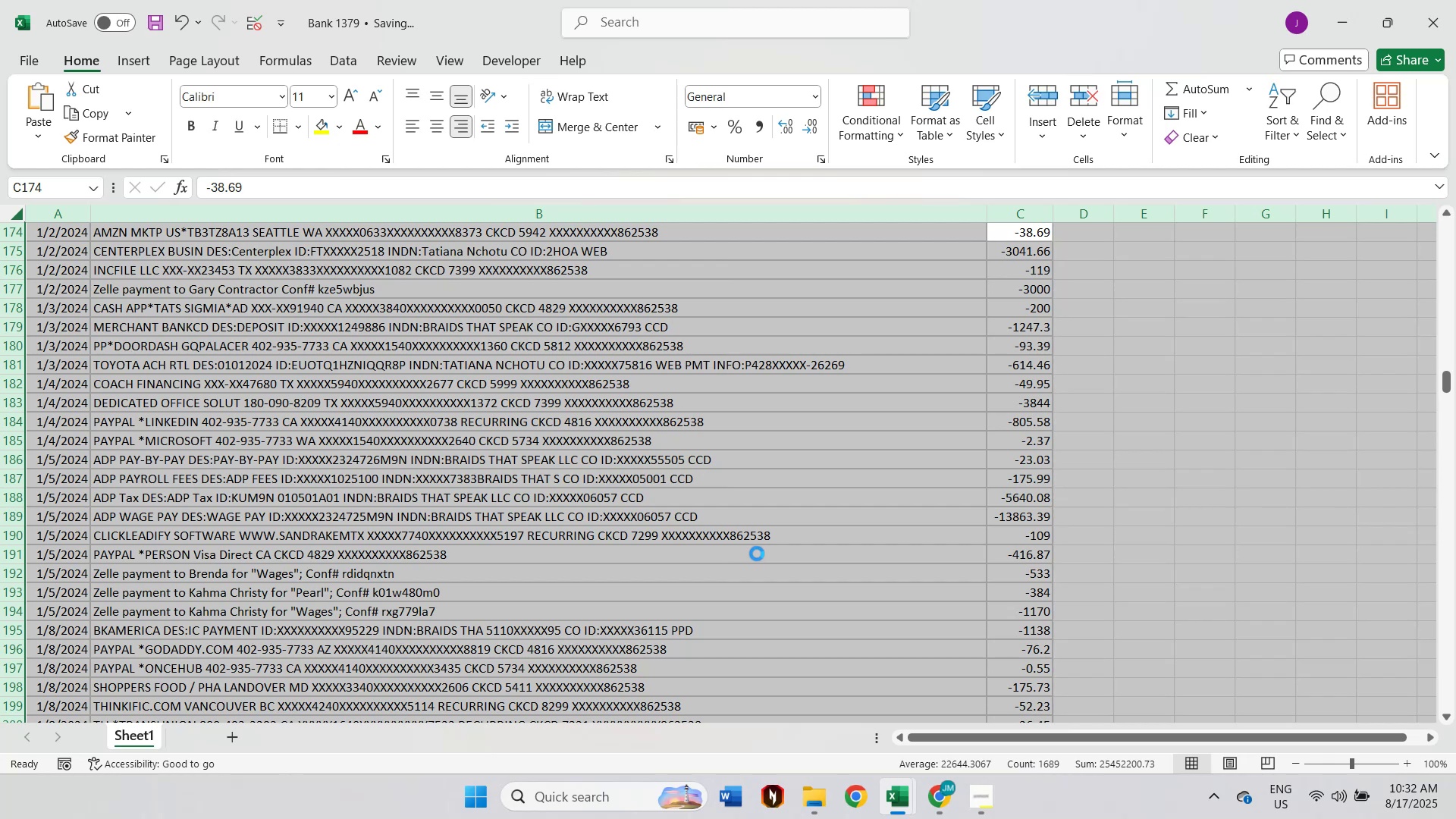 
key(Alt+Tab)
 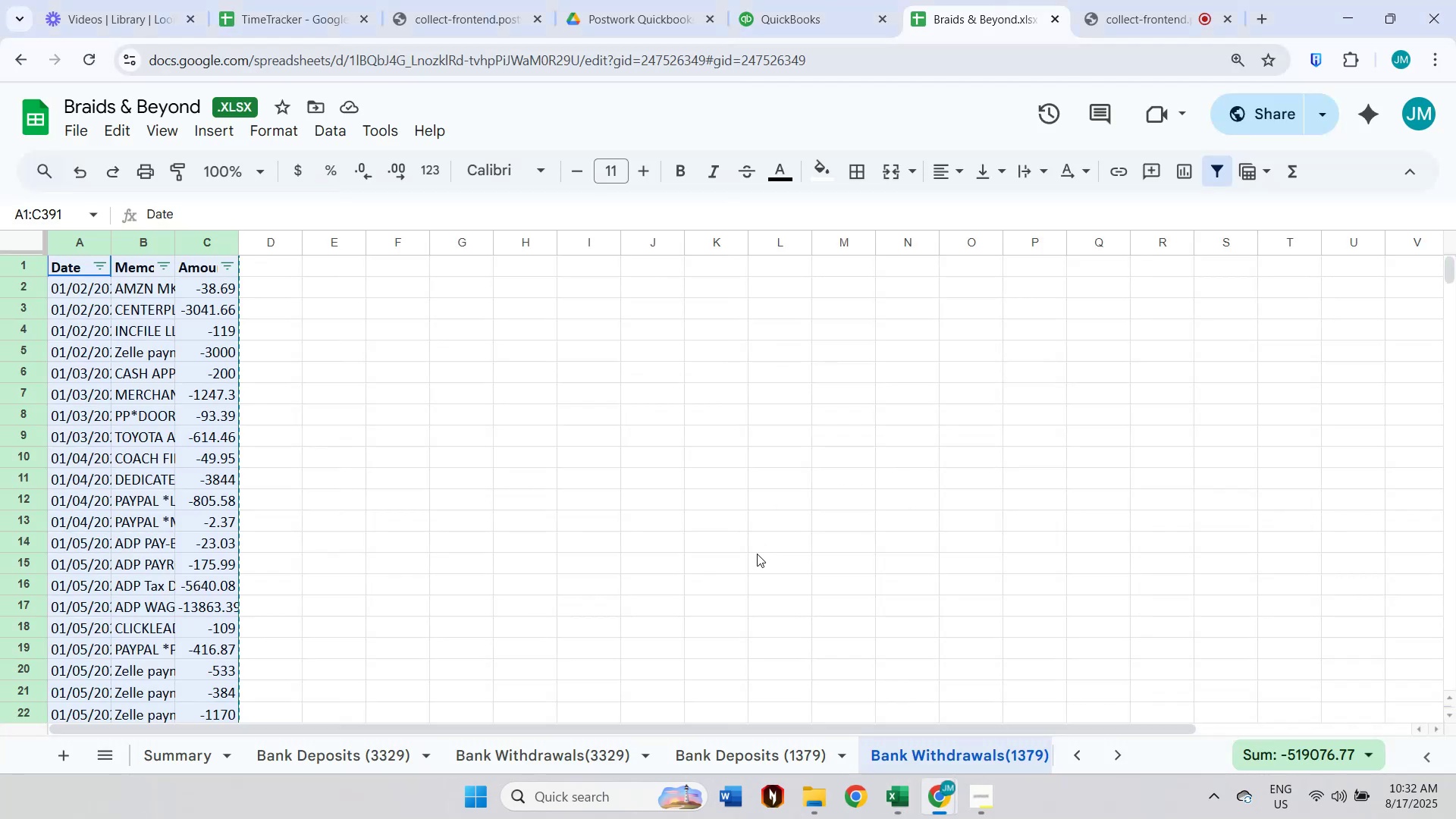 
key(Alt+AltLeft)
 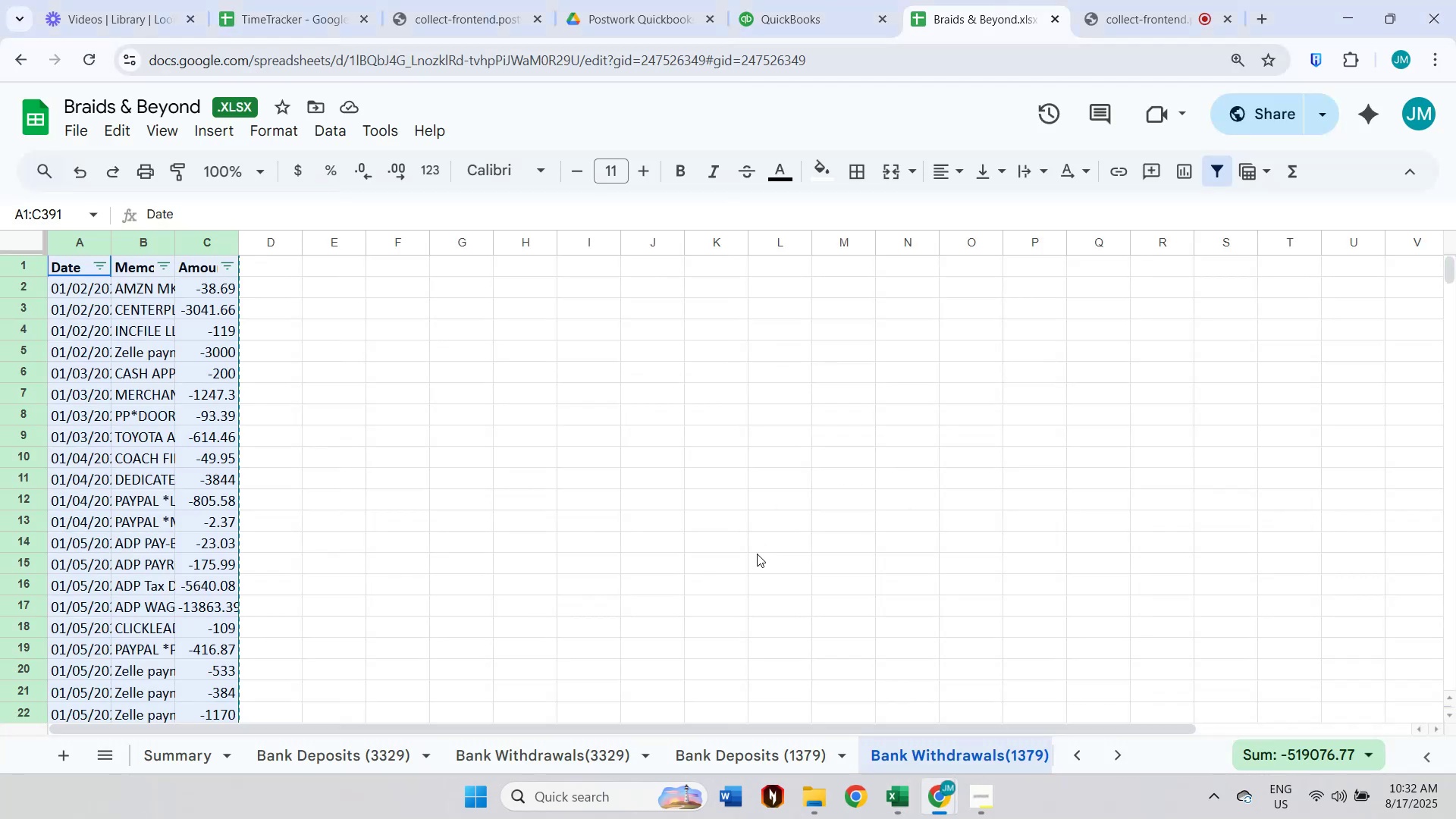 
key(Alt+Tab)
 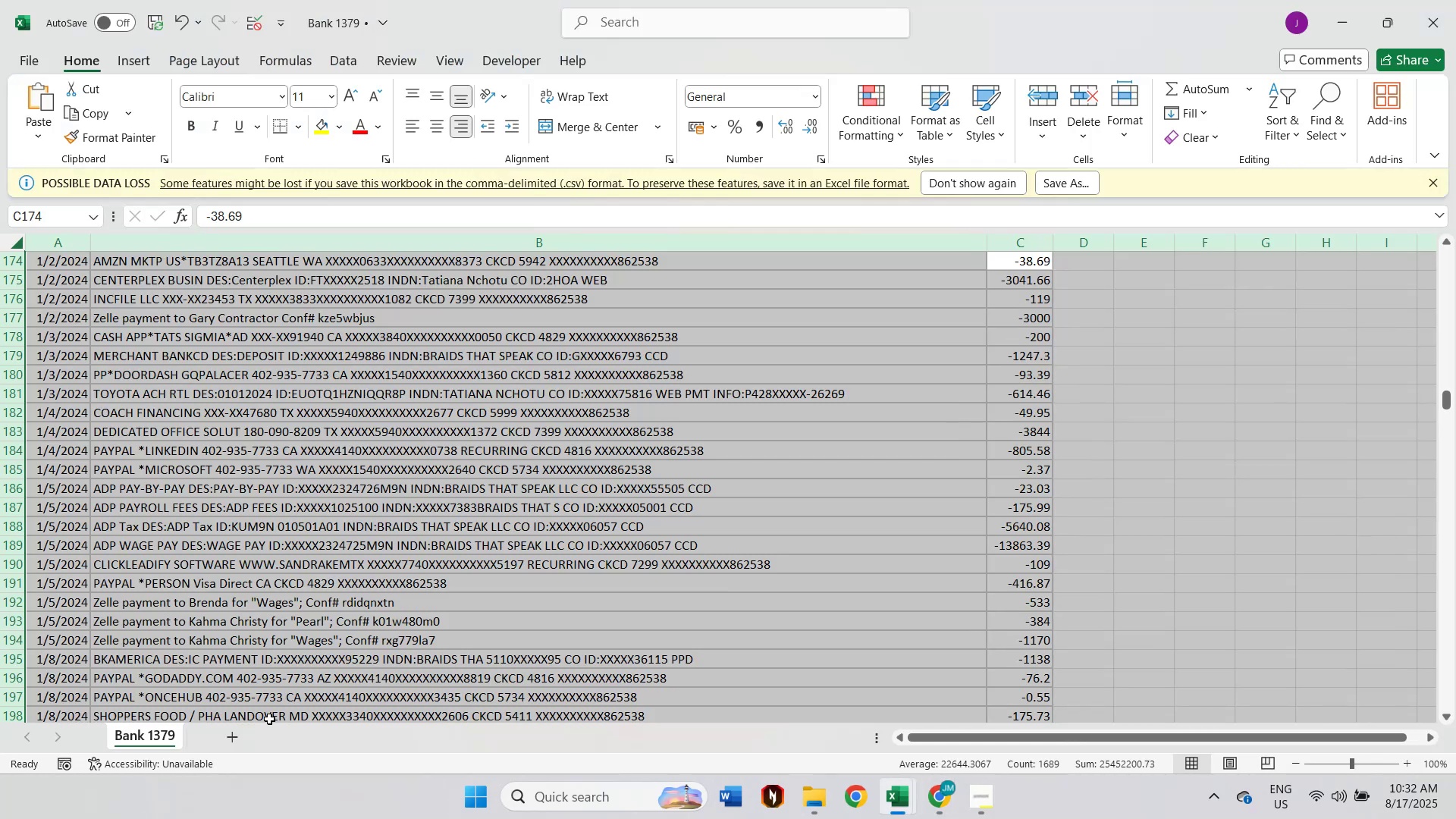 
left_click([1022, 246])
 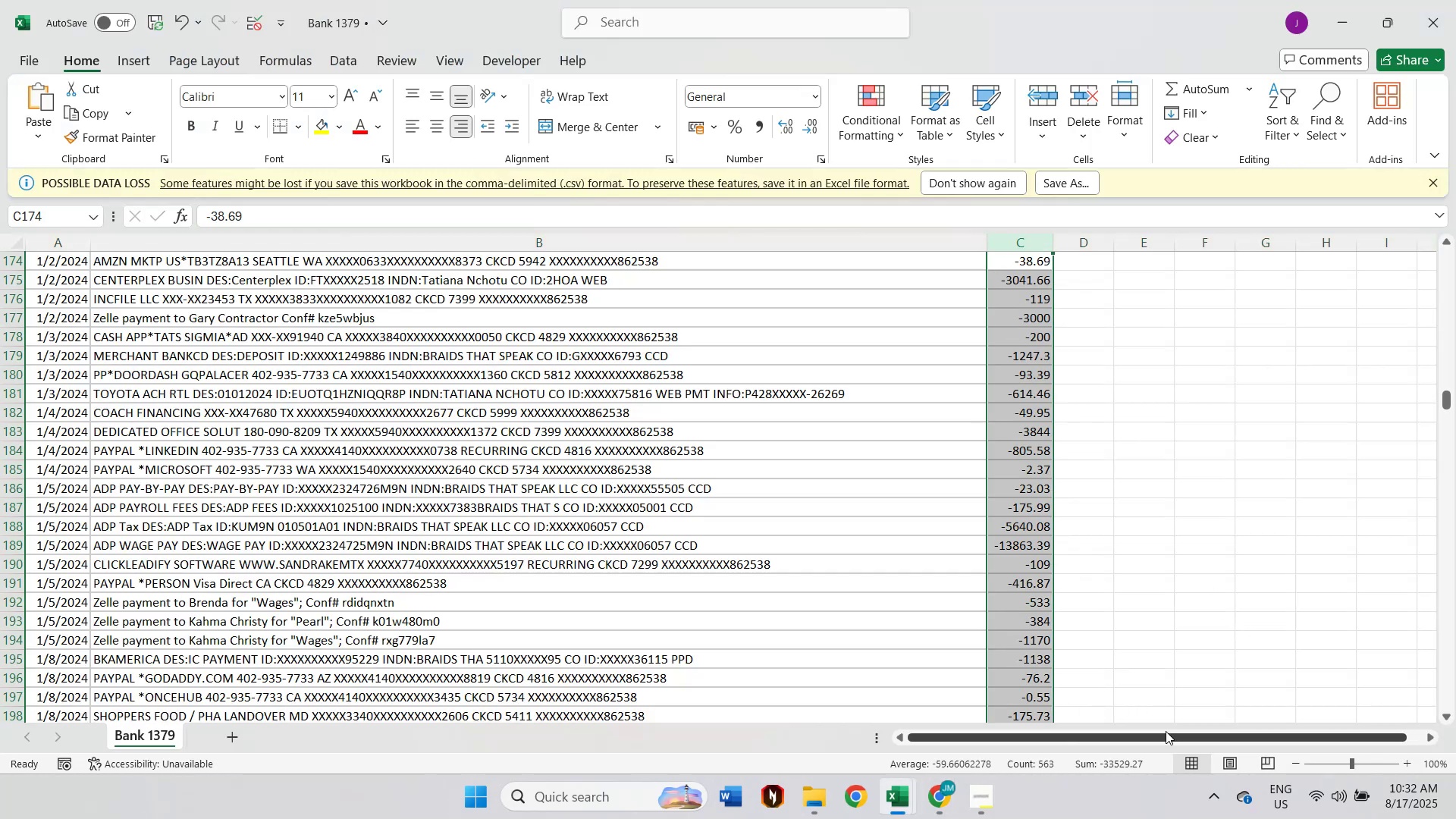 
mouse_move([1106, 770])
 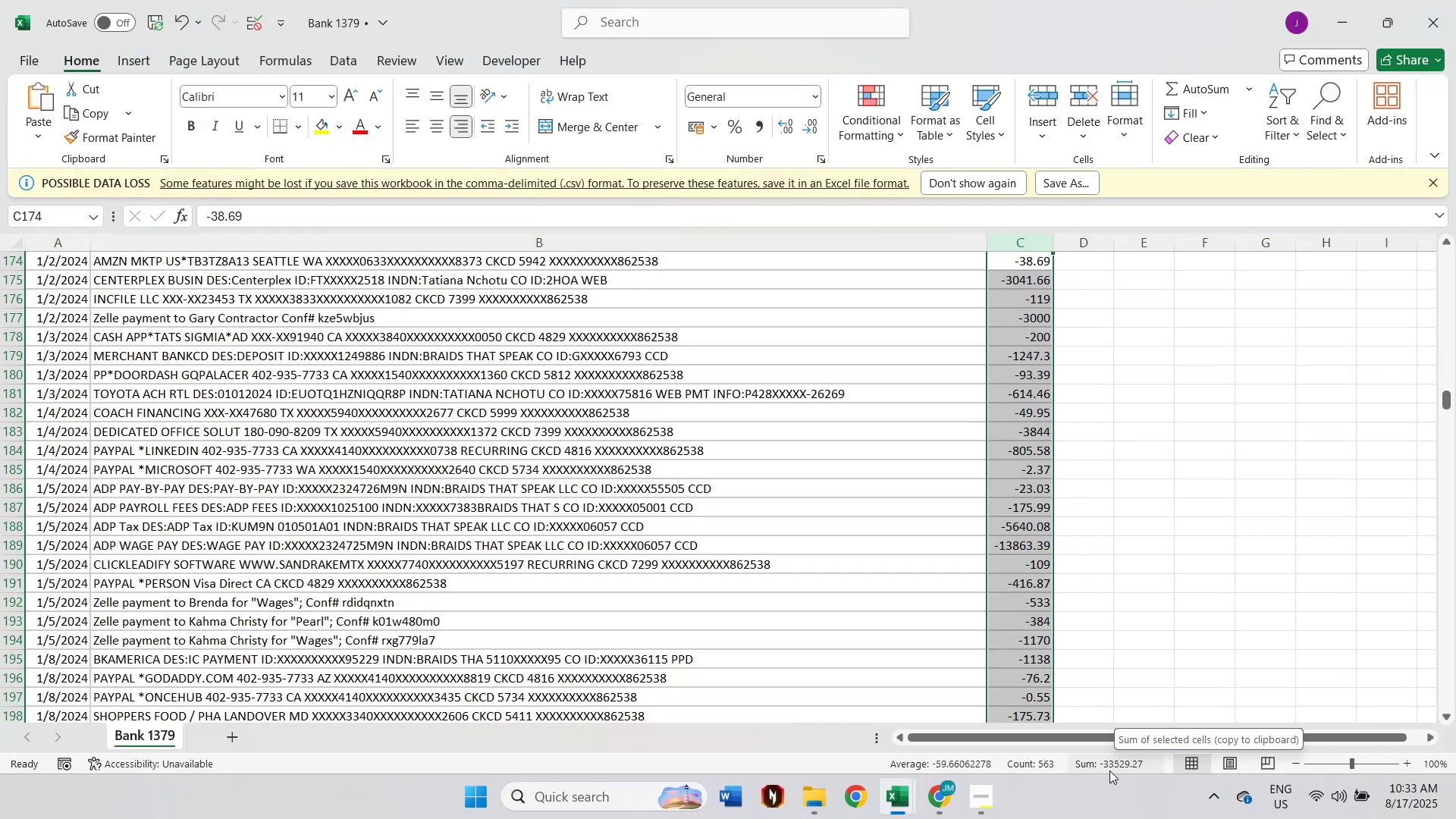 
key(Alt+AltLeft)
 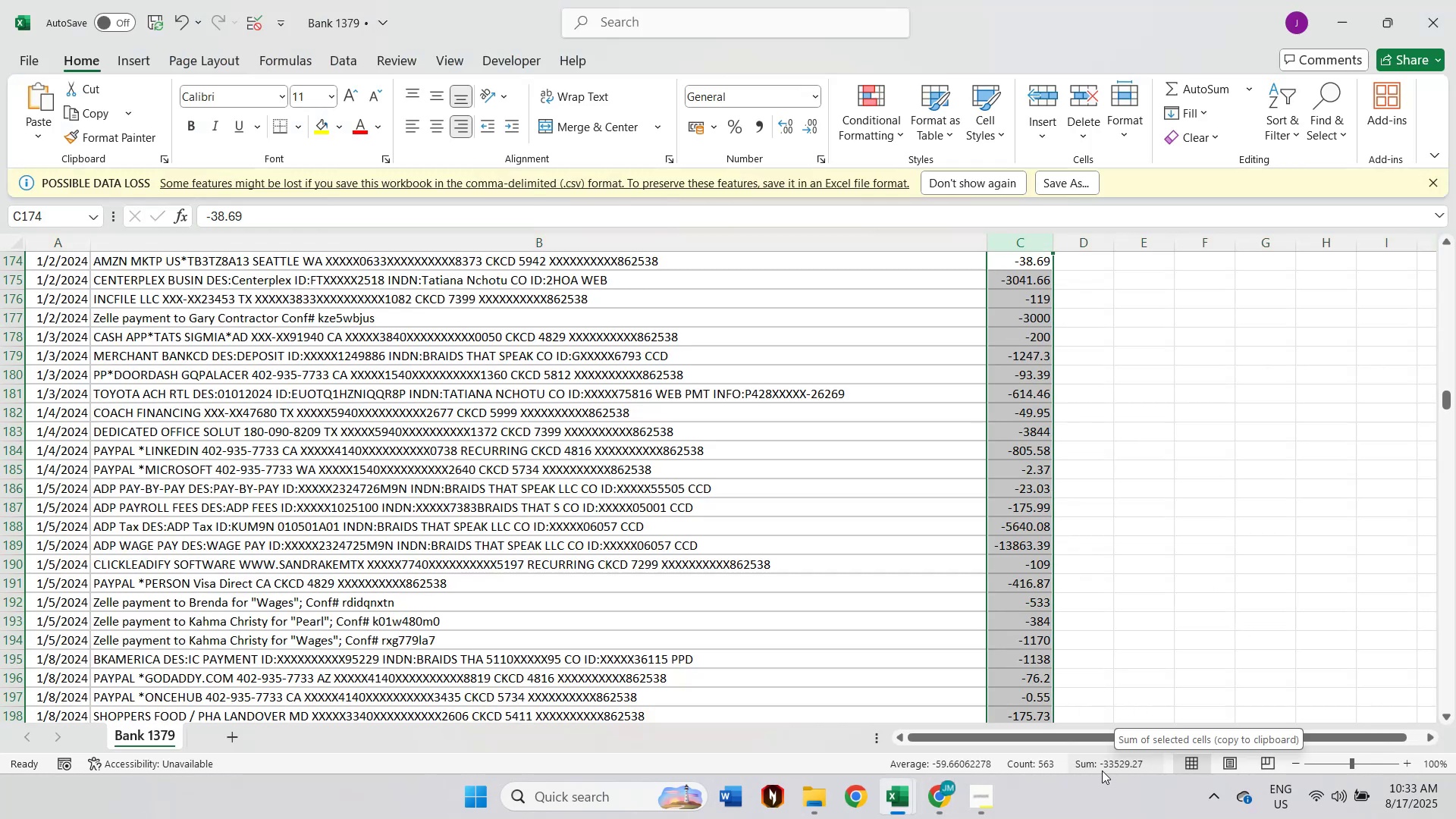 
key(Alt+Tab)
 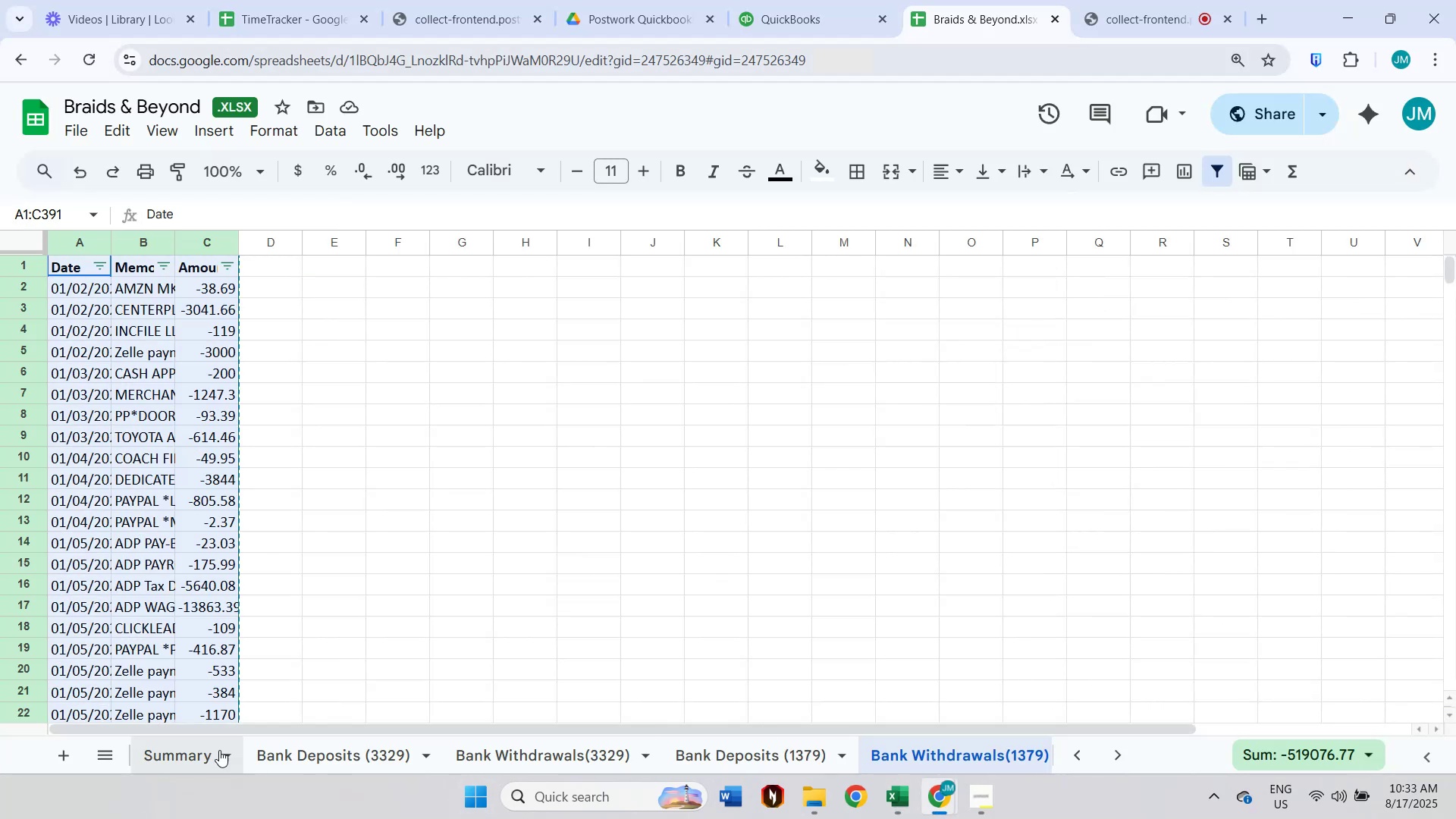 
left_click([193, 751])
 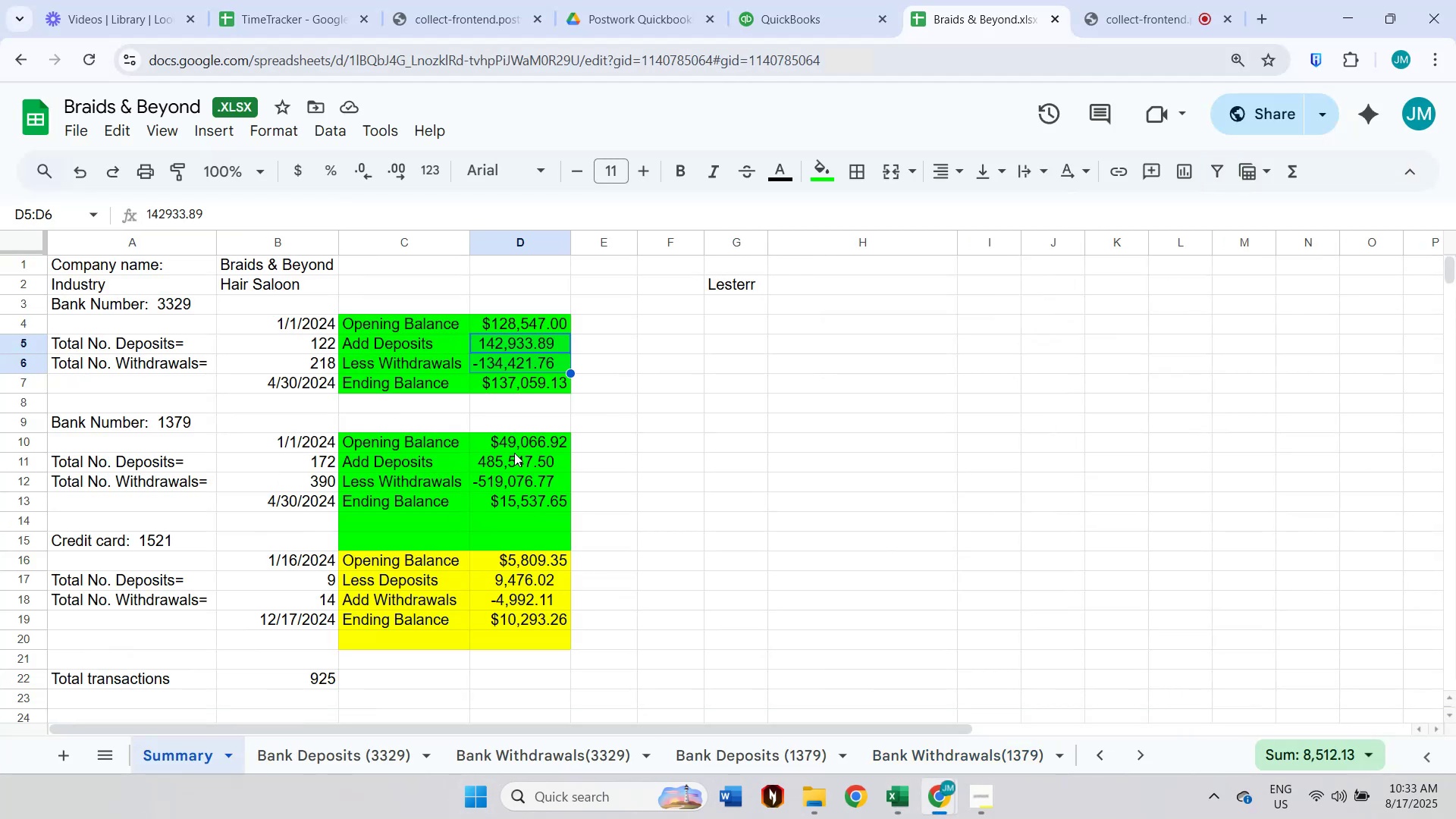 
left_click([510, 459])
 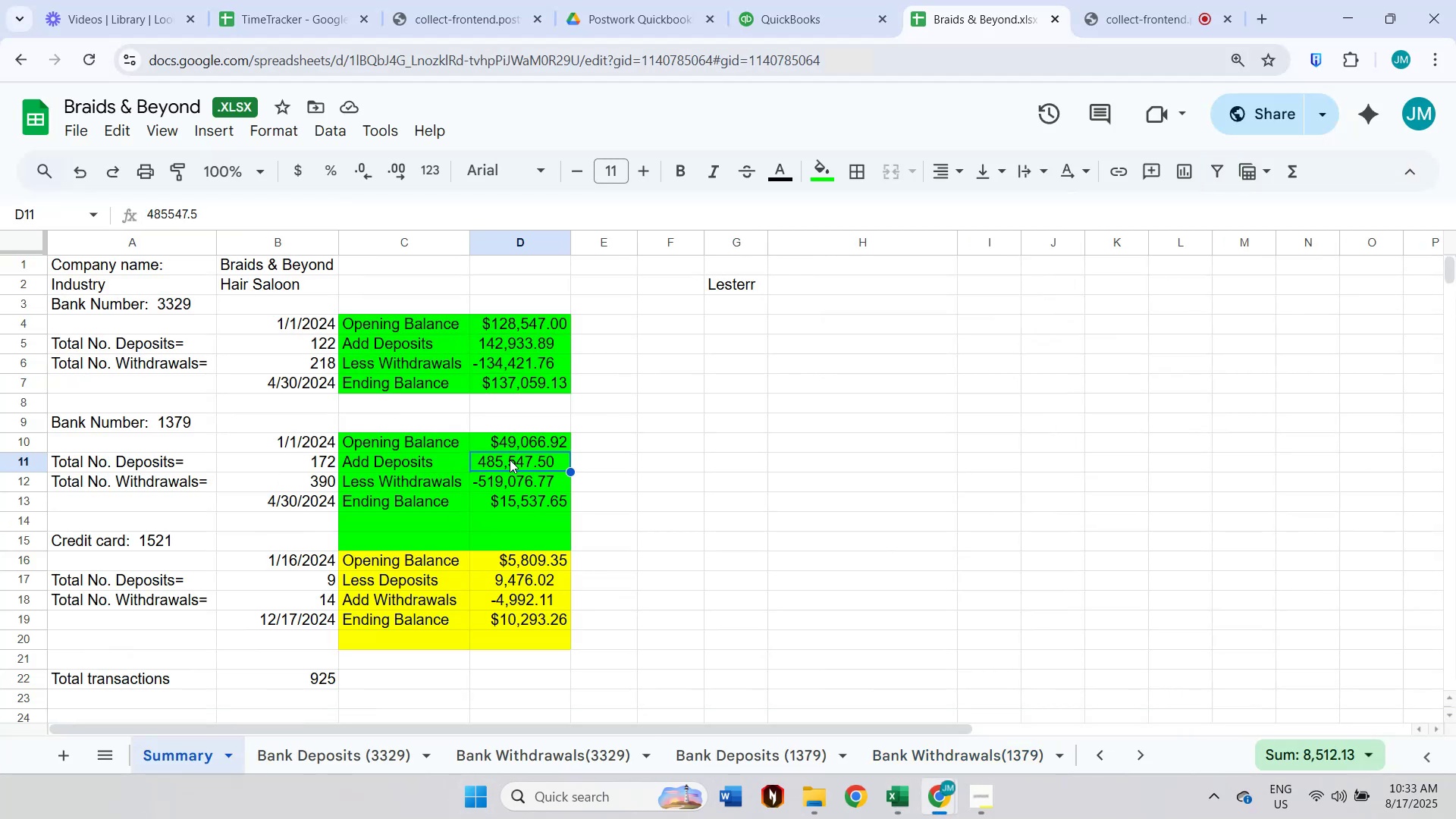 
key(Shift+ShiftLeft)
 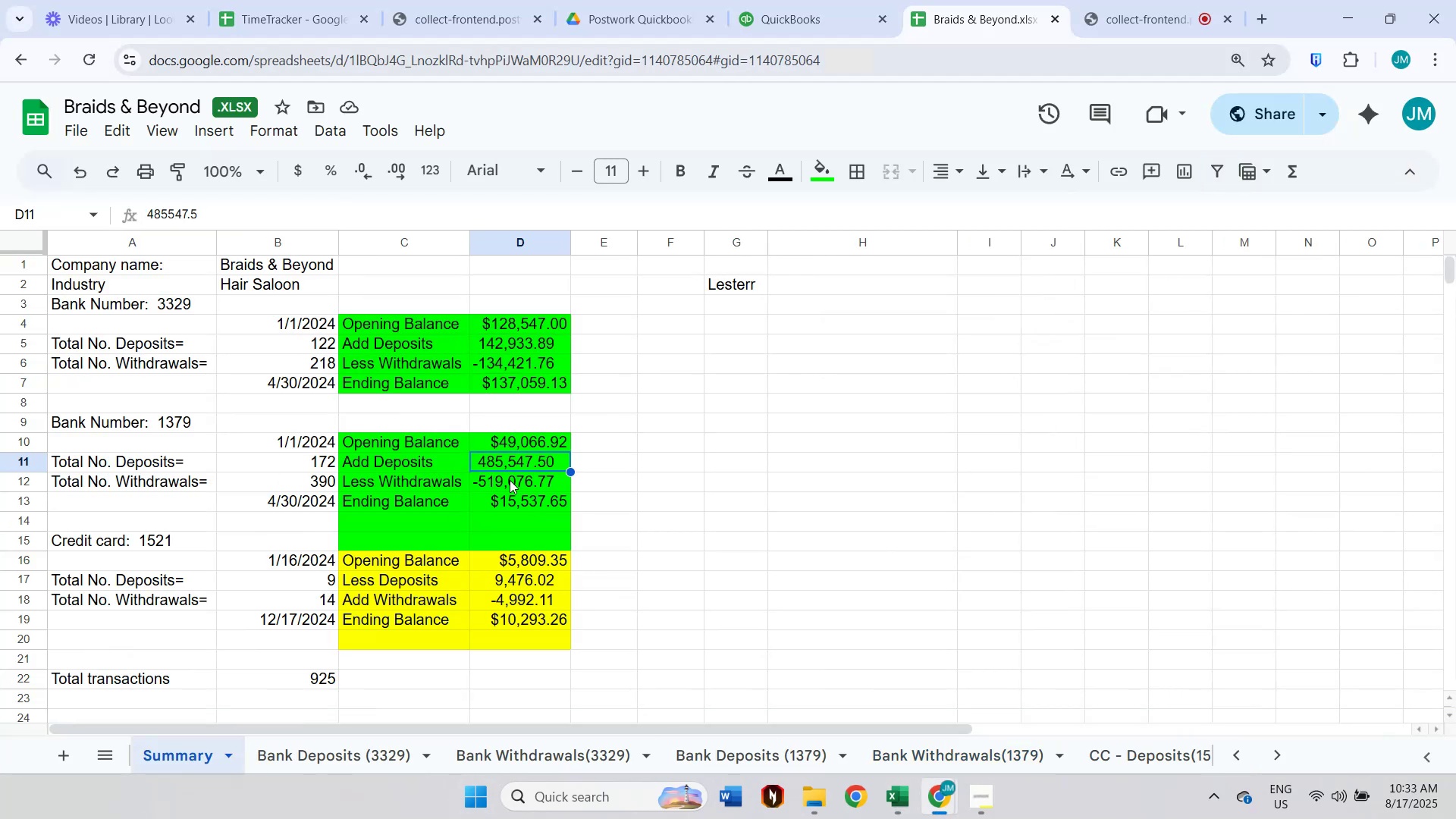 
double_click([510, 480])
 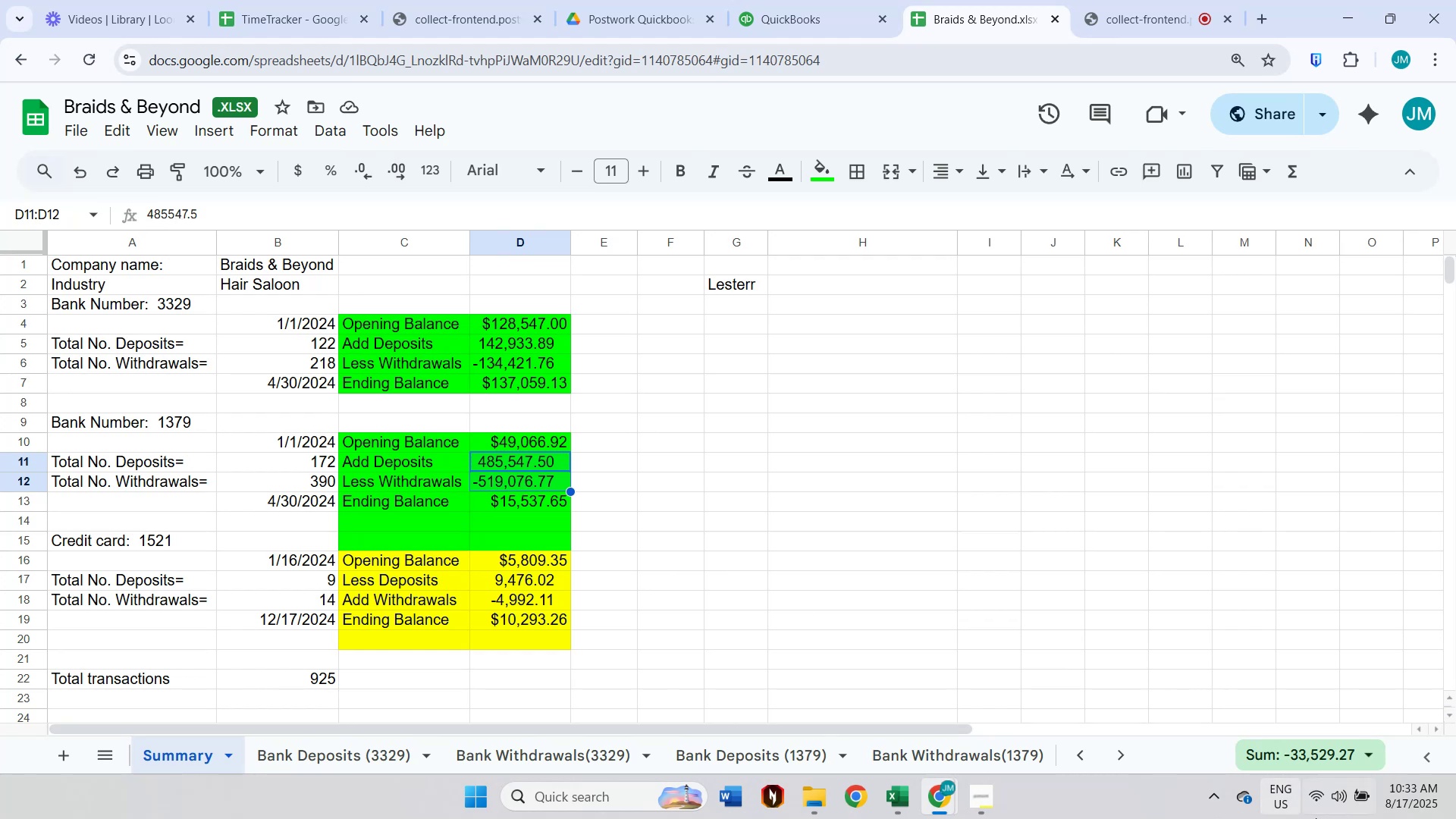 
key(Alt+AltLeft)
 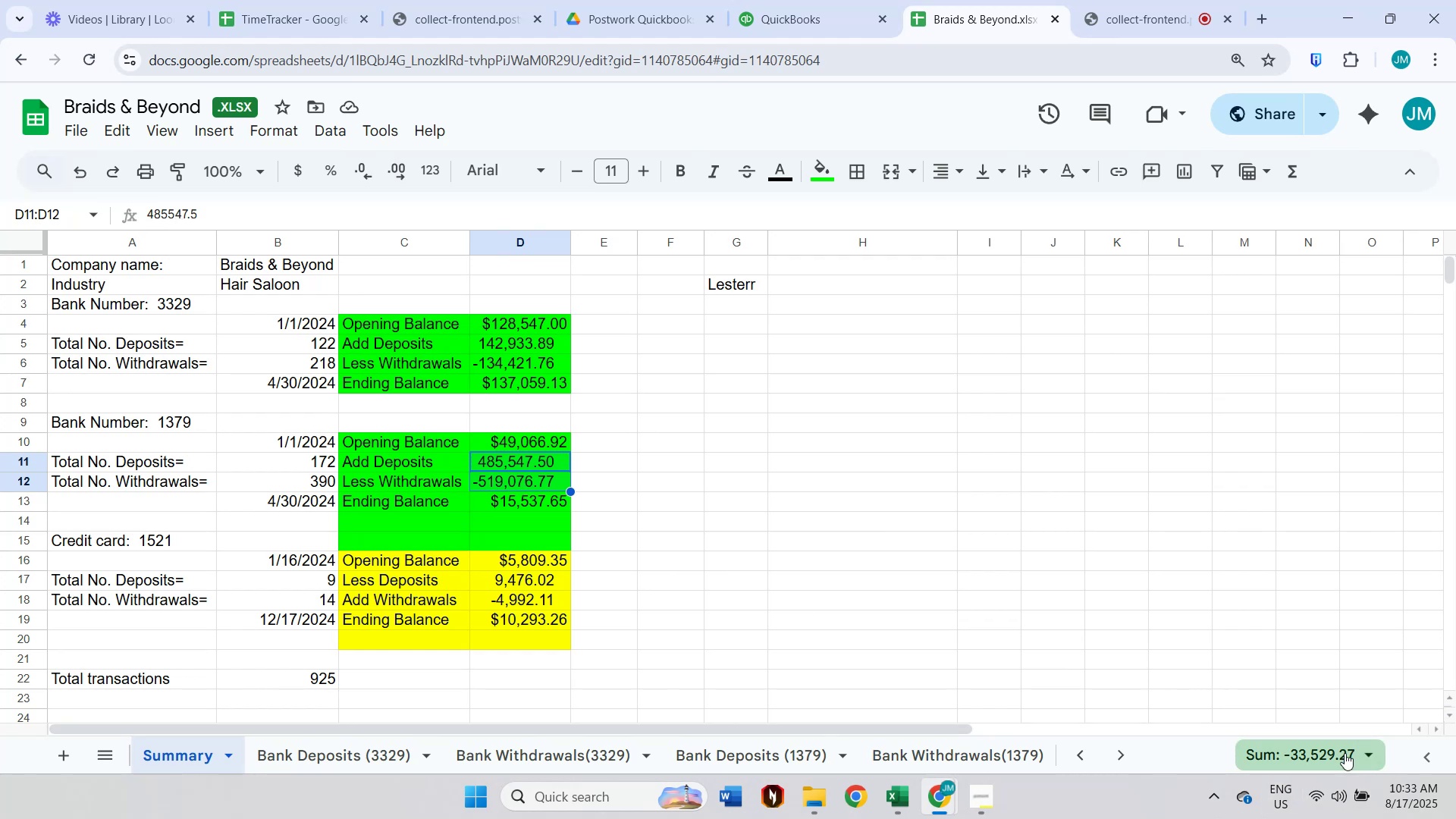 
key(Alt+Tab)
 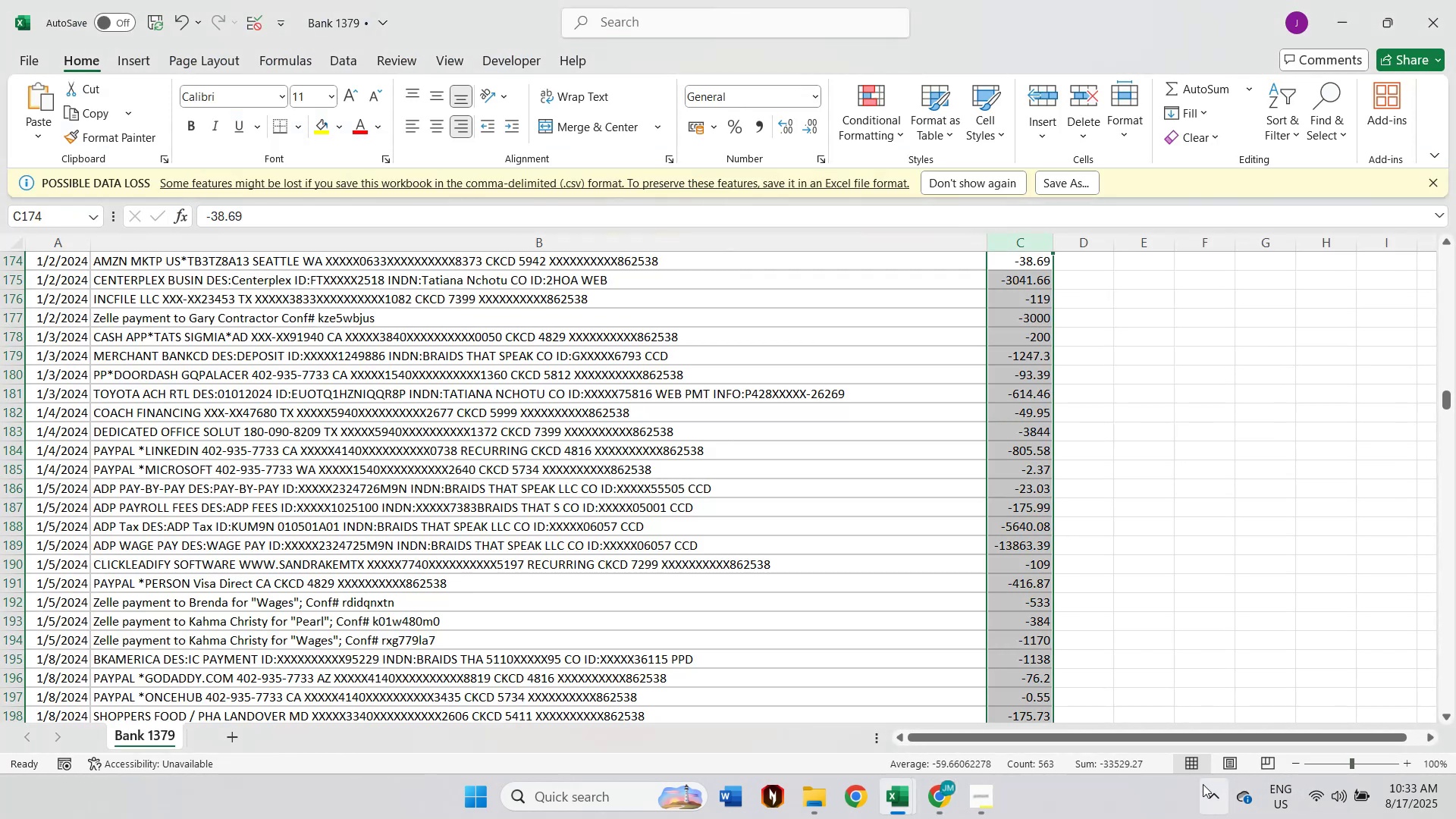 
key(Alt+AltLeft)
 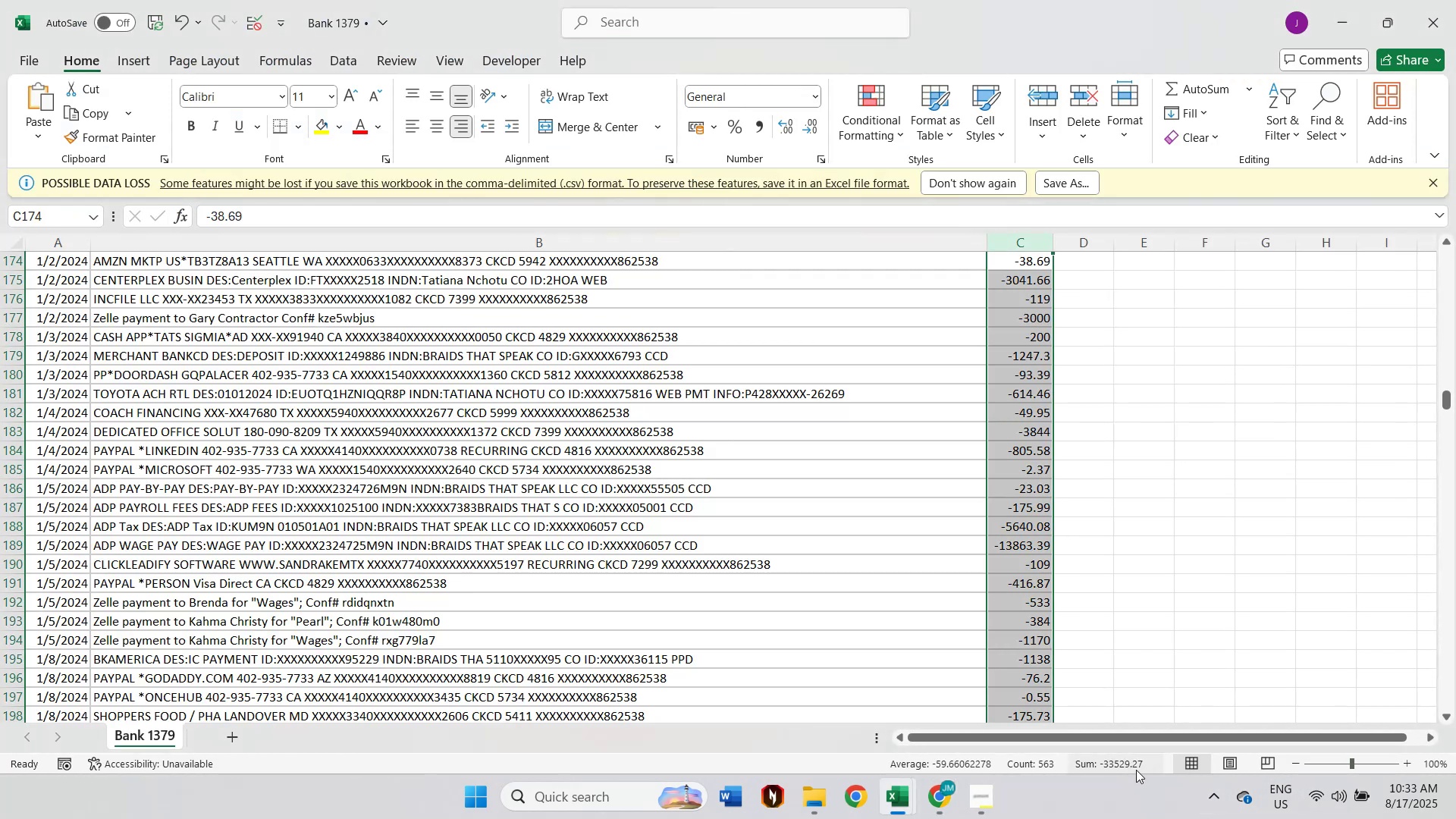 
key(Alt+Tab)
 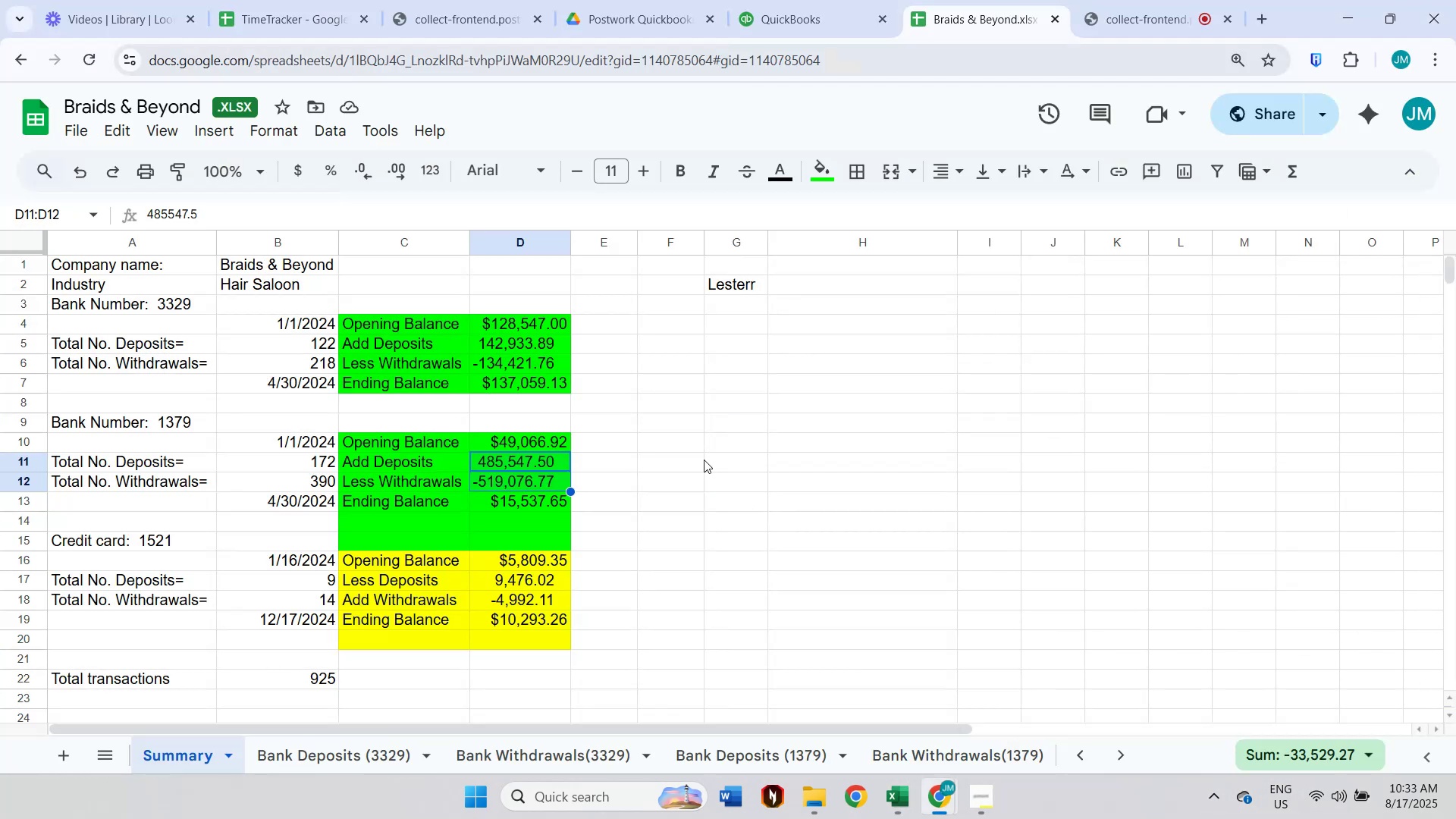 
key(Alt+AltLeft)
 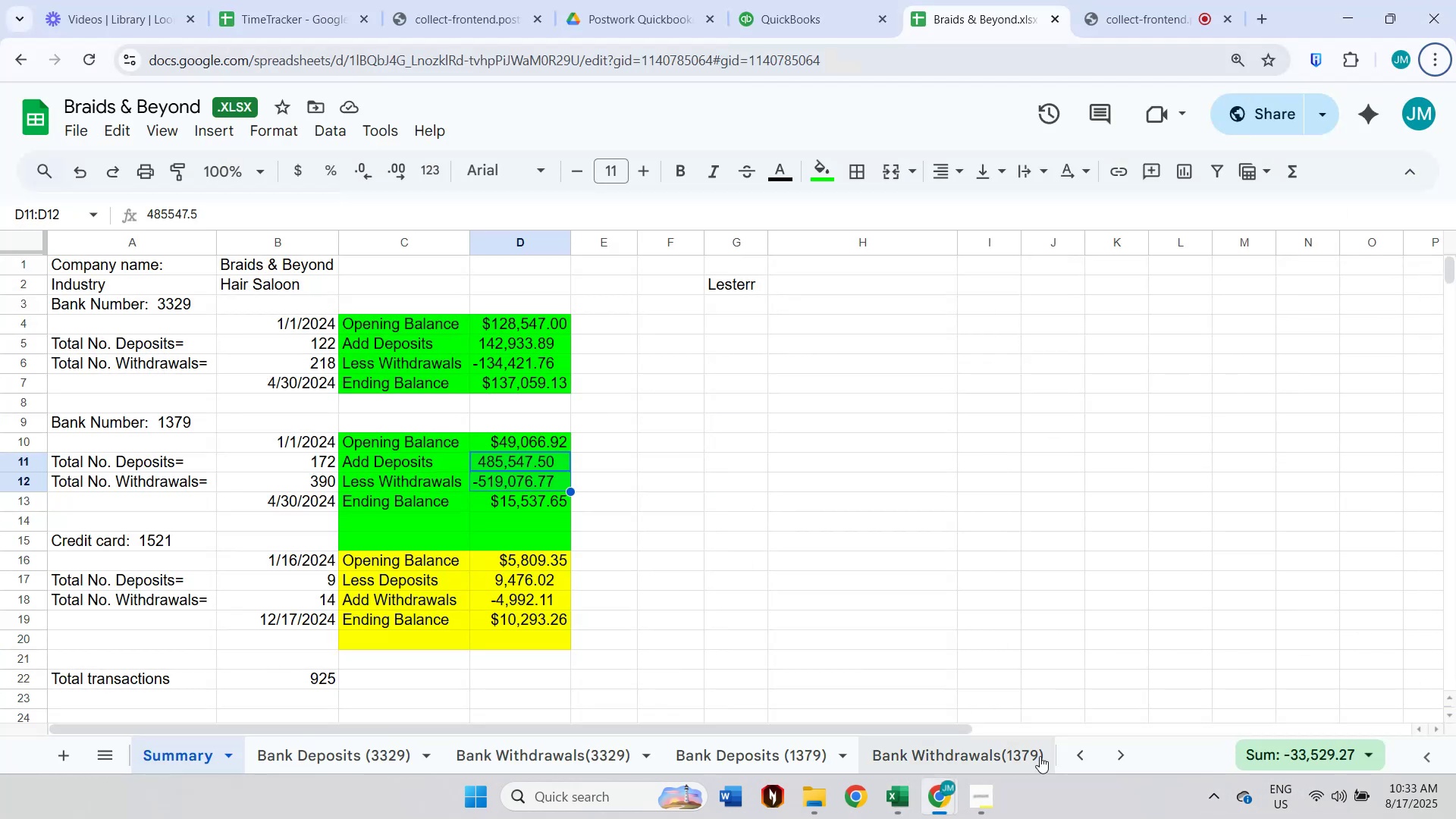 
double_click([1129, 746])
 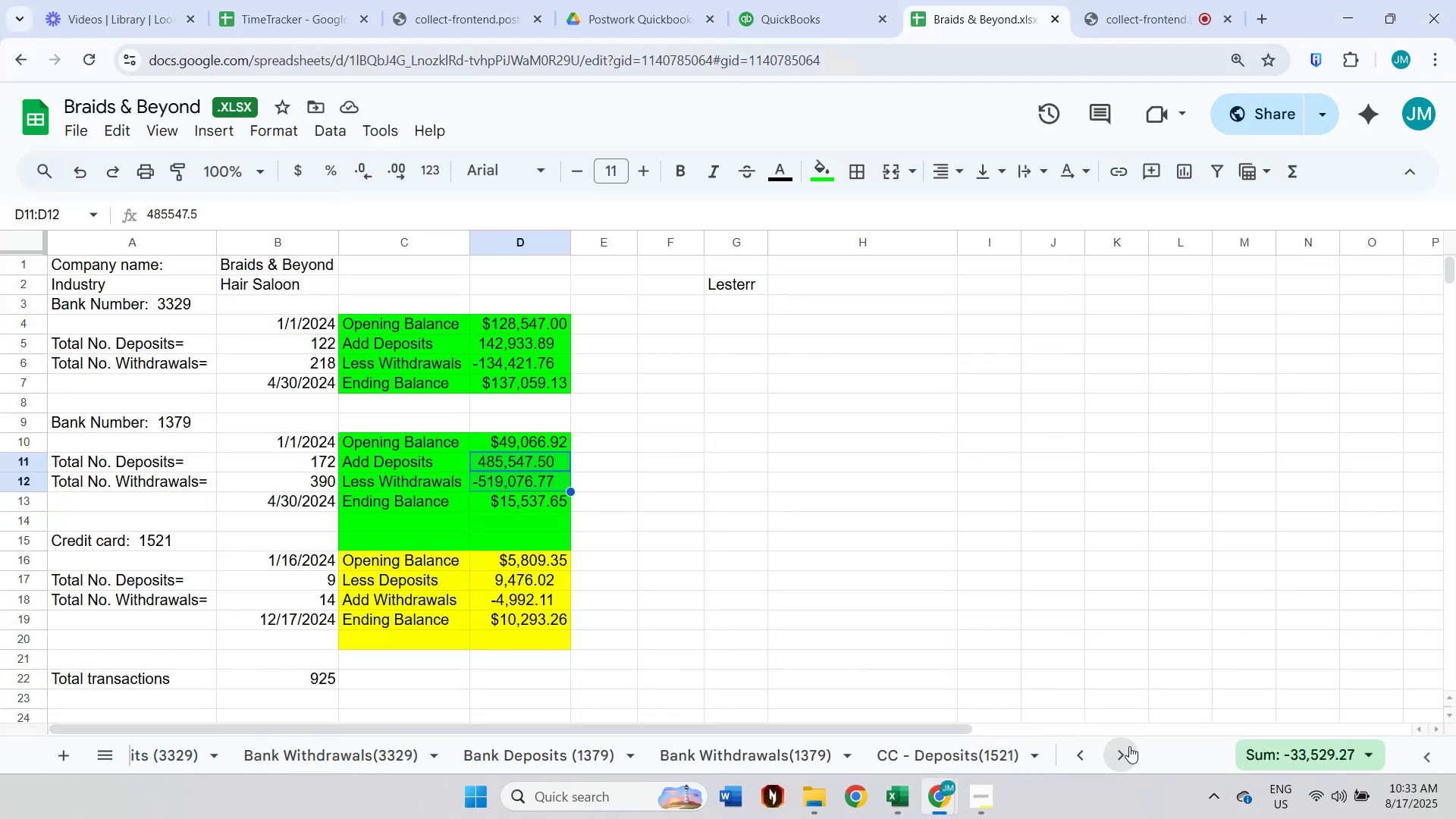 
triple_click([1129, 746])
 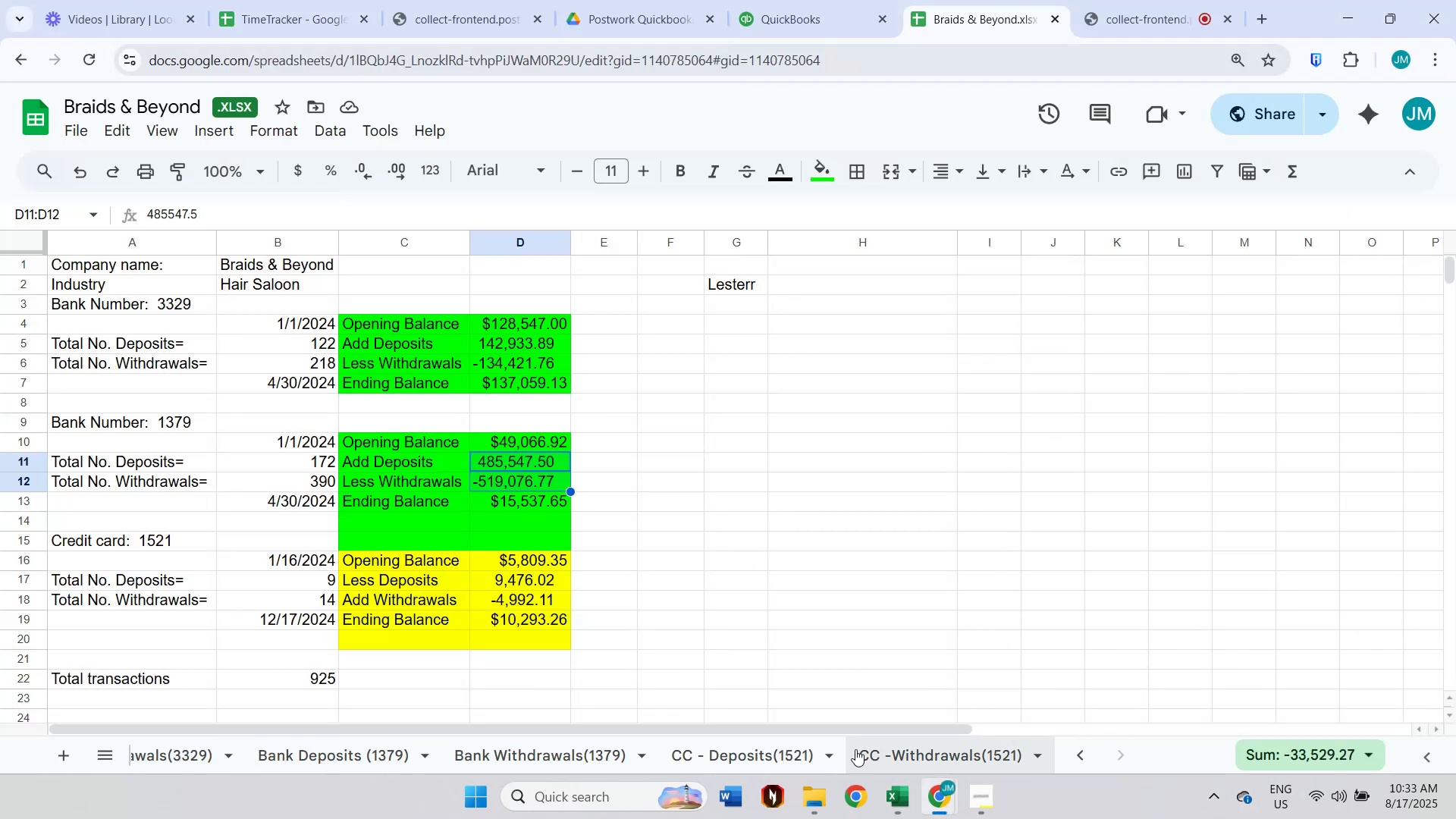 
left_click([749, 752])
 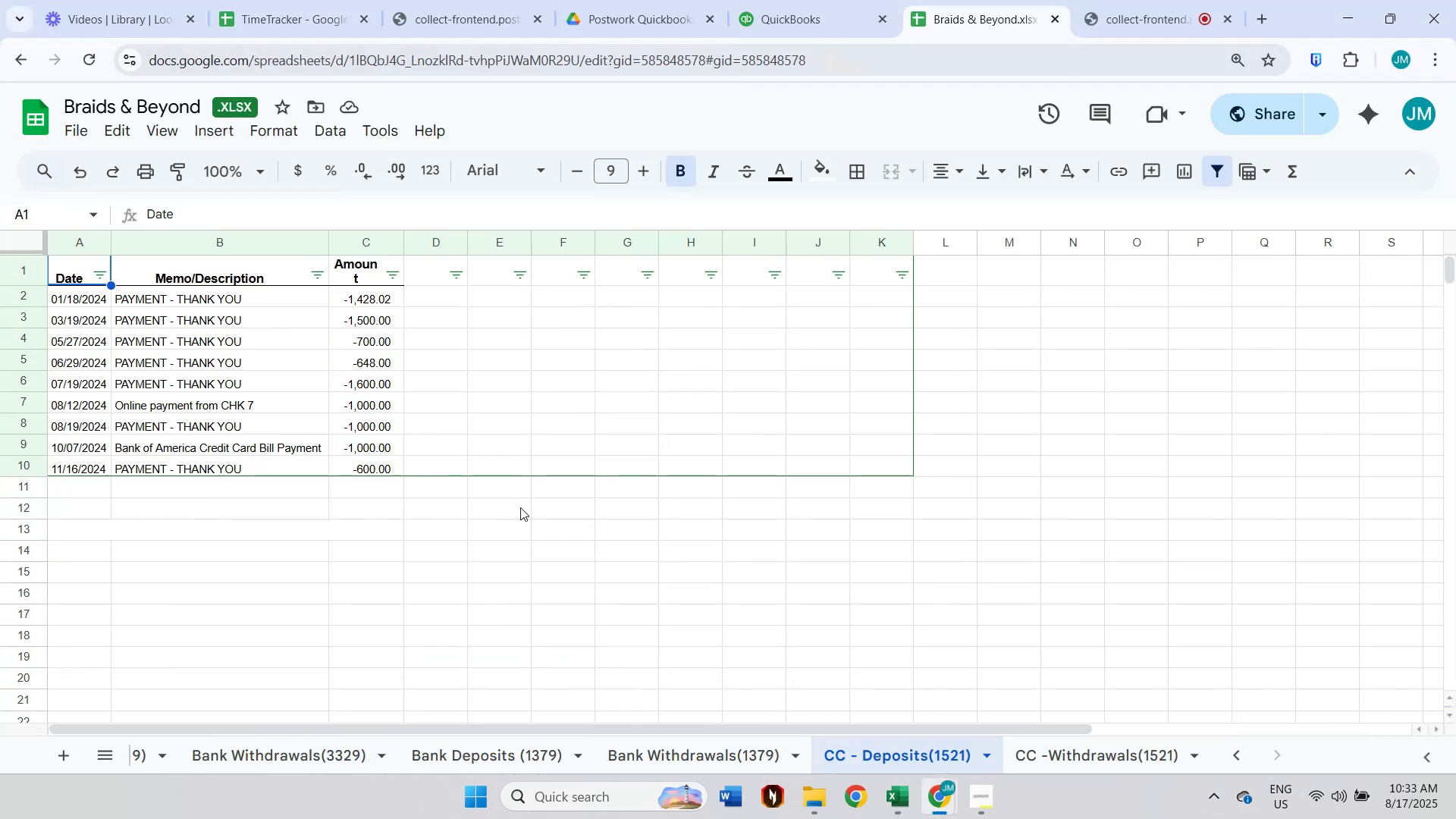 
left_click([319, 353])
 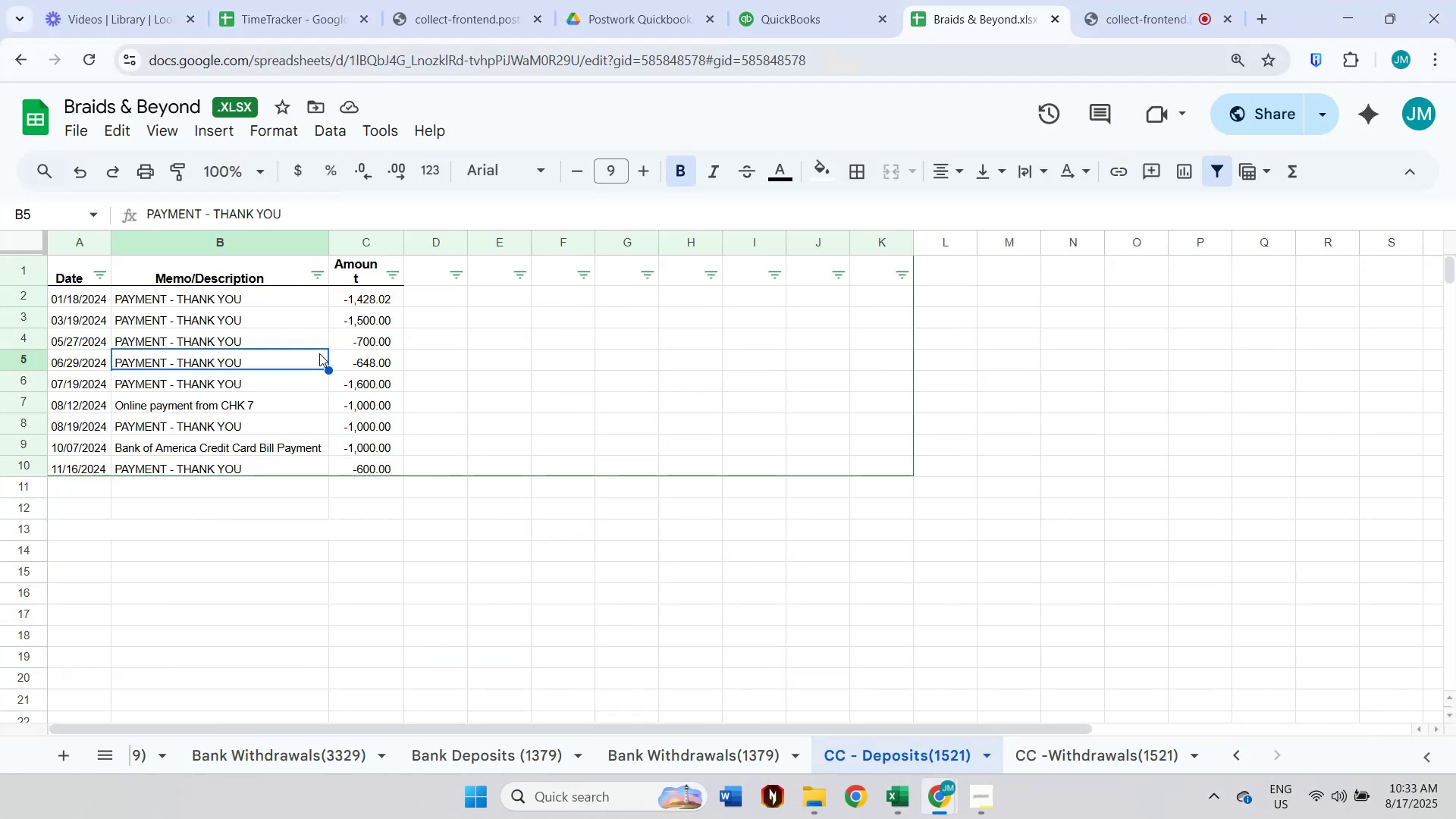 
key(Control+A)
 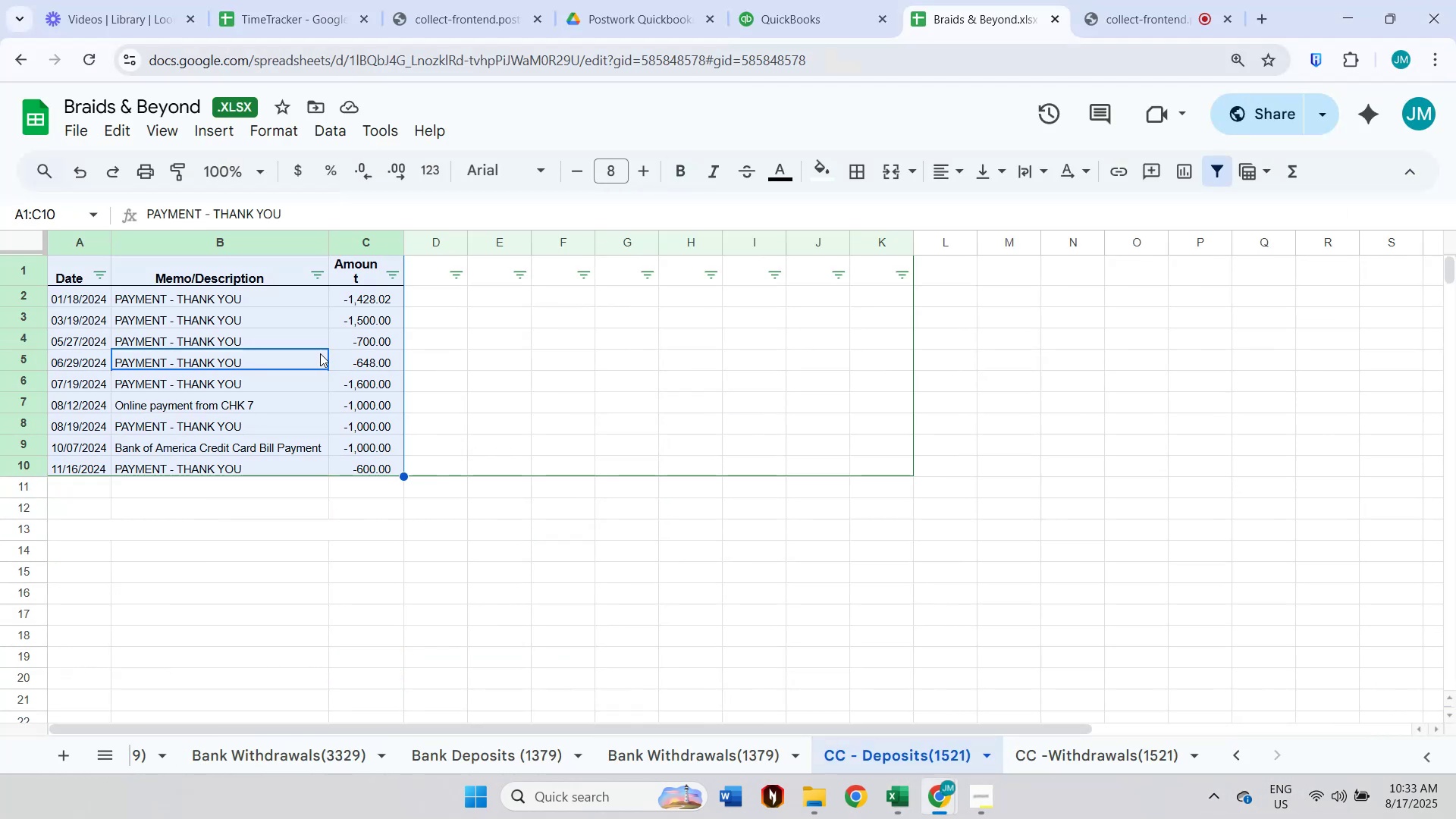 
key(Control+C)
 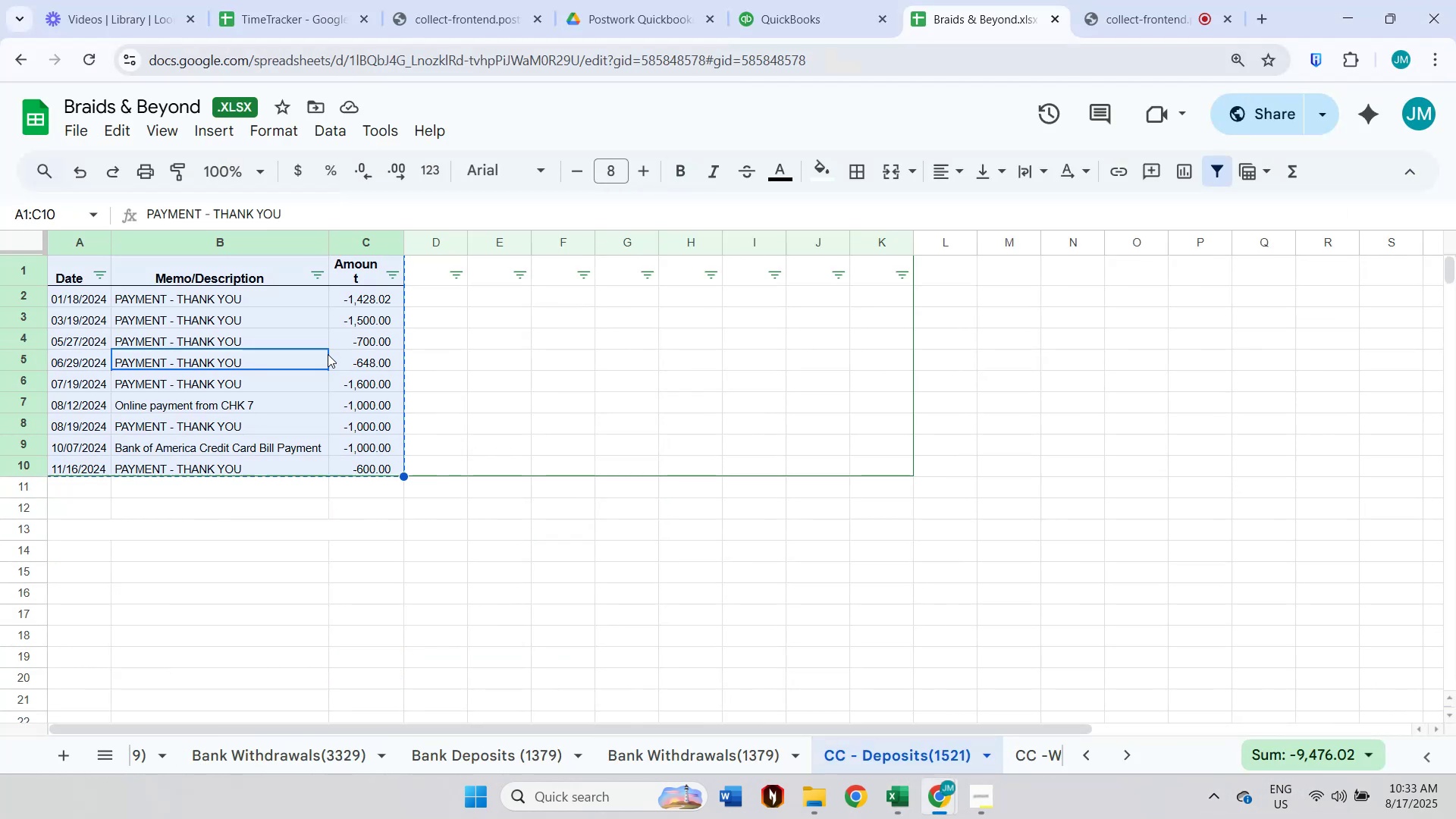 
key(Alt+AltLeft)
 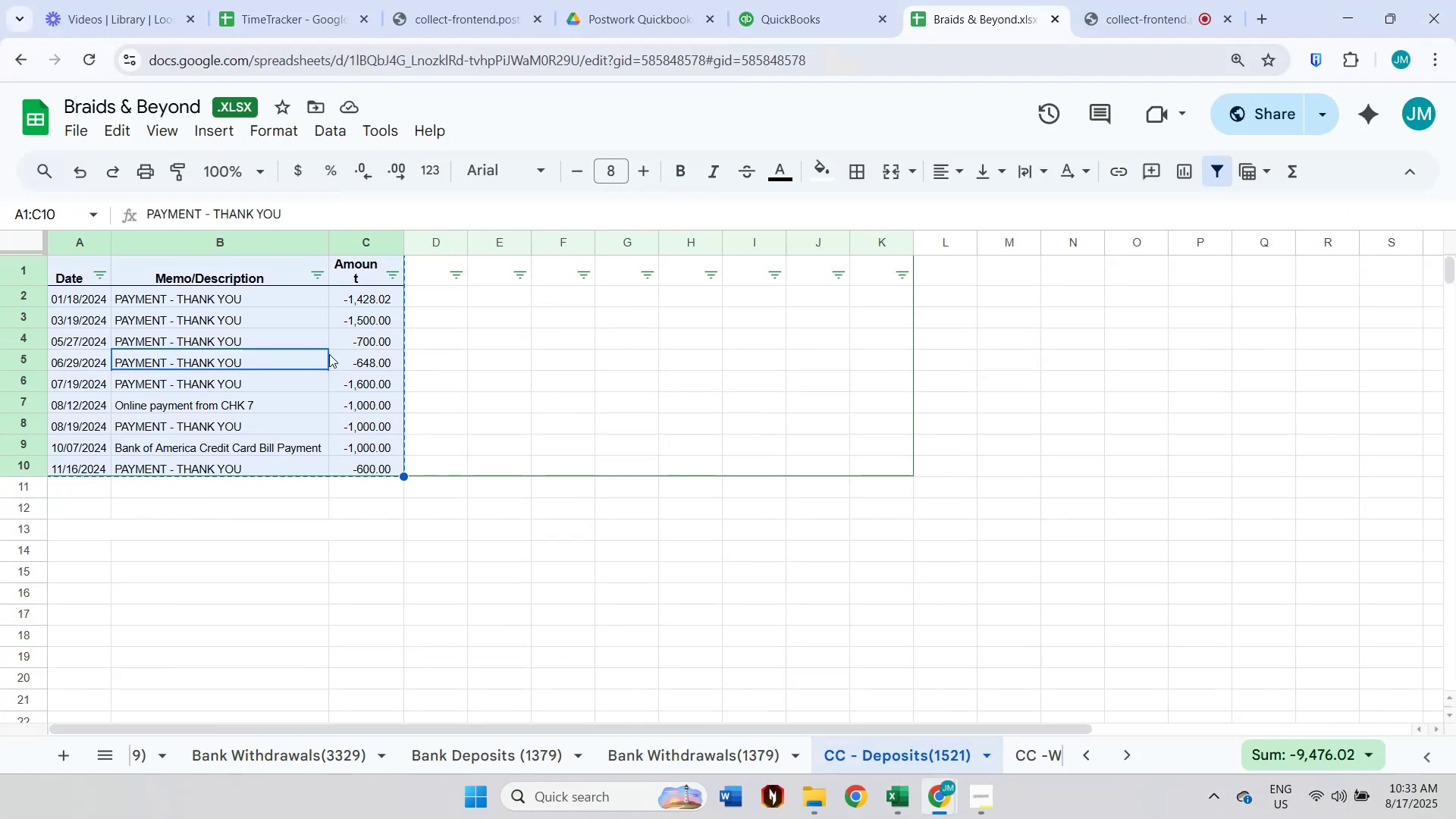 
key(Alt+Tab)
 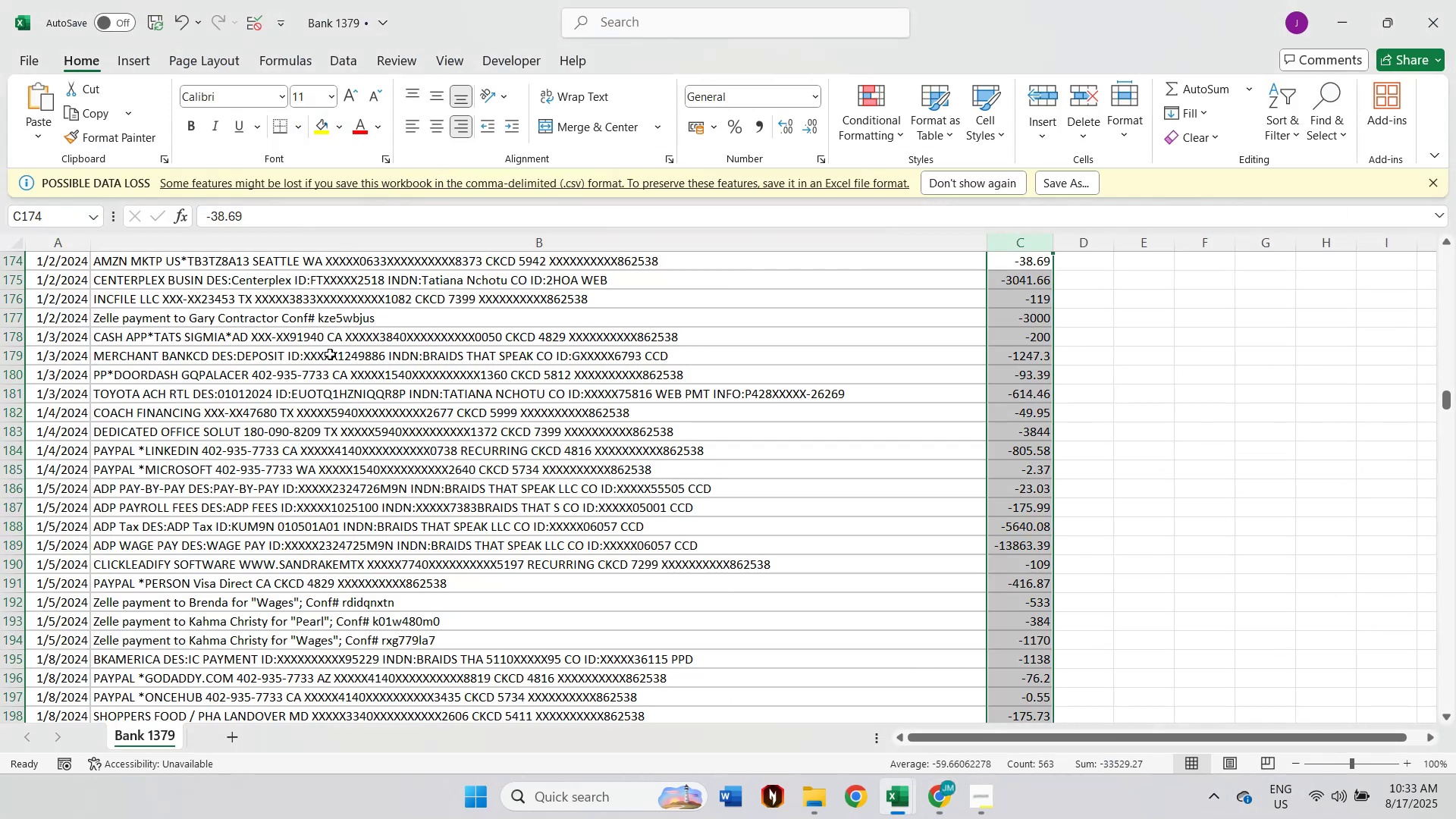 
key(Control+N)
 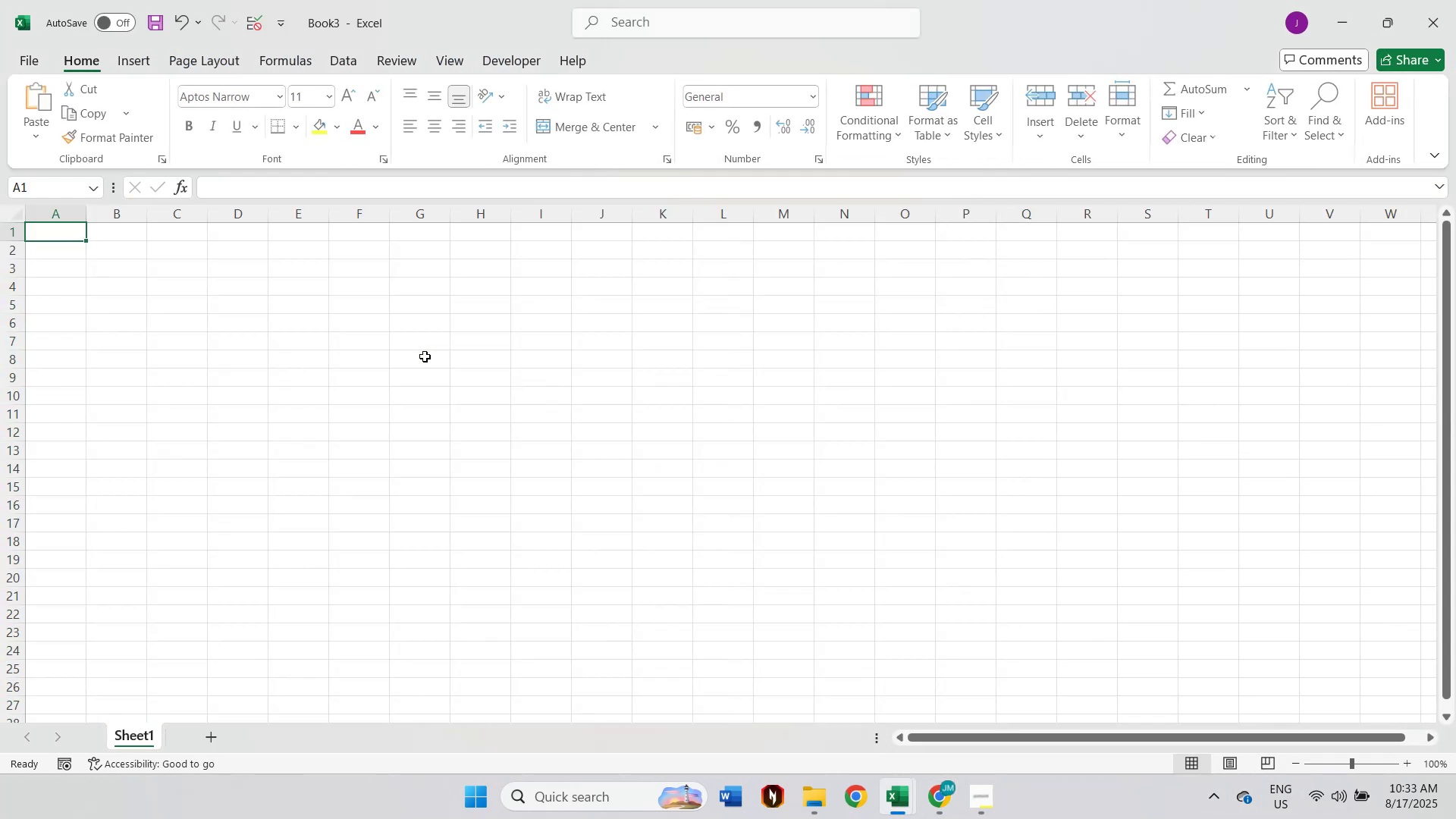 
key(Control+V)
 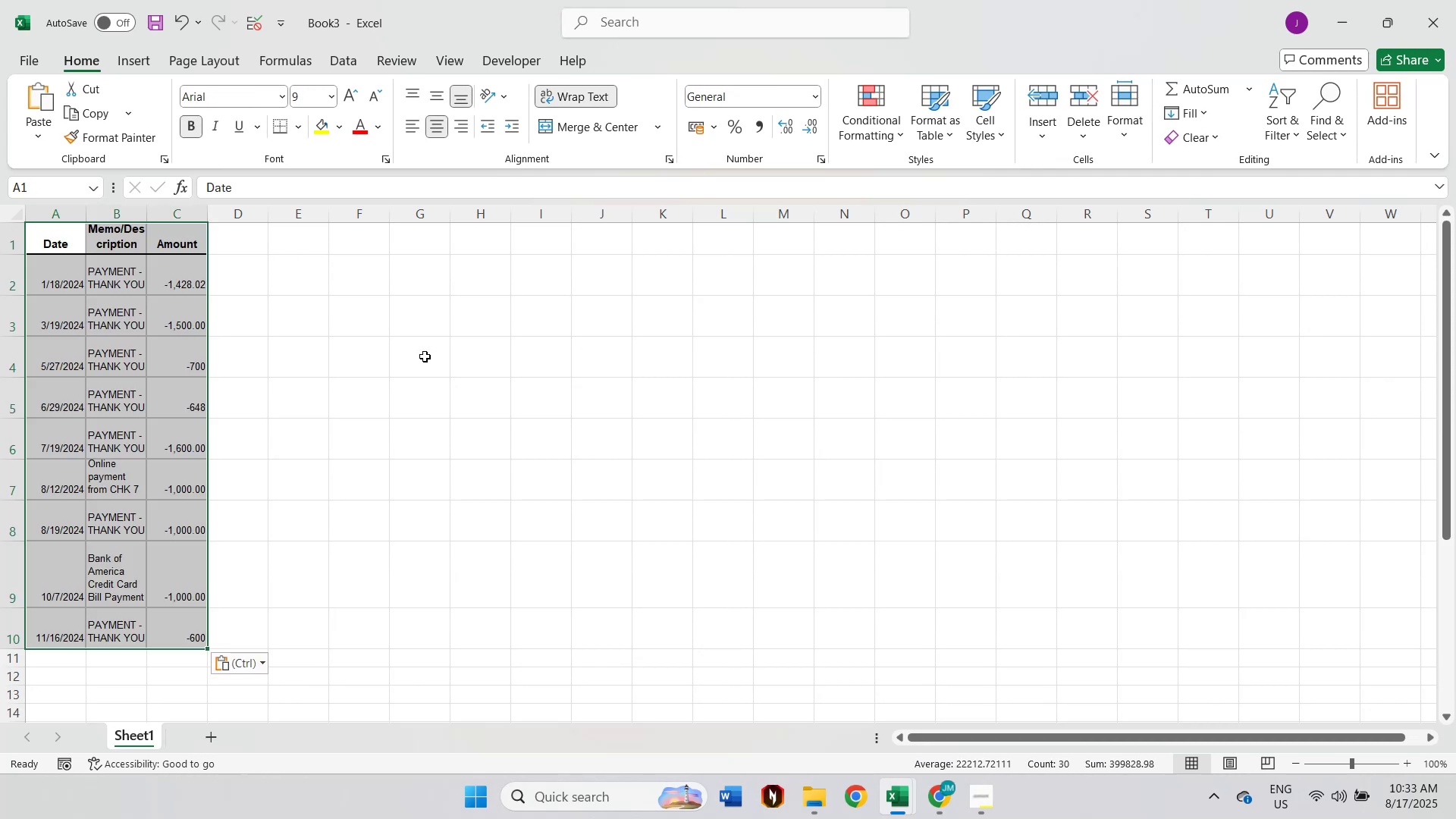 
key(Alt+AltLeft)
 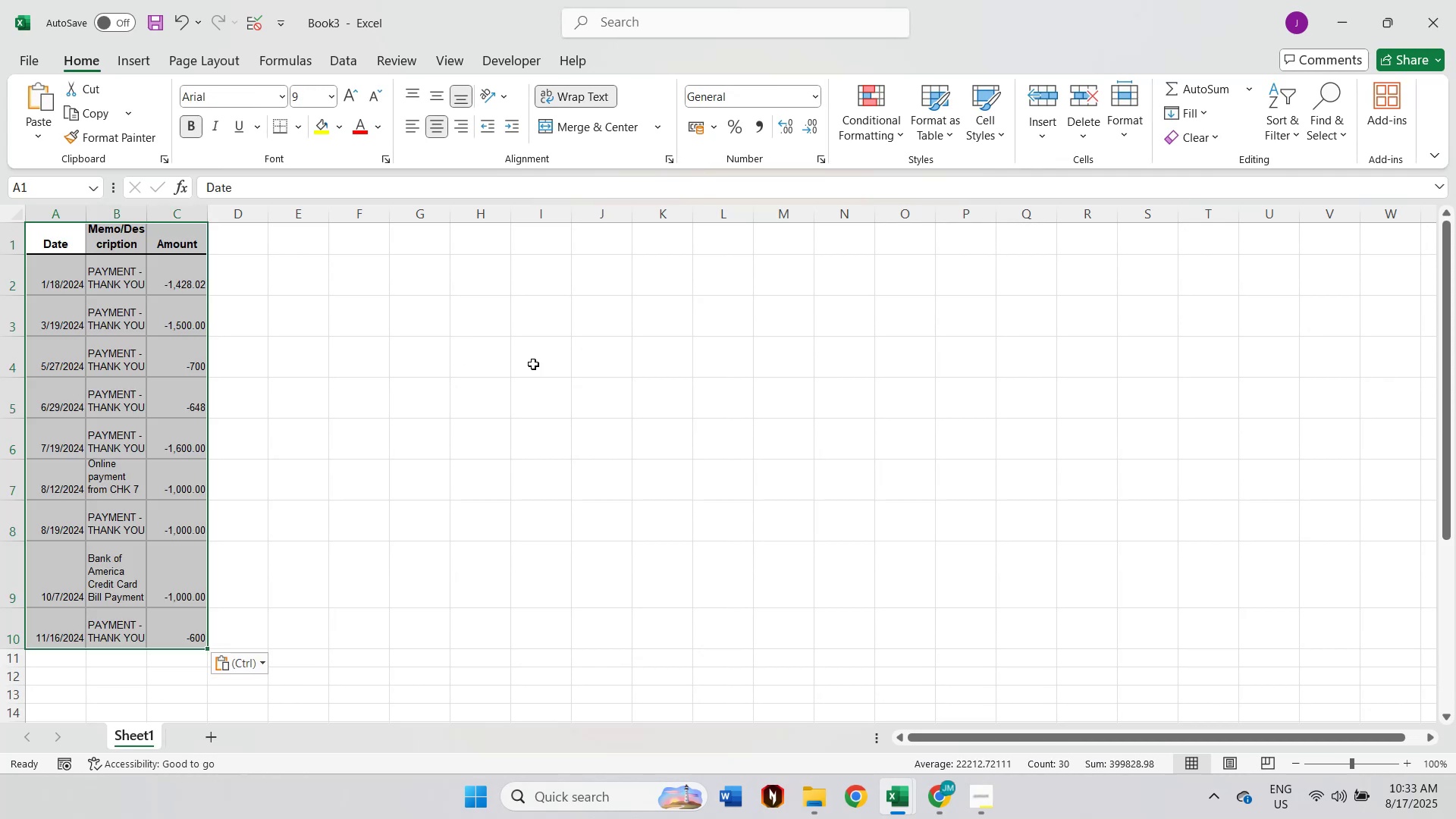 
key(Alt+Tab)
 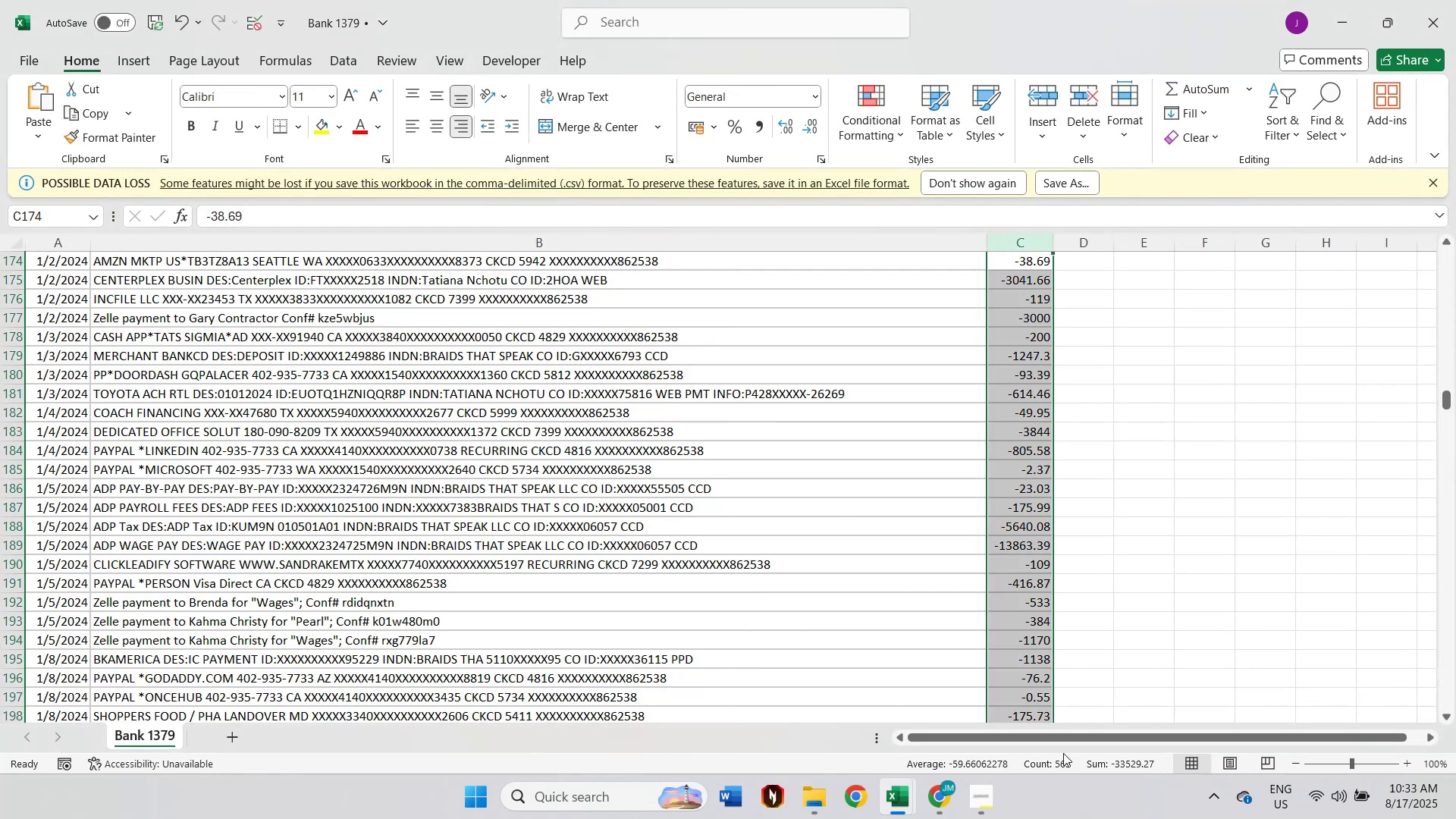 
key(Alt+AltLeft)
 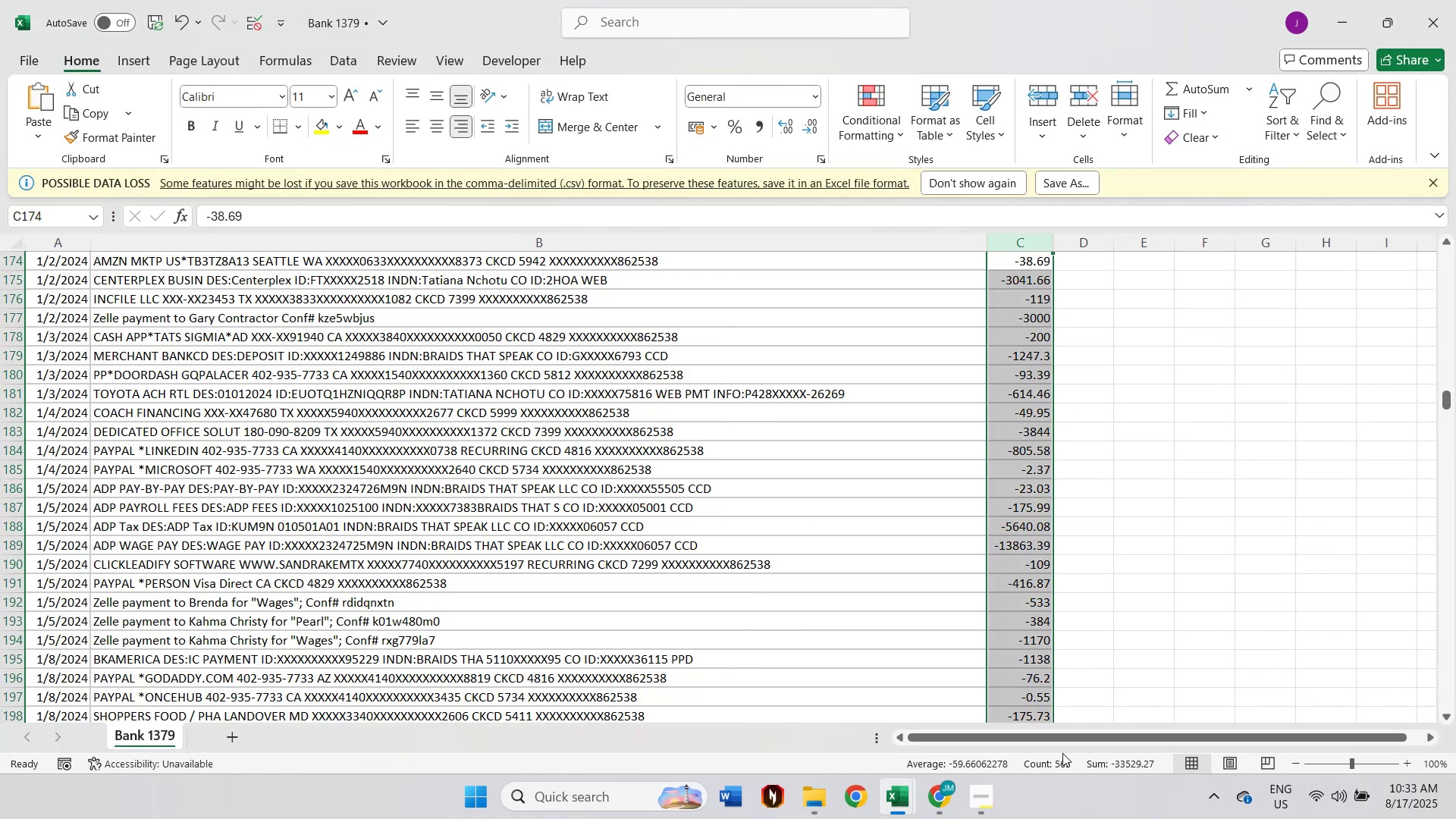 
key(Alt+Tab)
 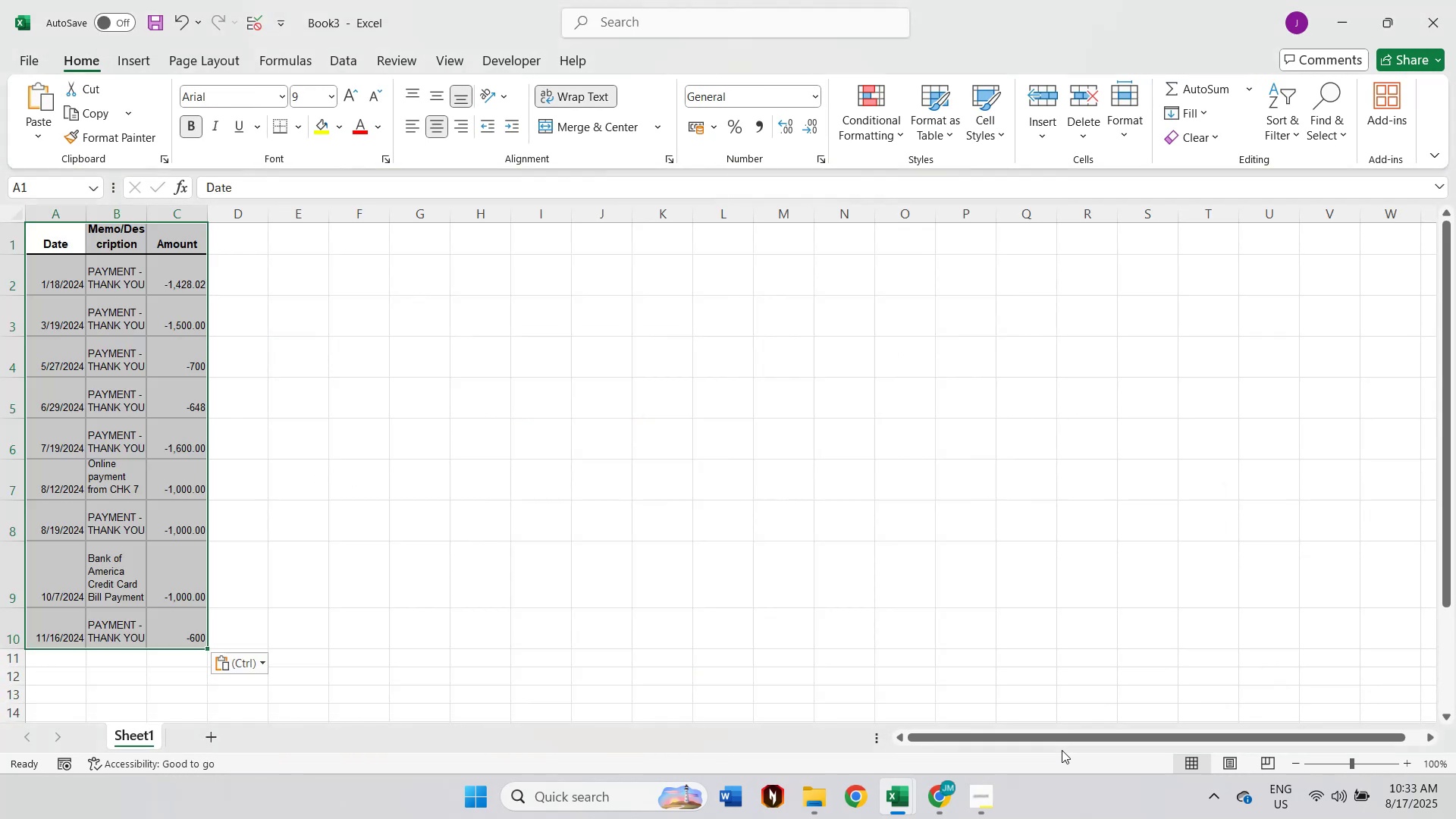 
key(Alt+Tab)
 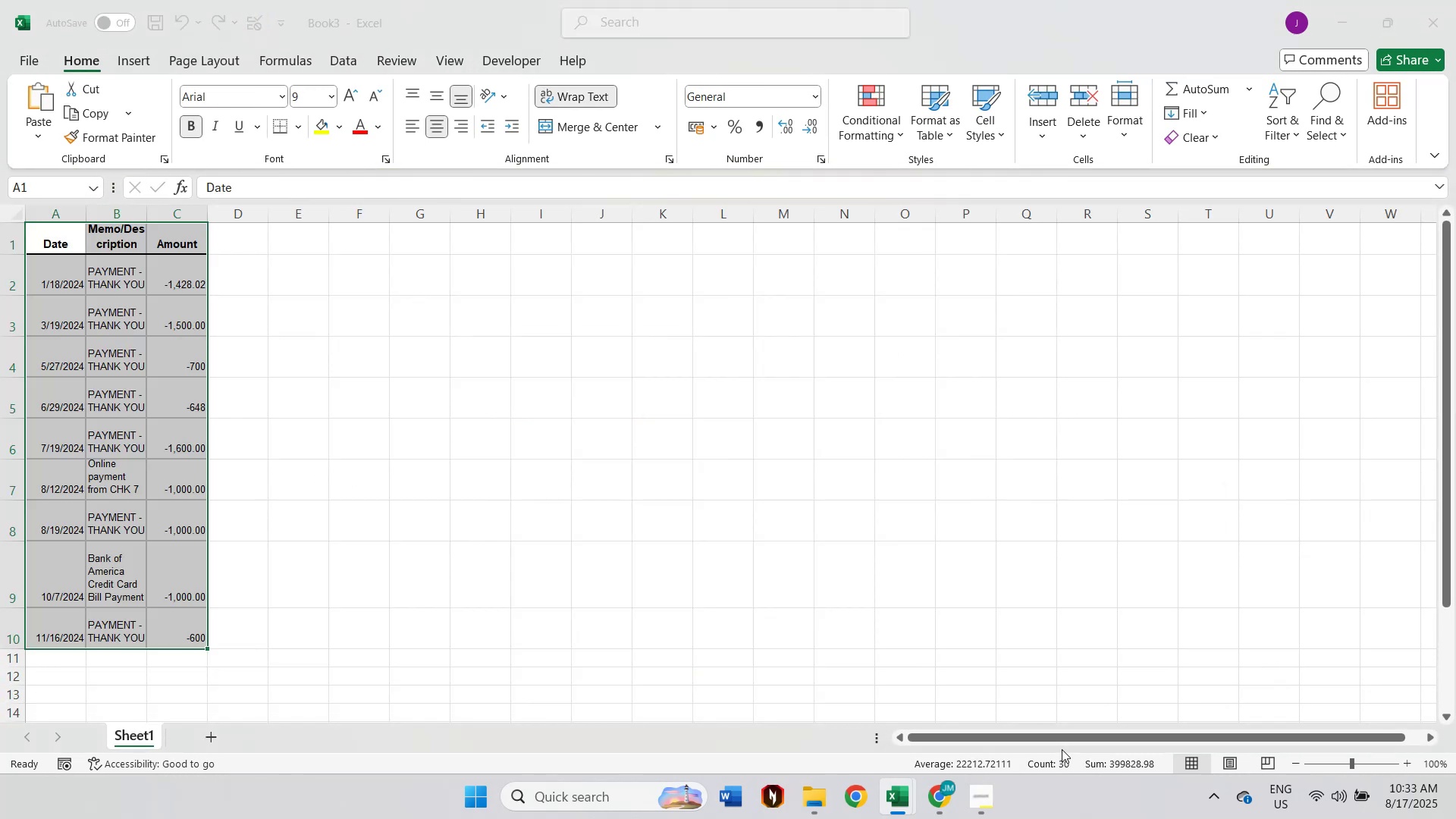 
key(Alt+Tab)
 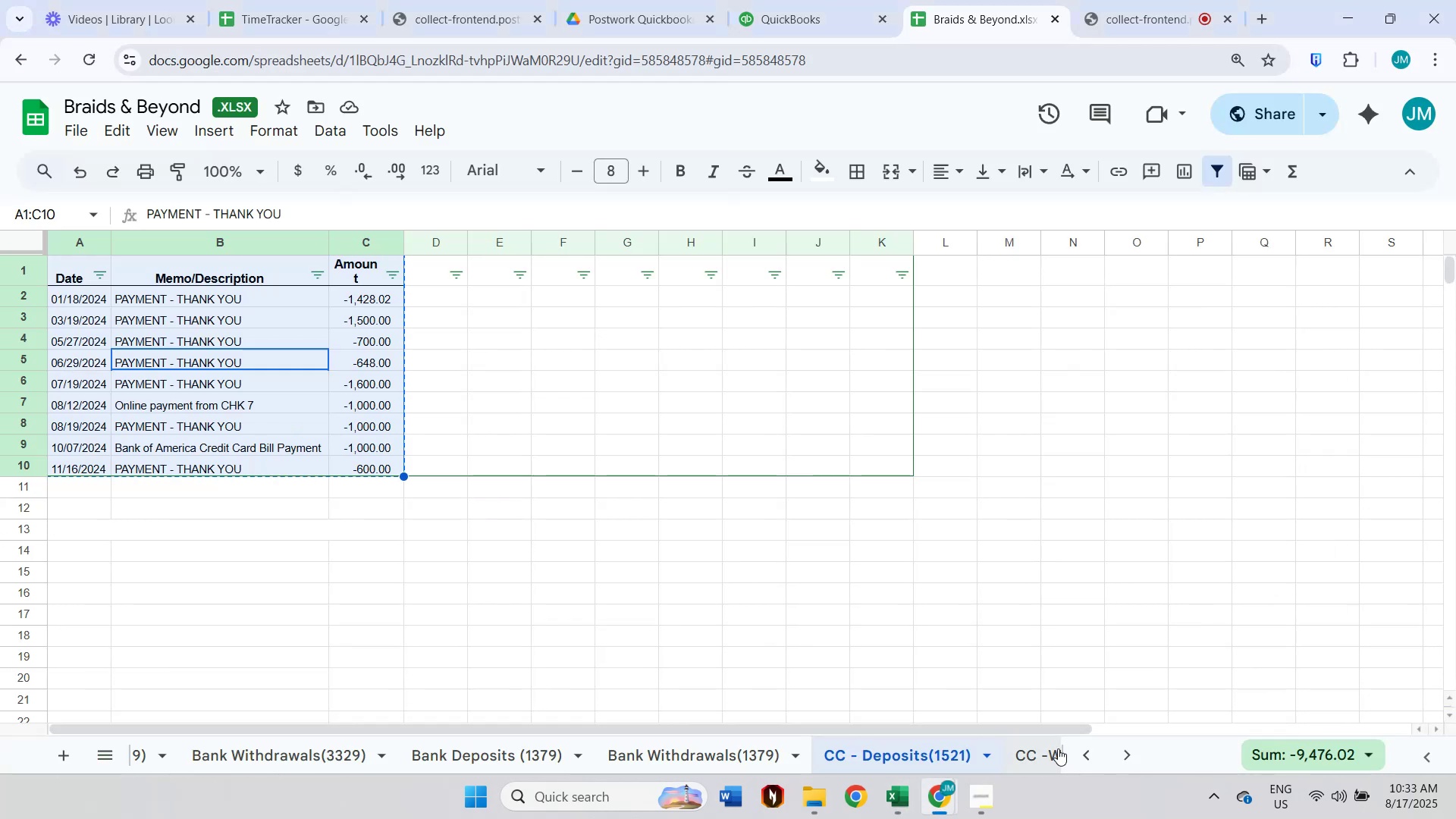 
left_click([1031, 750])
 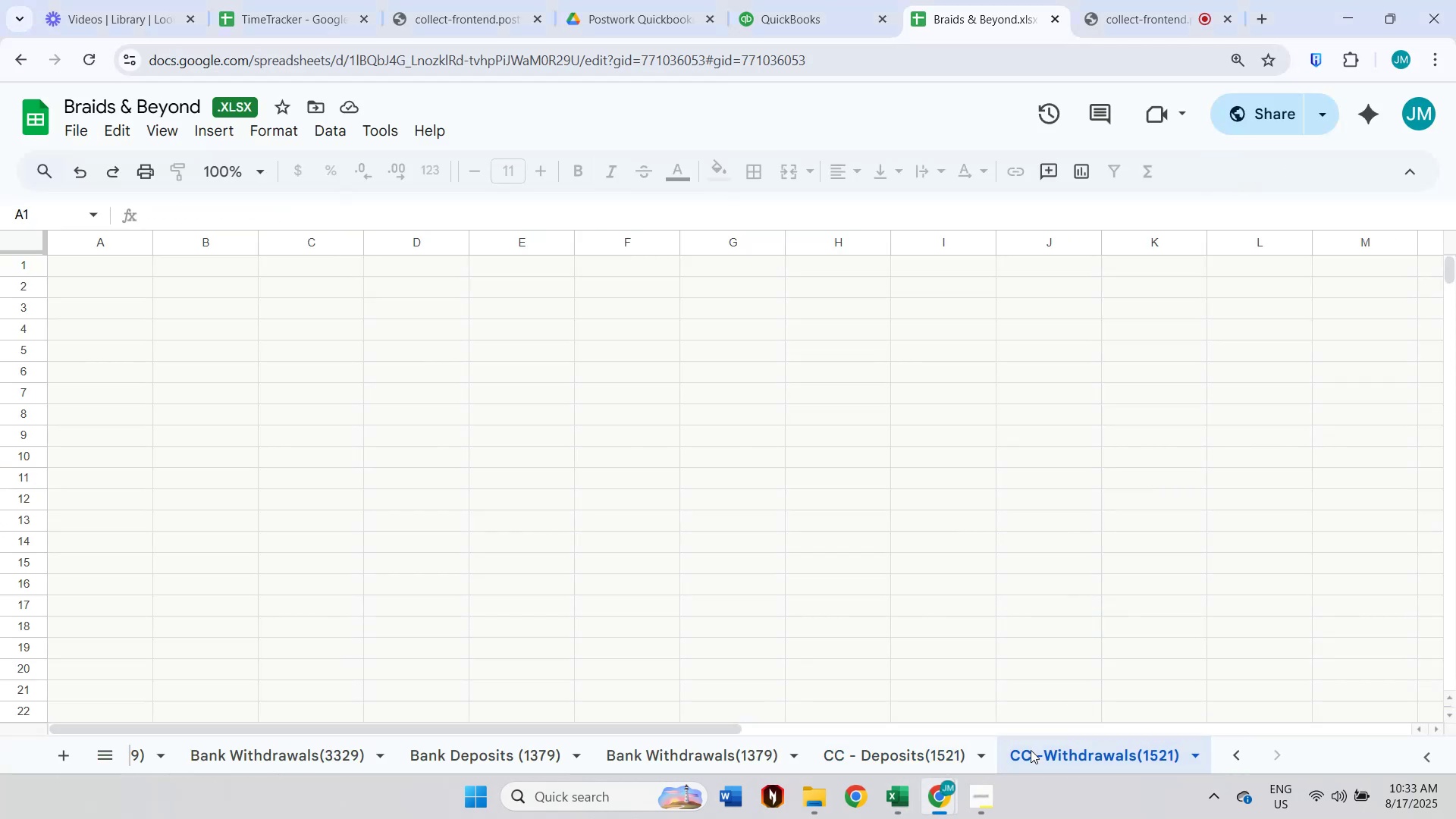 
key(Control+A)
 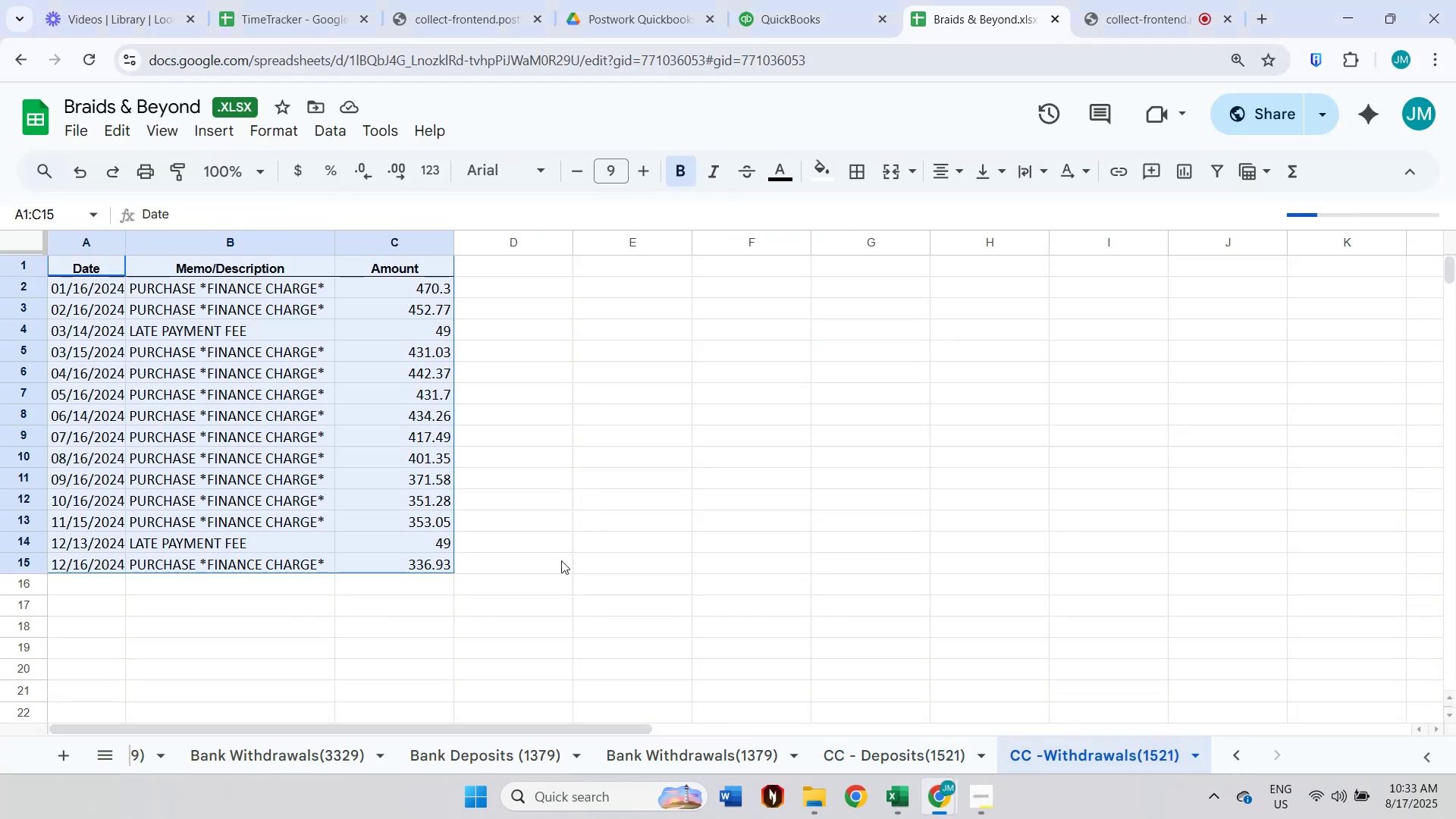 
key(Control+C)
 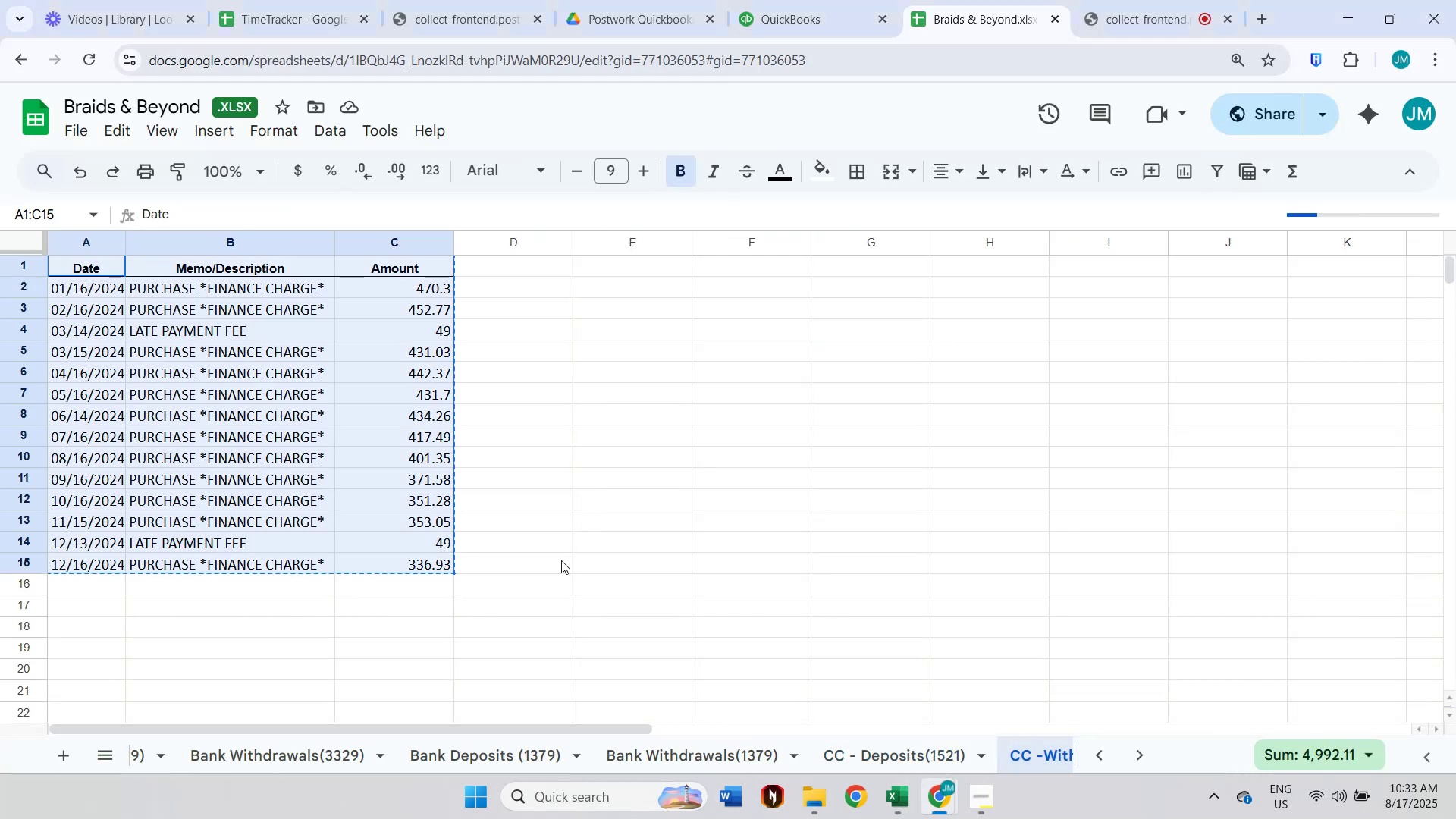 
key(Alt+AltLeft)
 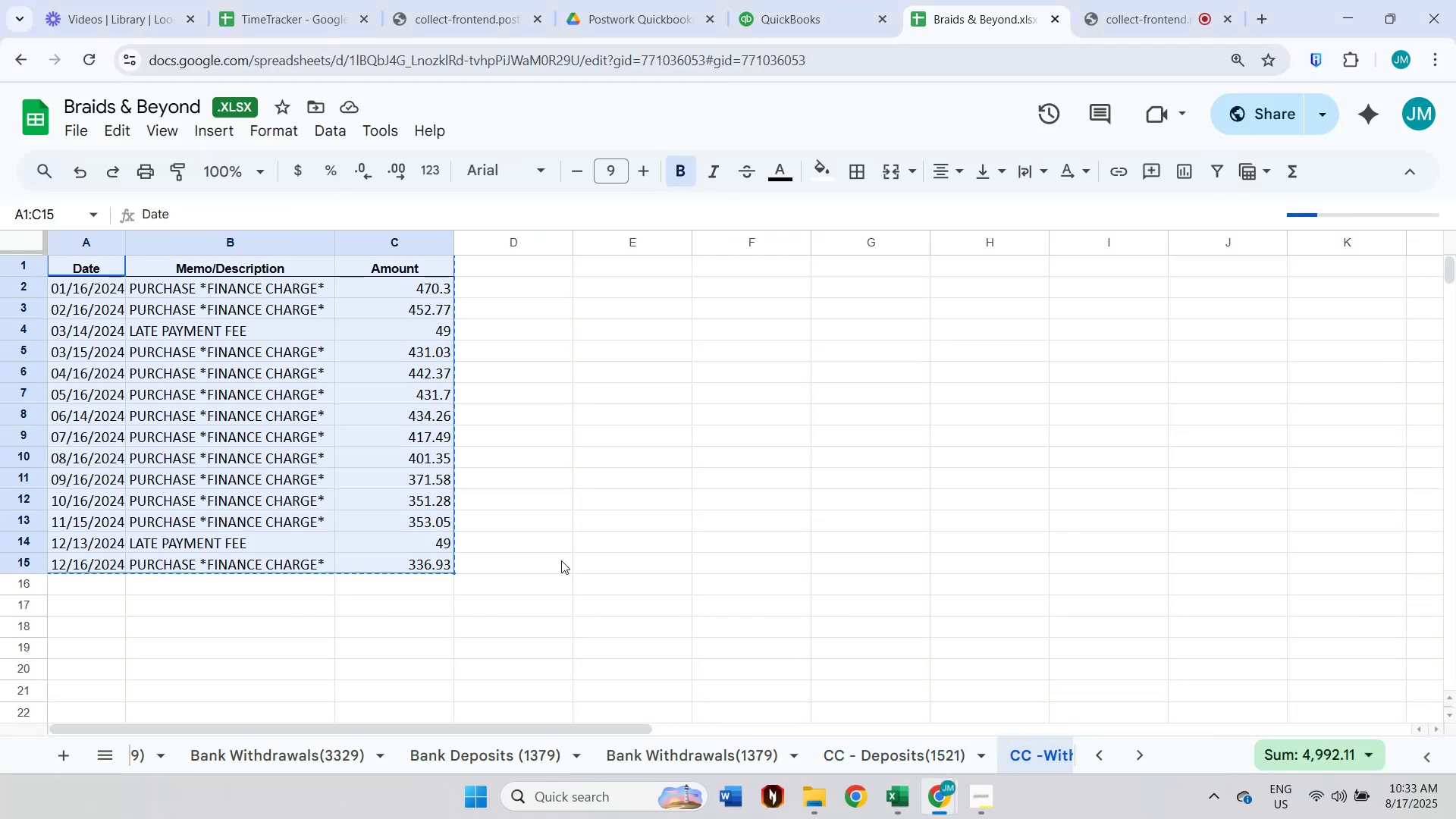 
key(Alt+Tab)
 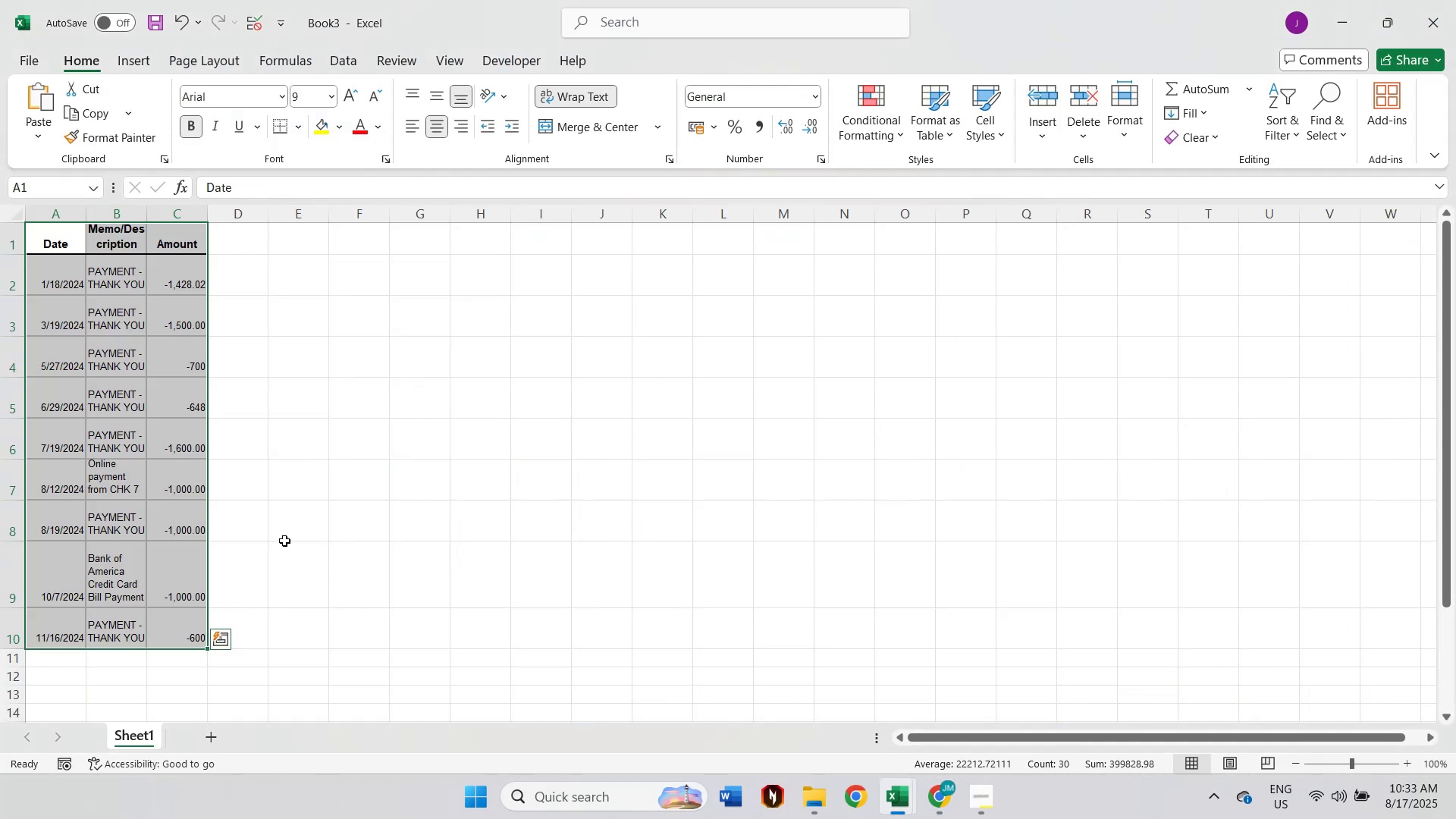 
scroll: coordinate [108, 646], scroll_direction: down, amount: 2.0
 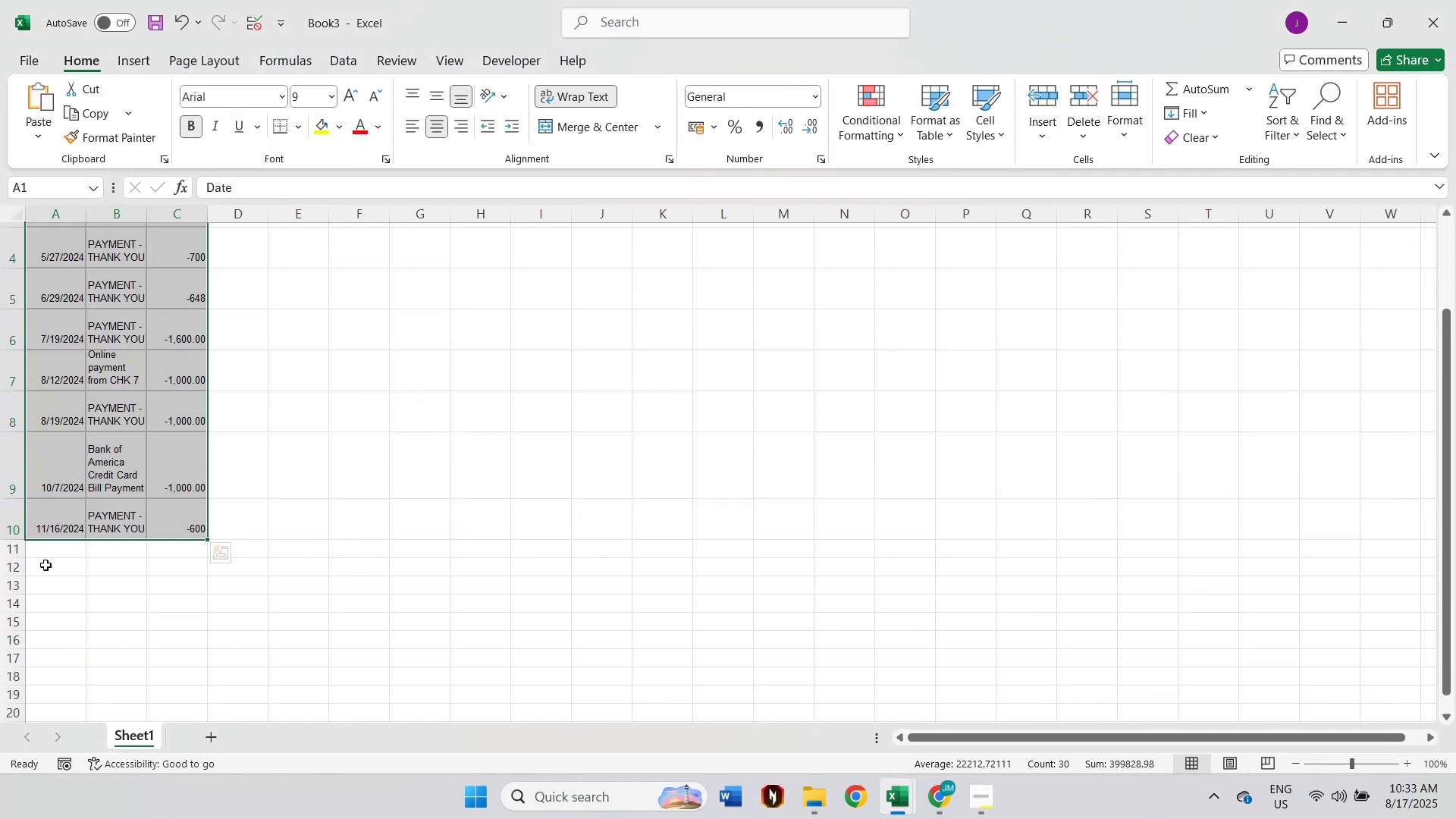 
left_click([61, 552])
 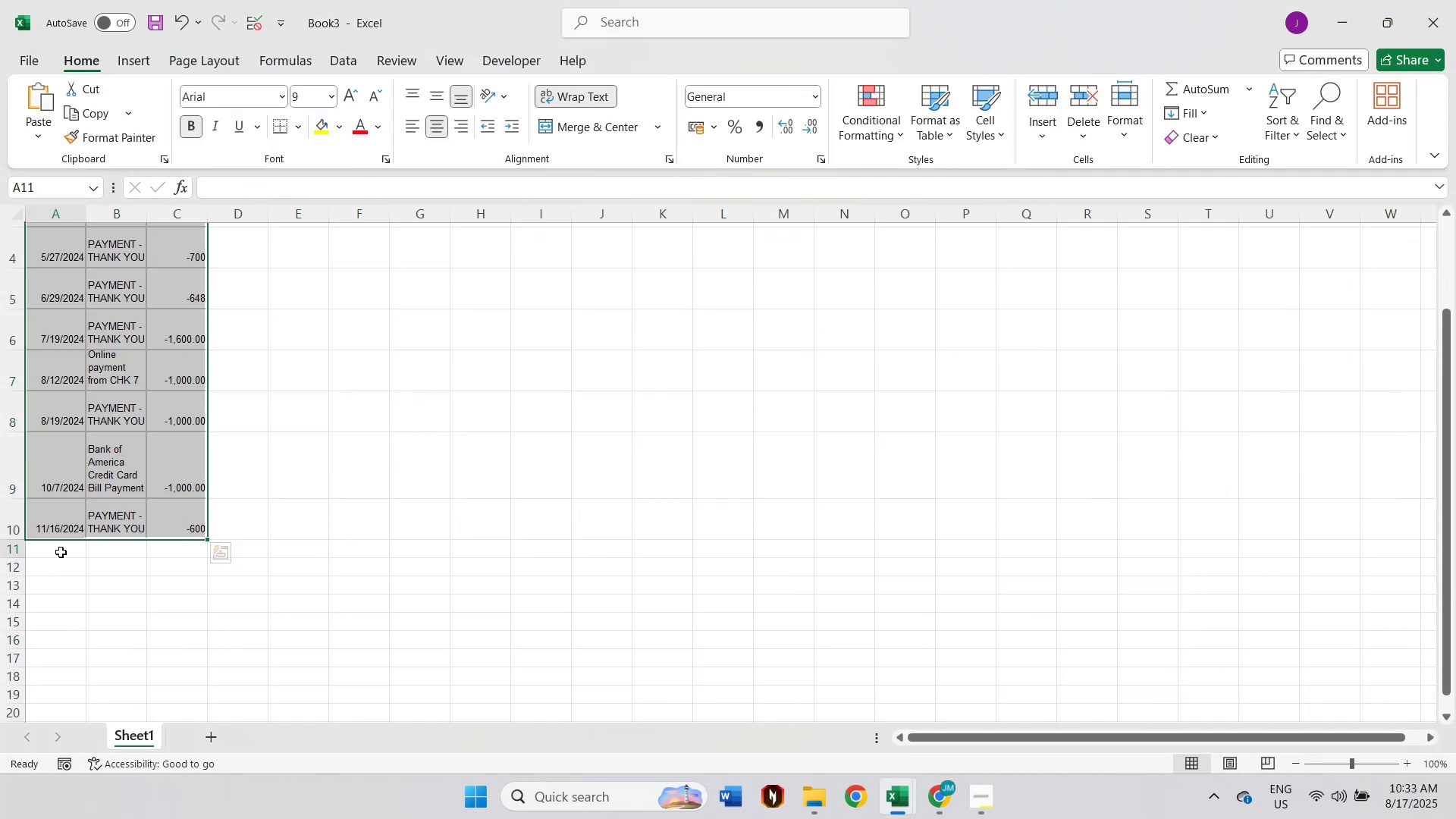 
key(Control+ControlLeft)
 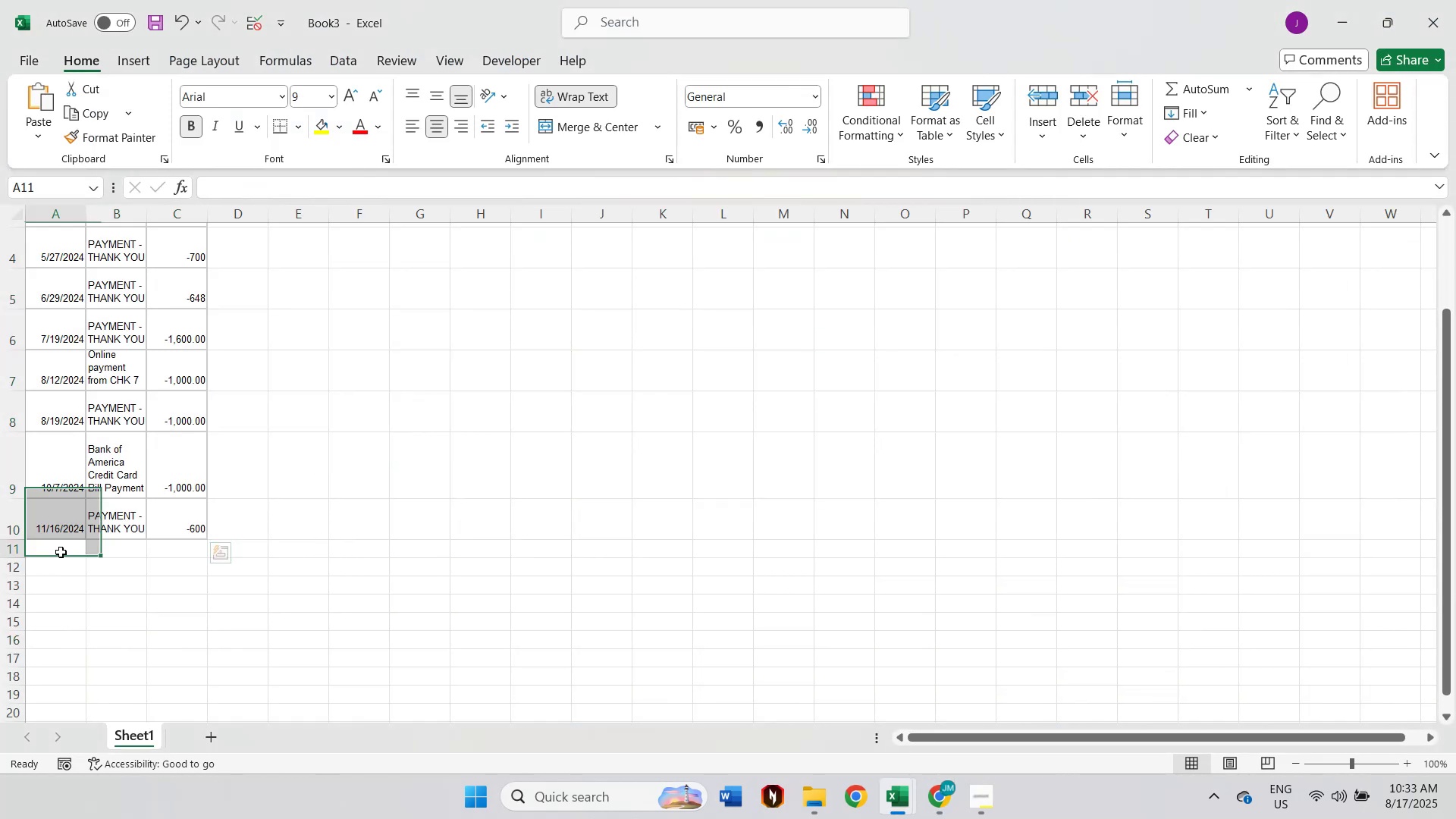 
key(Control+V)
 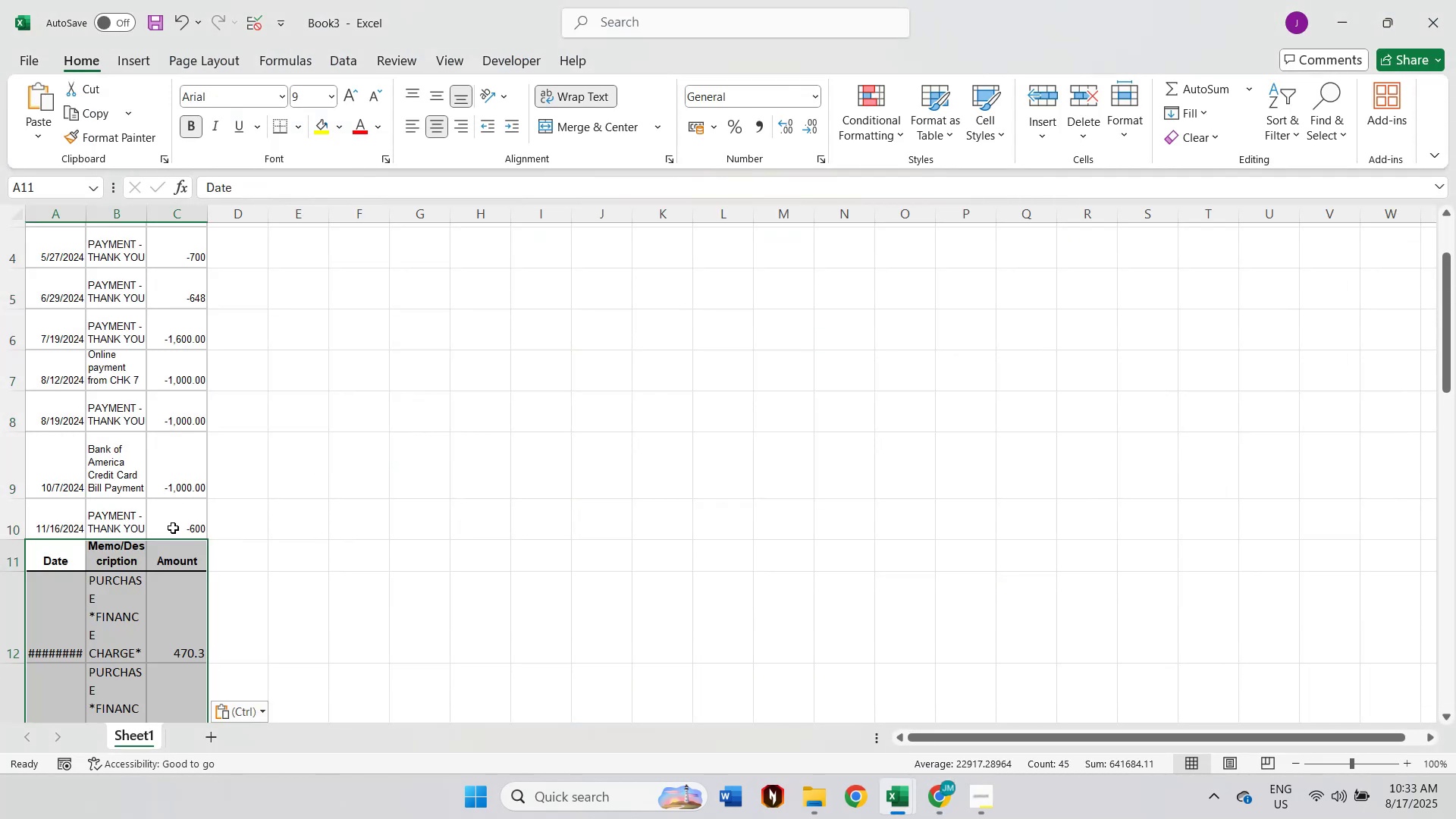 
left_click([166, 560])
 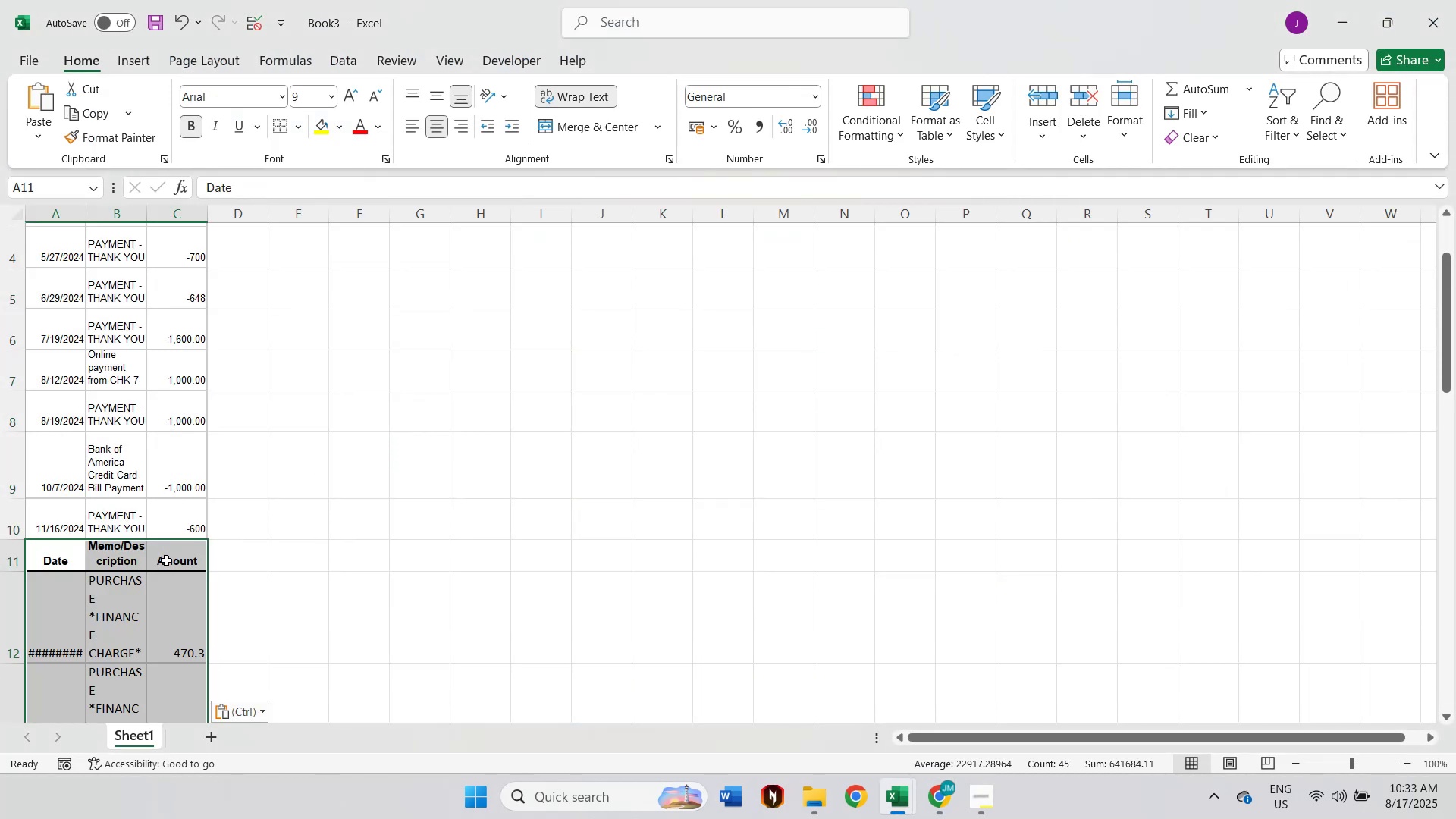 
key(Shift+ShiftLeft)
 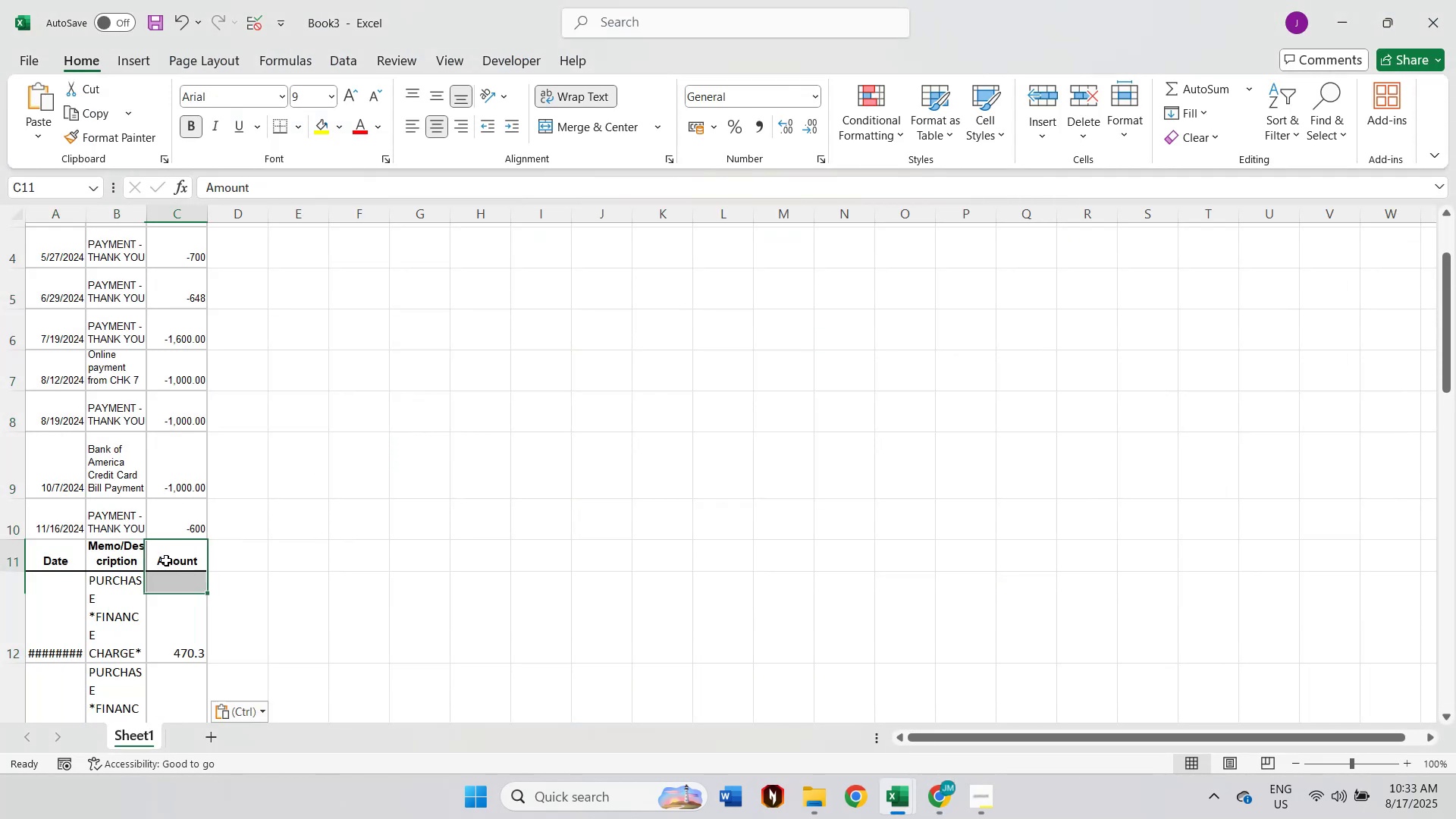 
key(Shift+Space)
 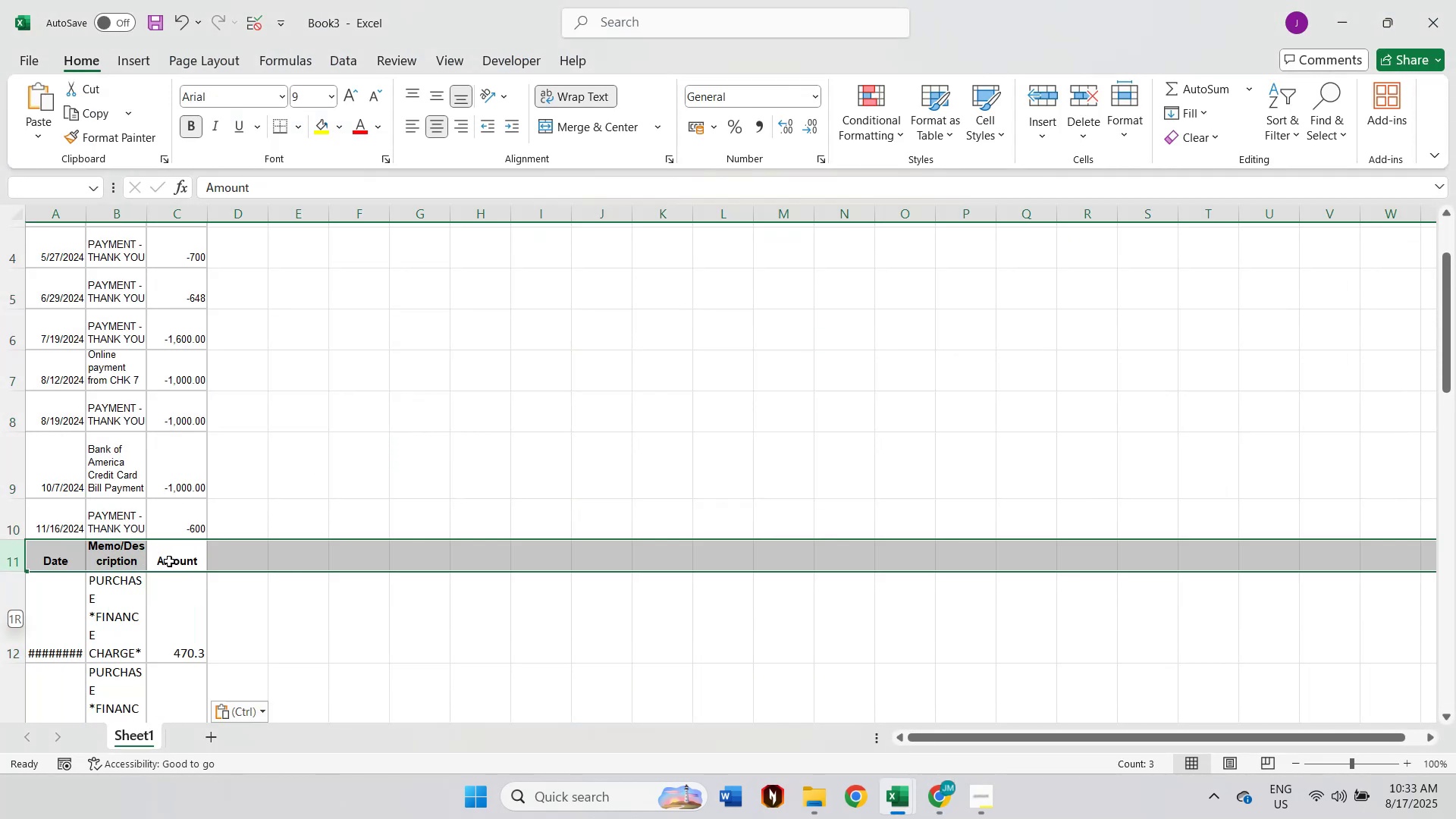 
right_click([169, 561])
 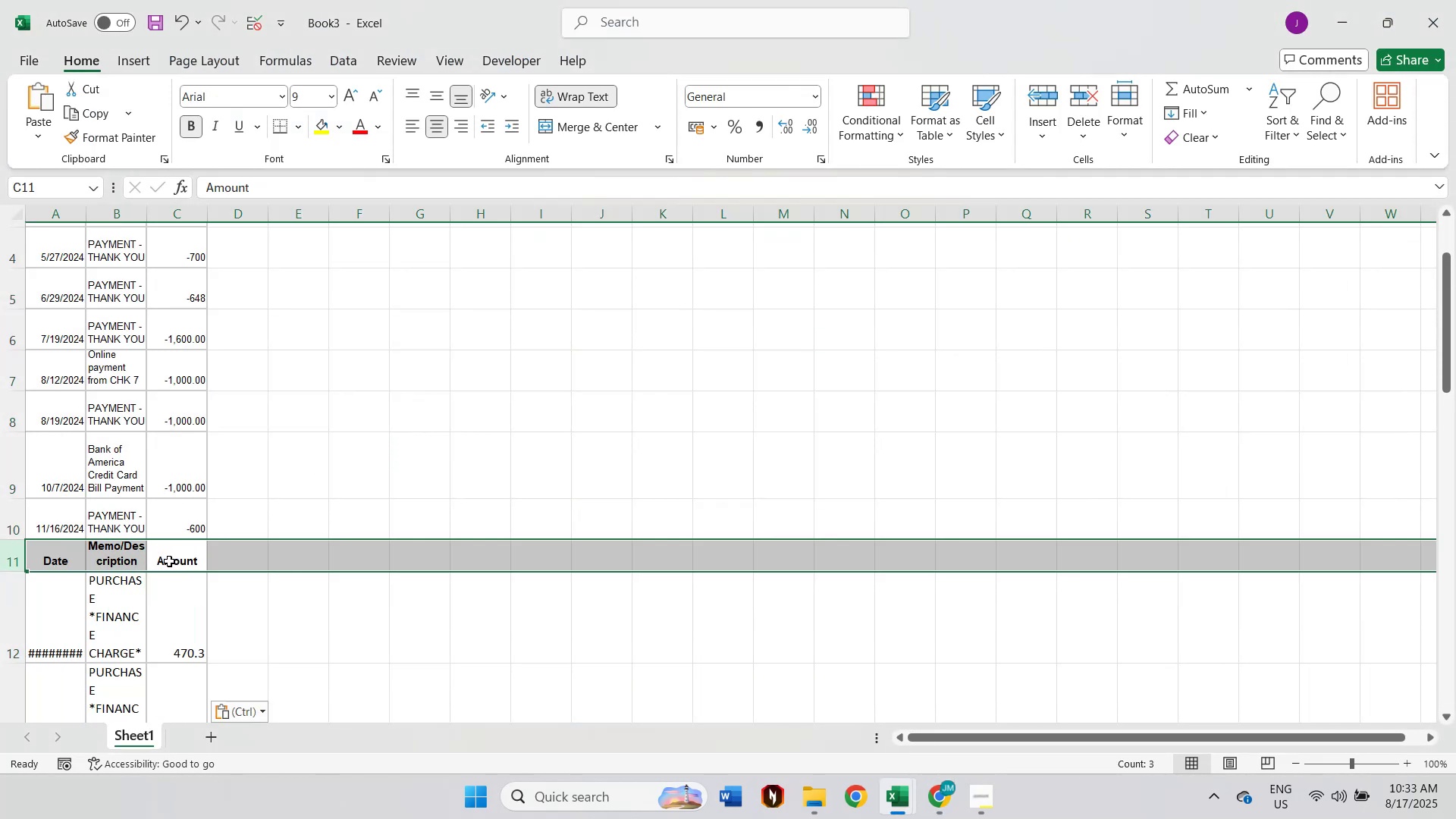 
key(D)
 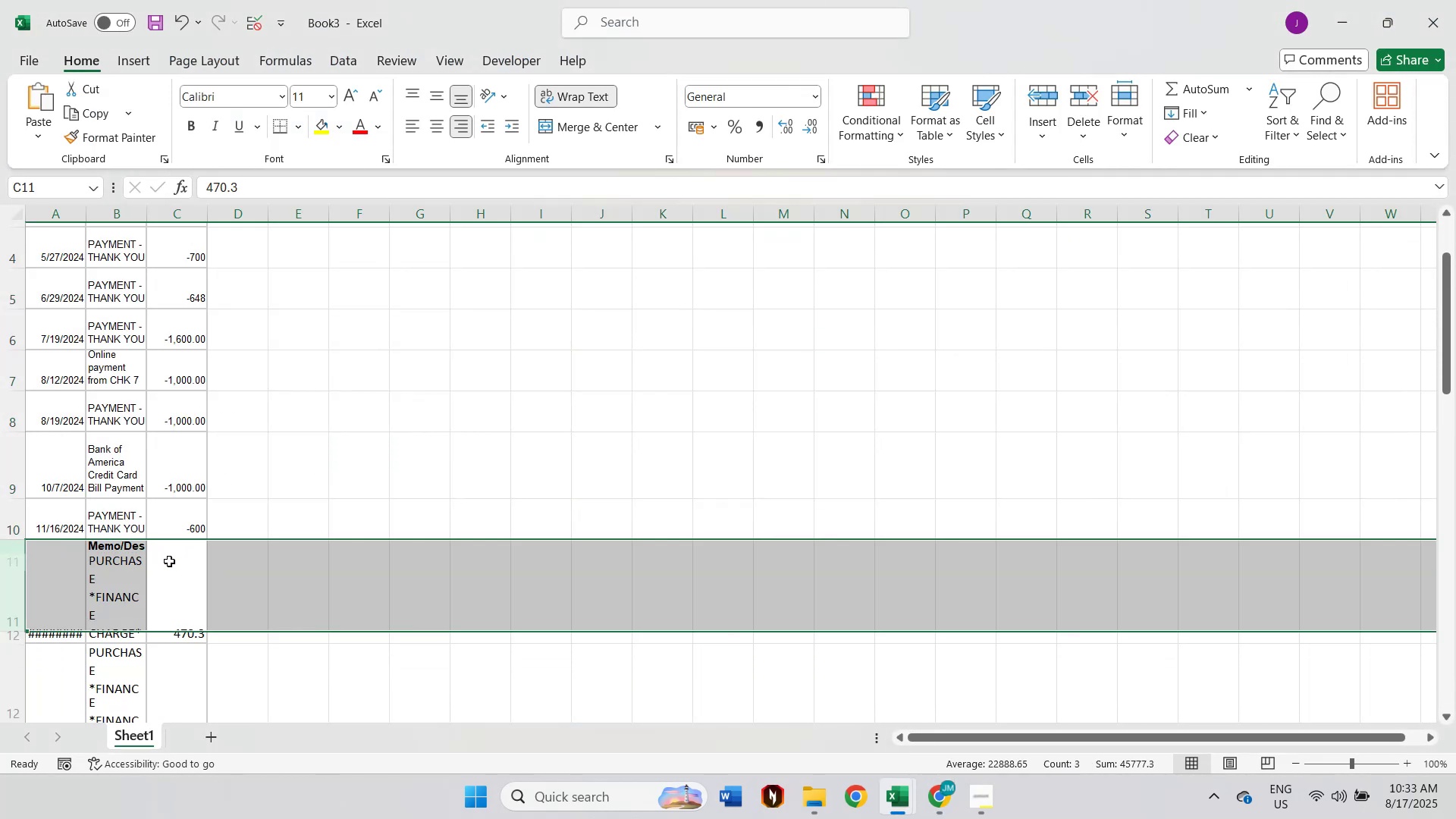 
key(Control+A)
 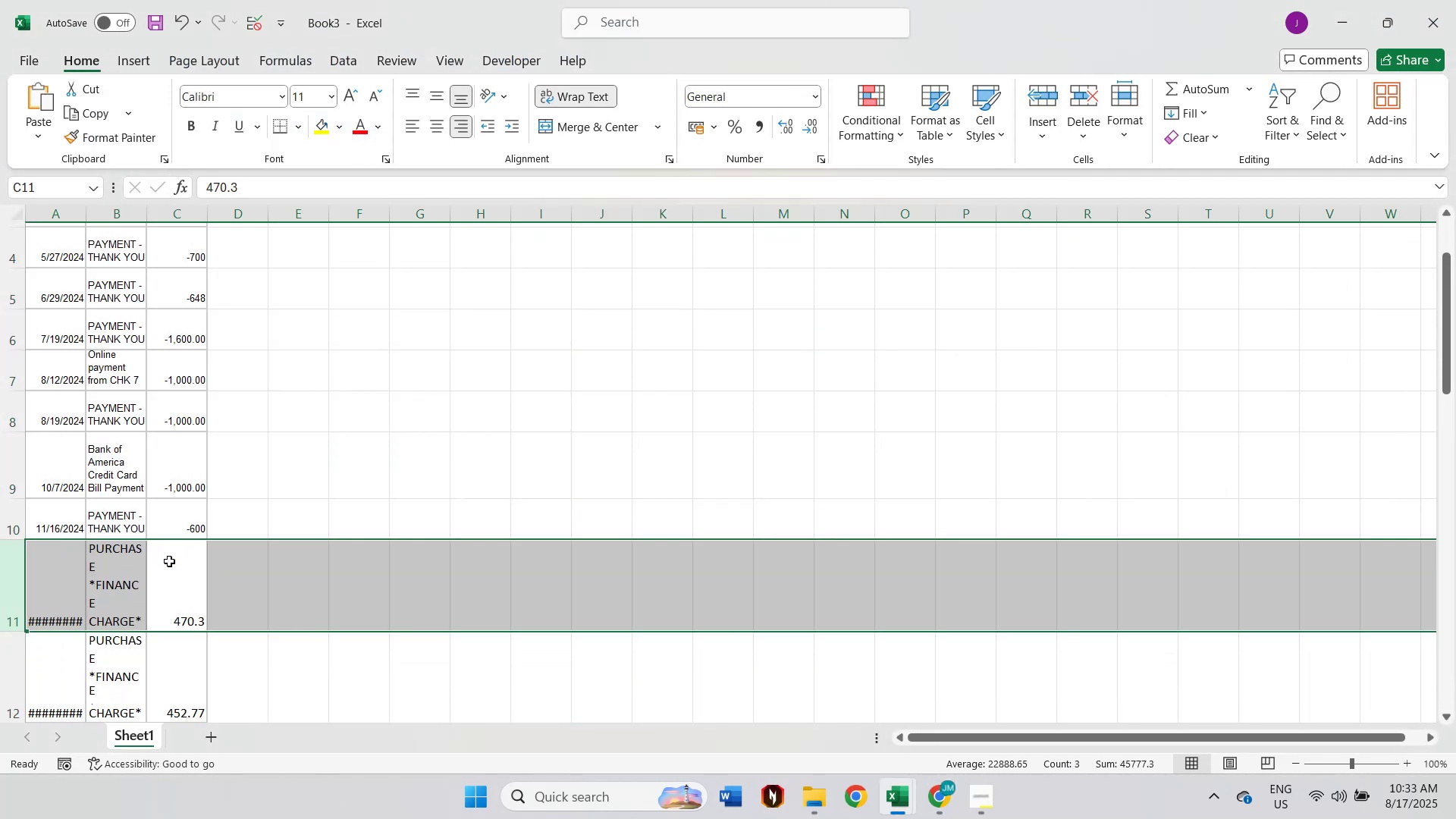 
key(Control+A)
 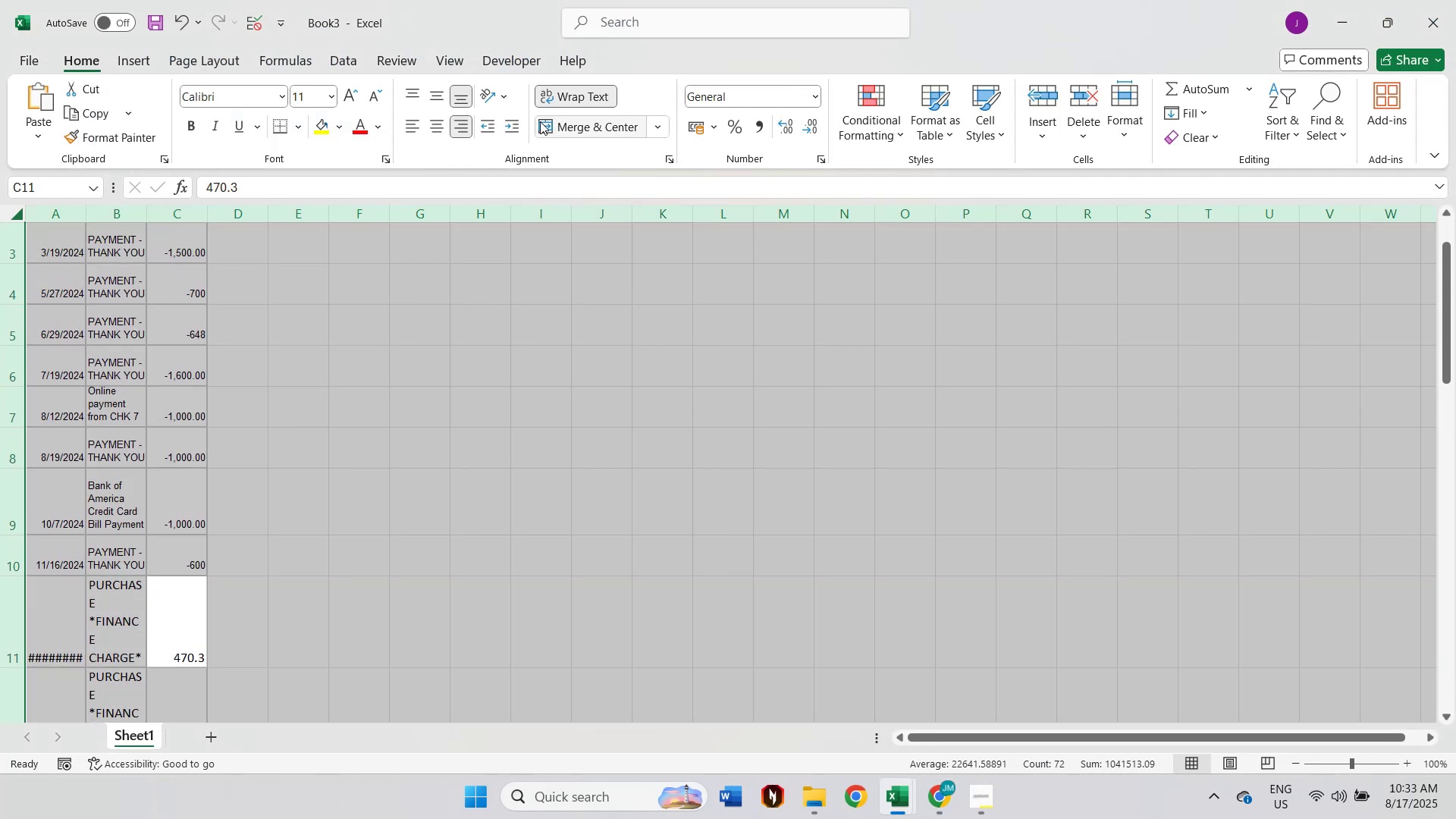 
left_click([566, 106])
 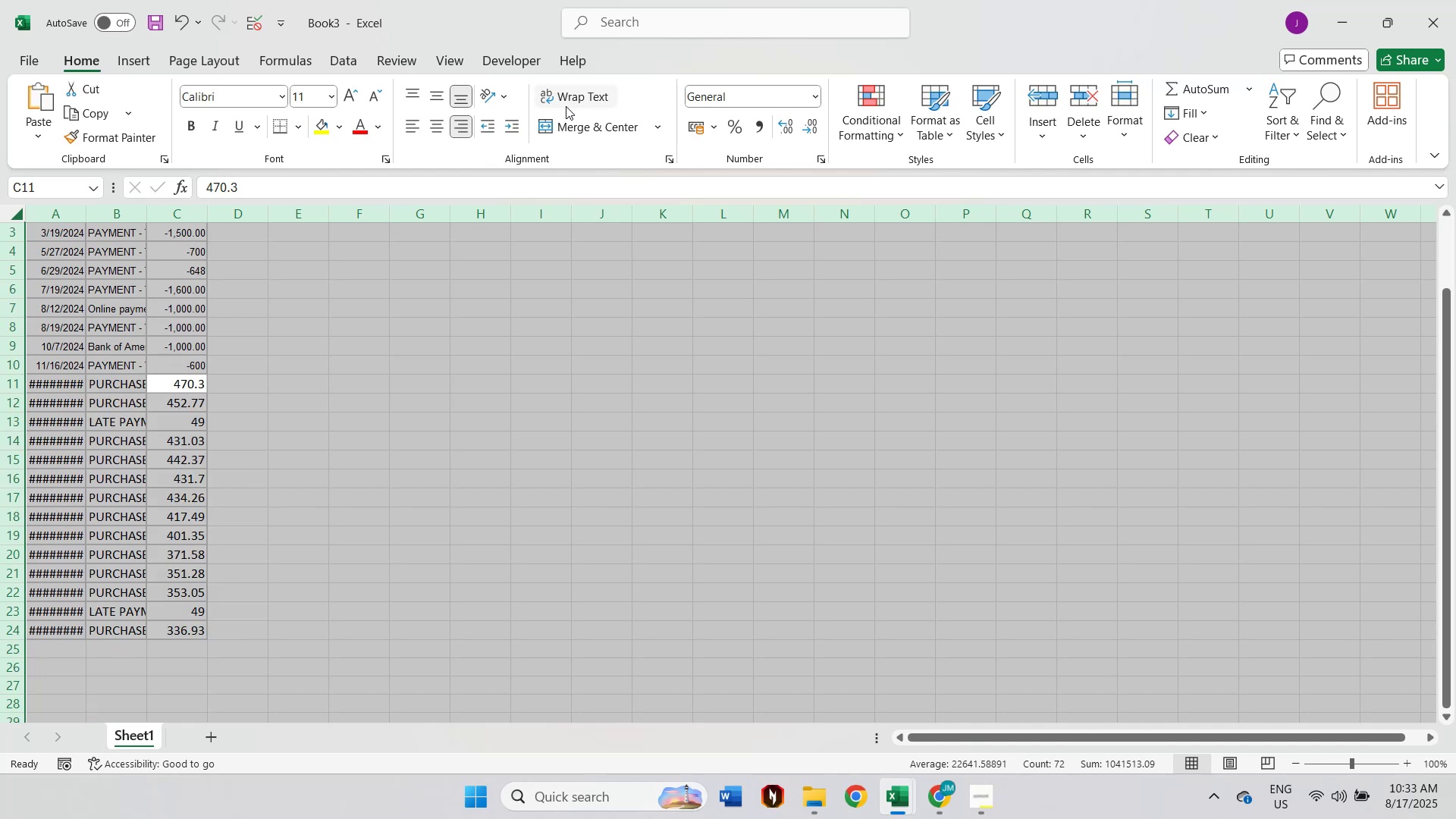 
key(Alt+AltLeft)
 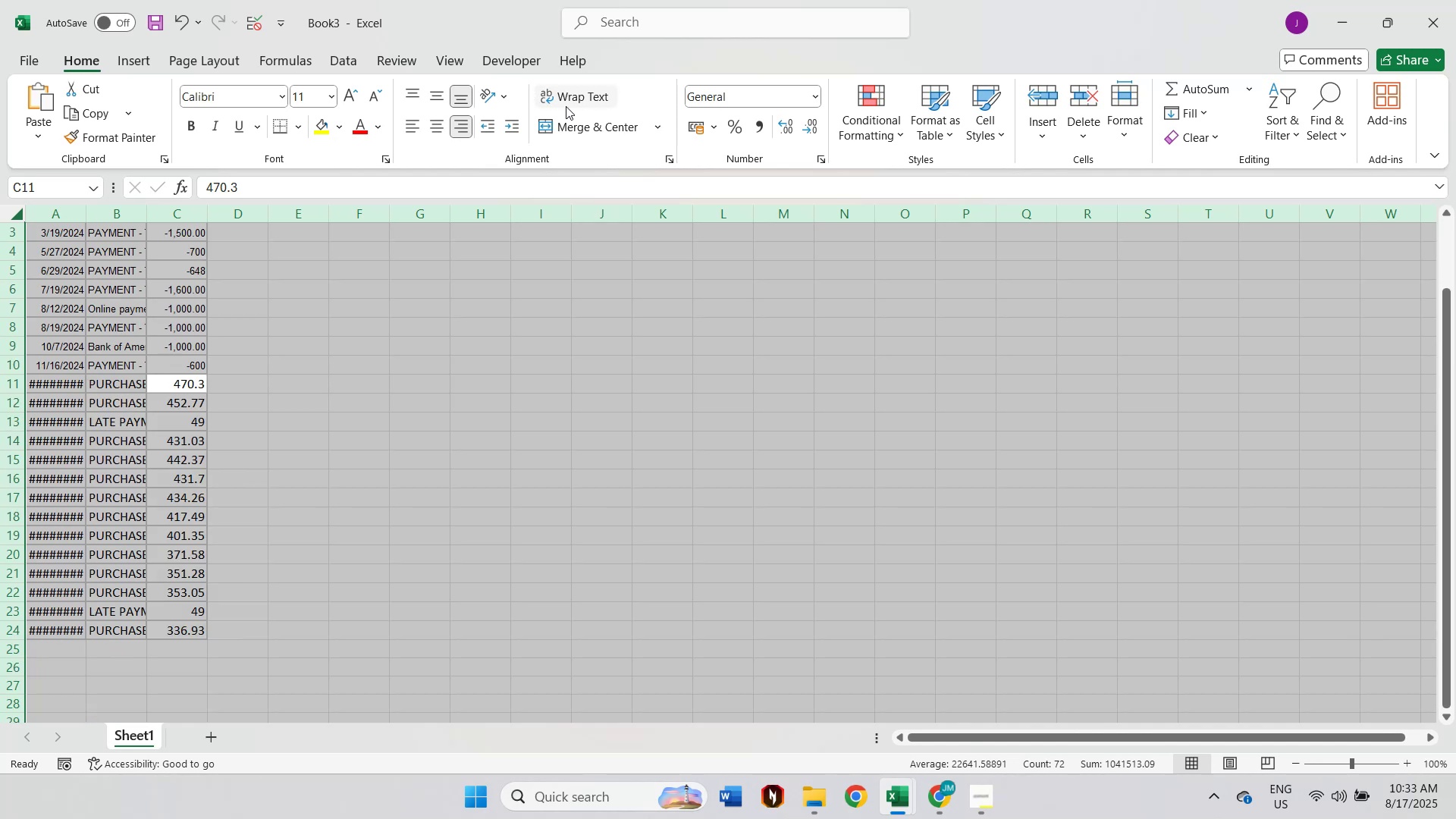 
type(oca)
 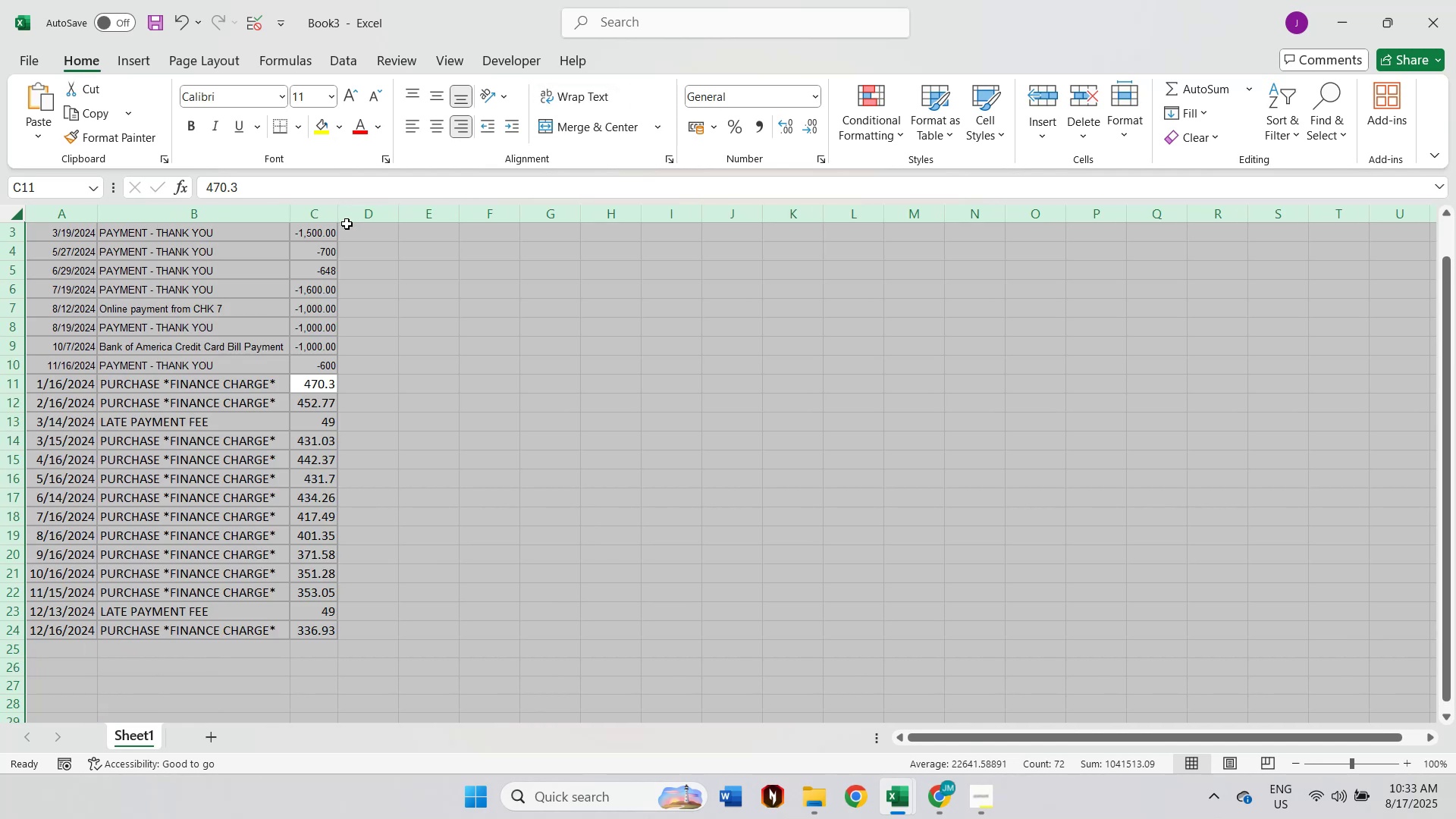 
left_click([312, 218])
 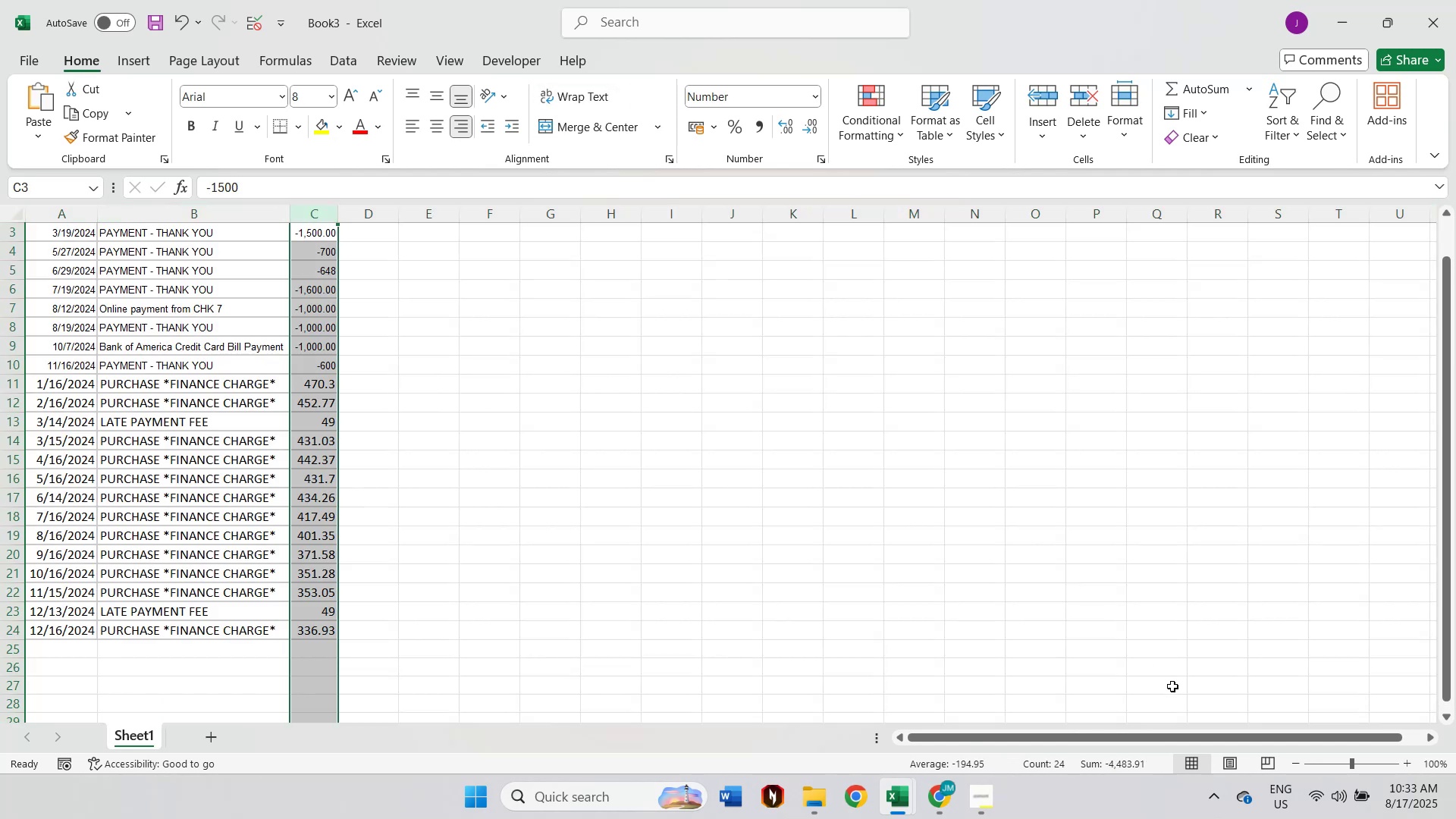 
key(Alt+AltLeft)
 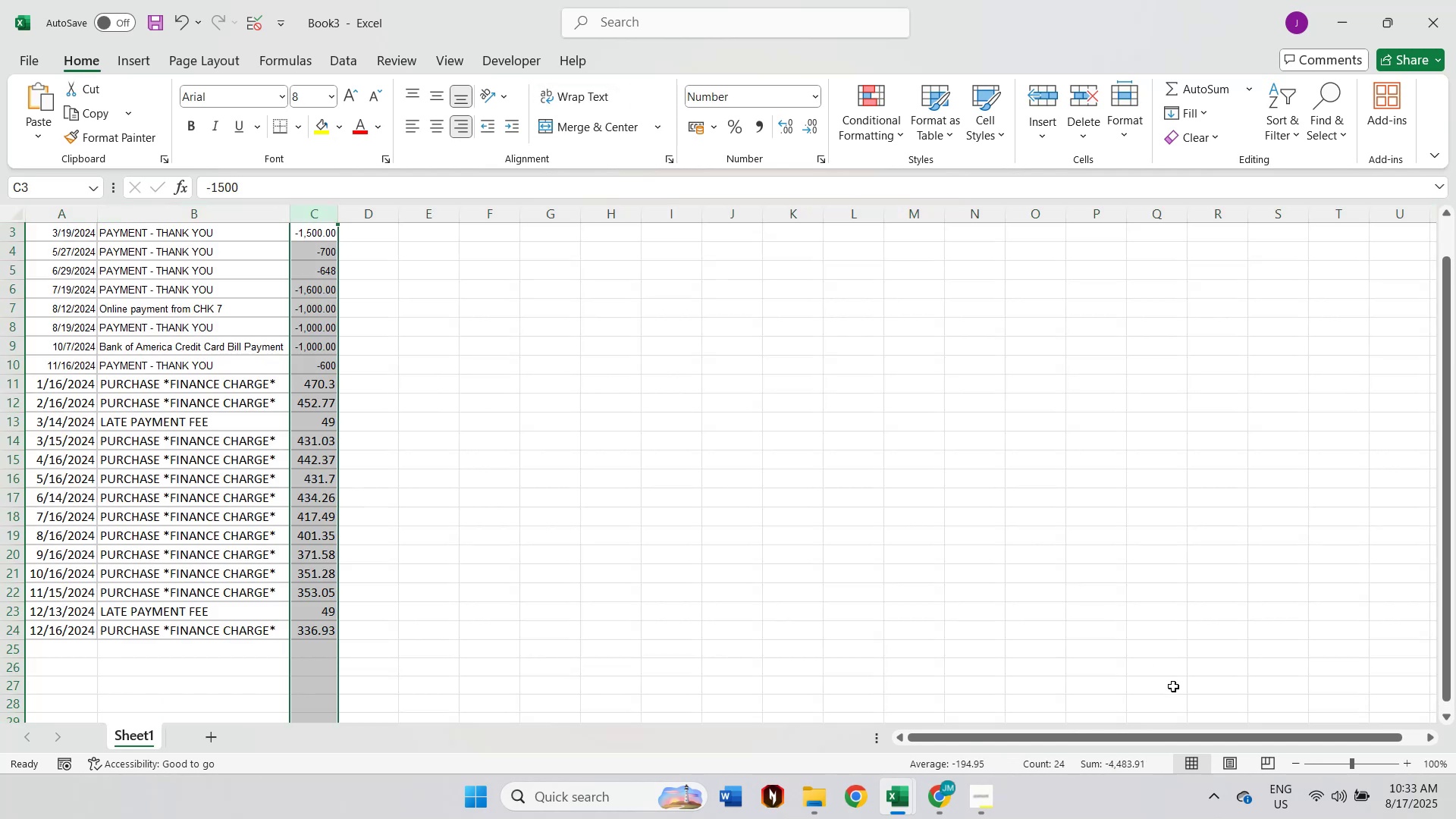 
key(Alt+Tab)
 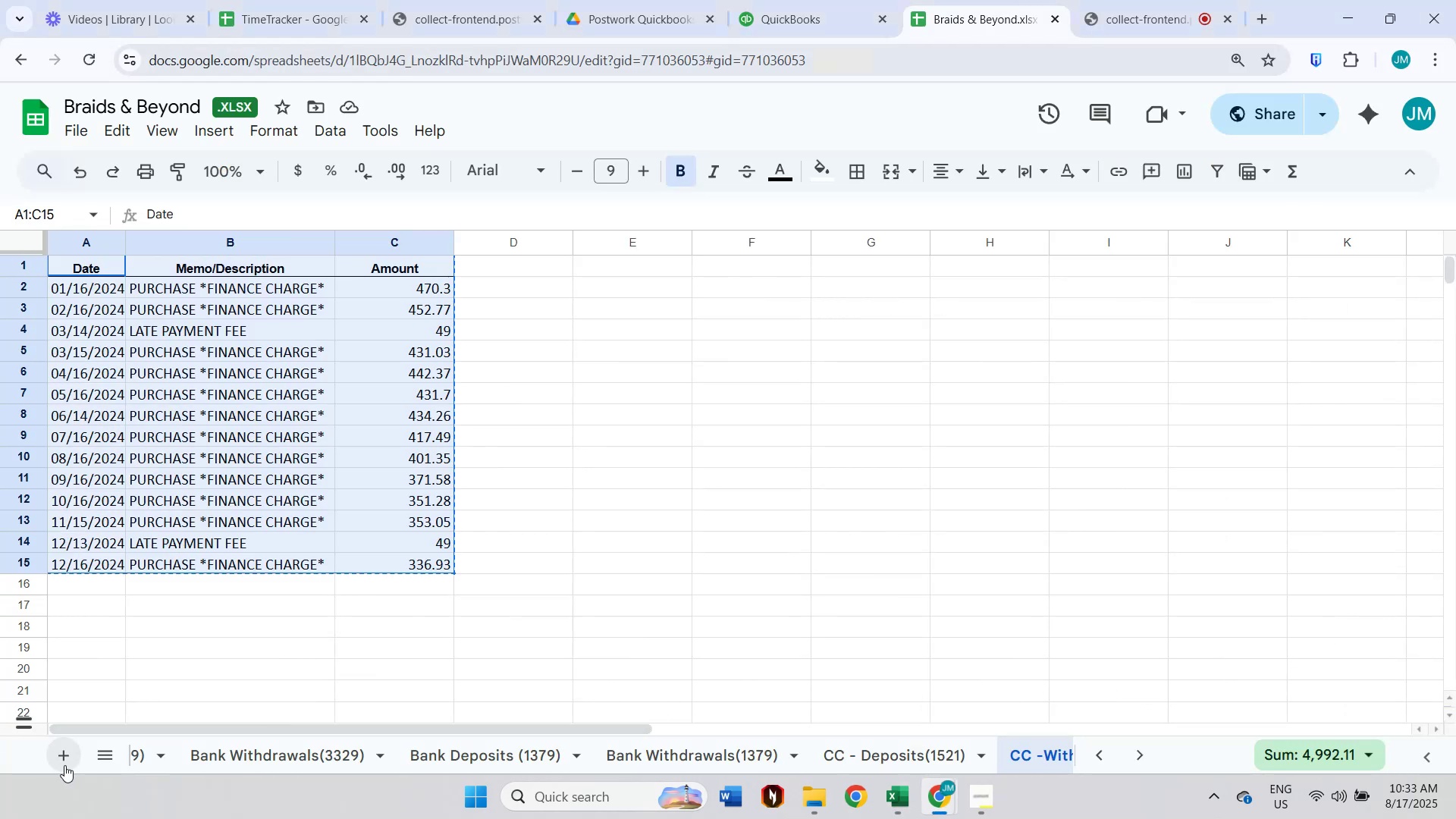 
left_click([102, 764])
 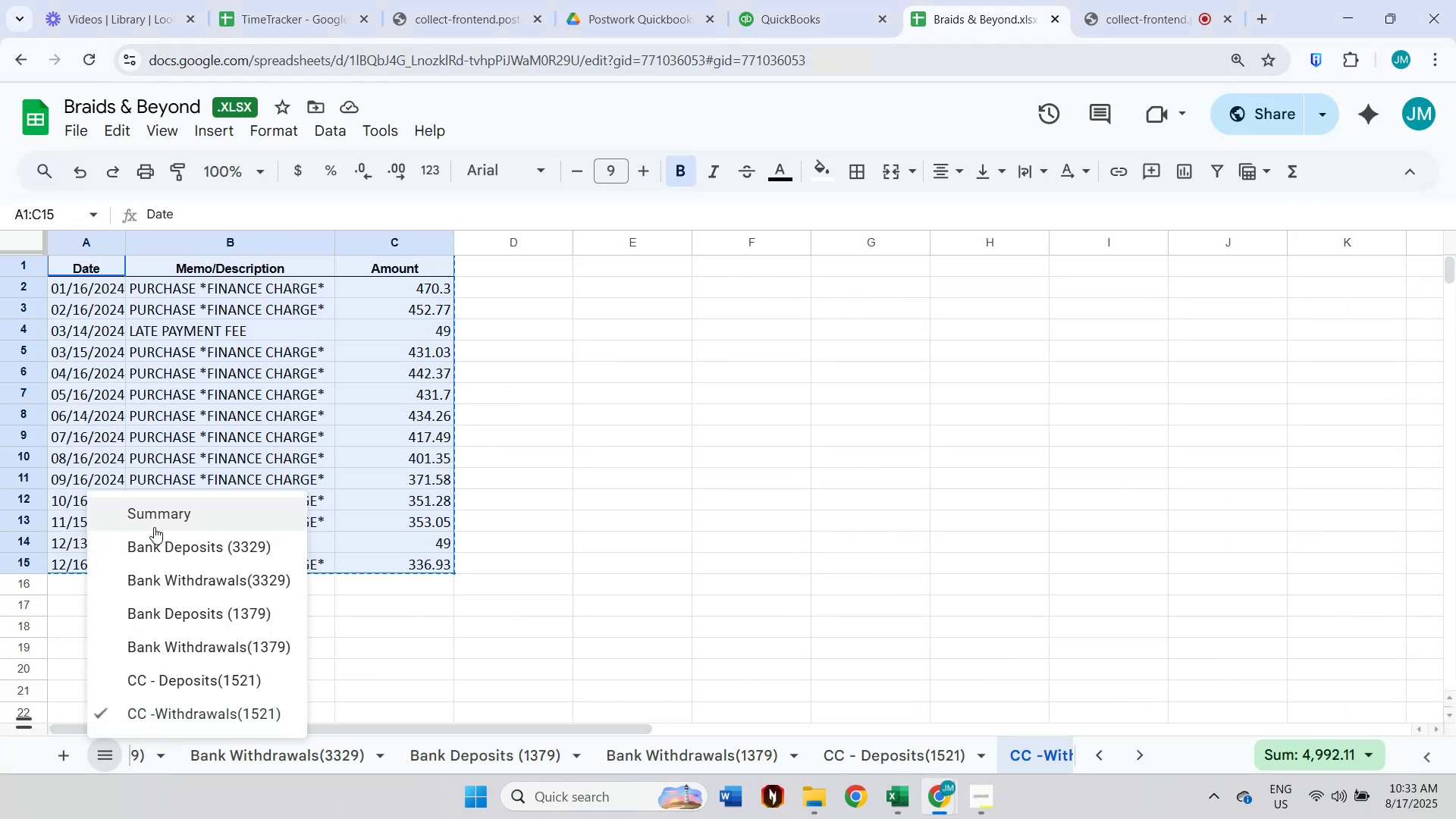 
left_click([162, 519])
 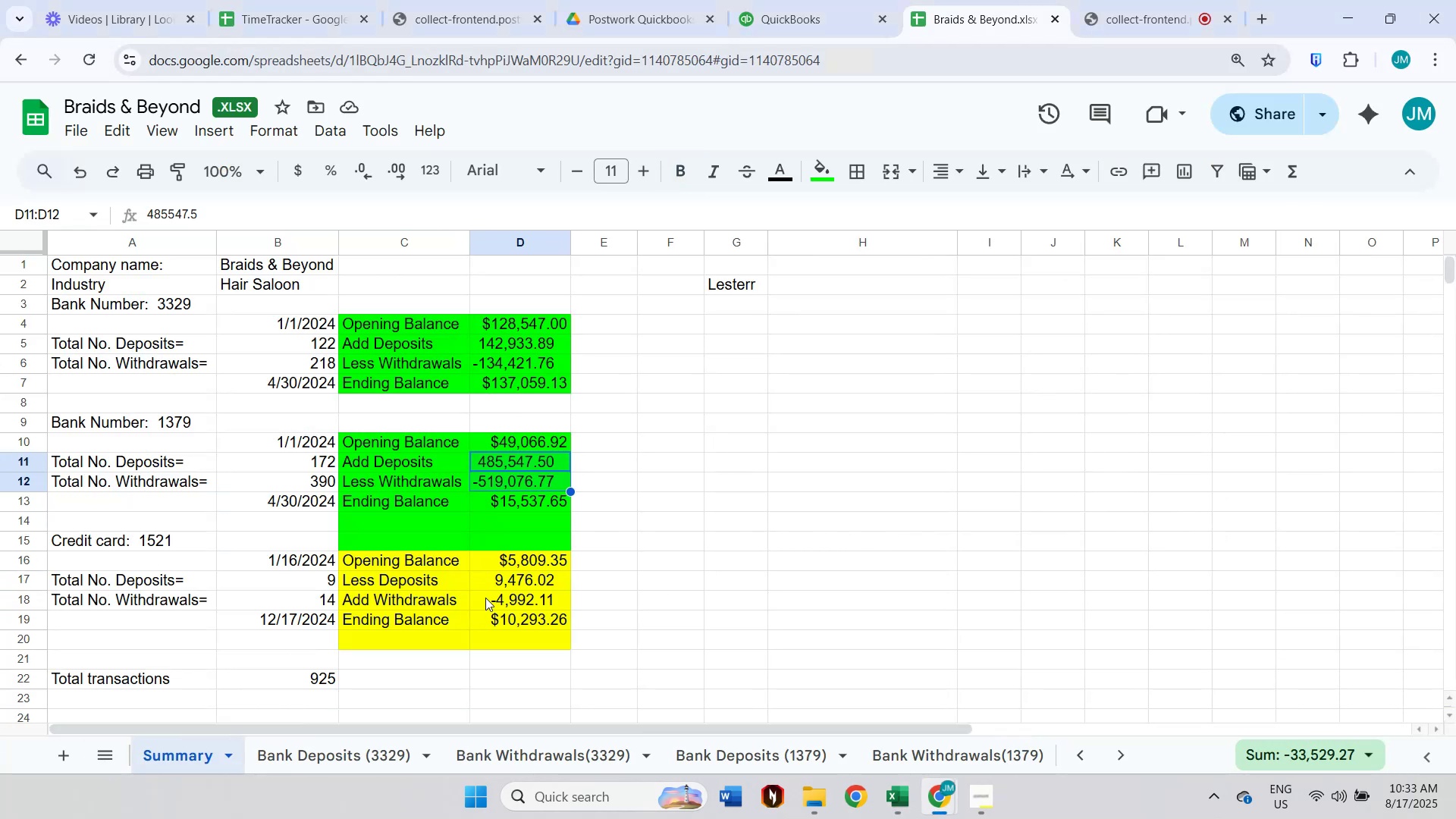 
left_click([538, 582])
 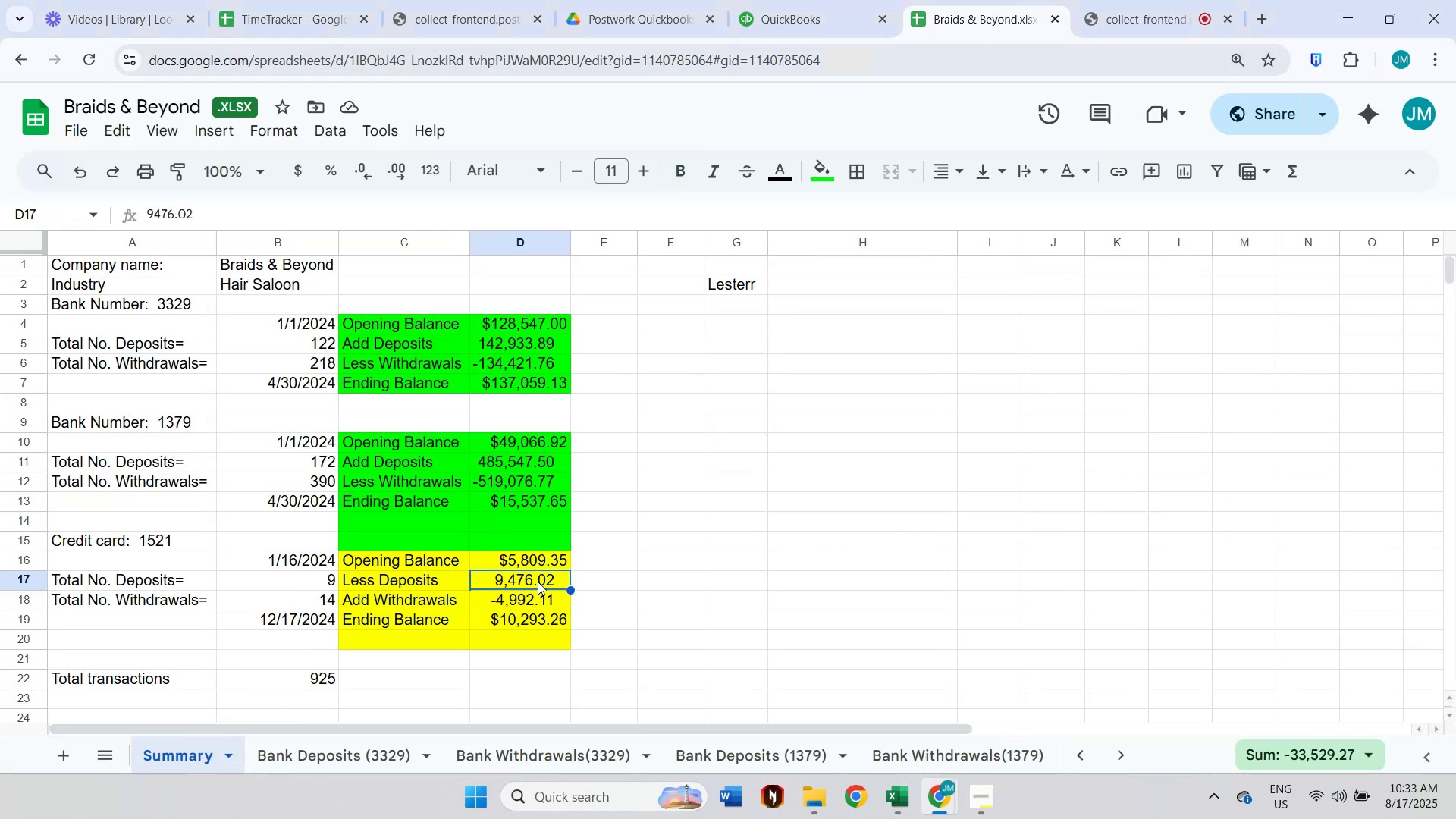 
hold_key(key=ShiftLeft, duration=0.71)
left_click([525, 595])
 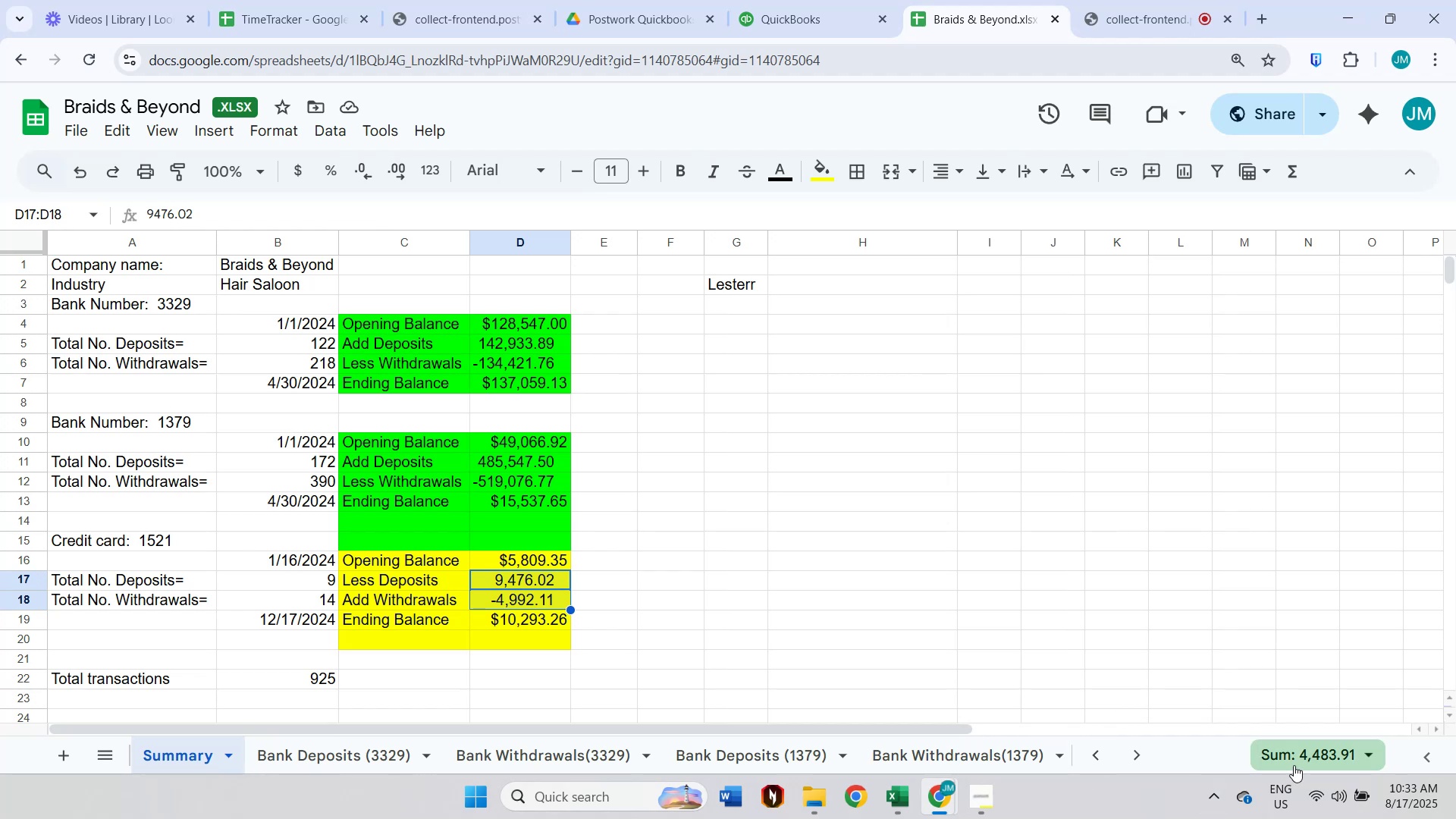 
key(Alt+AltLeft)
 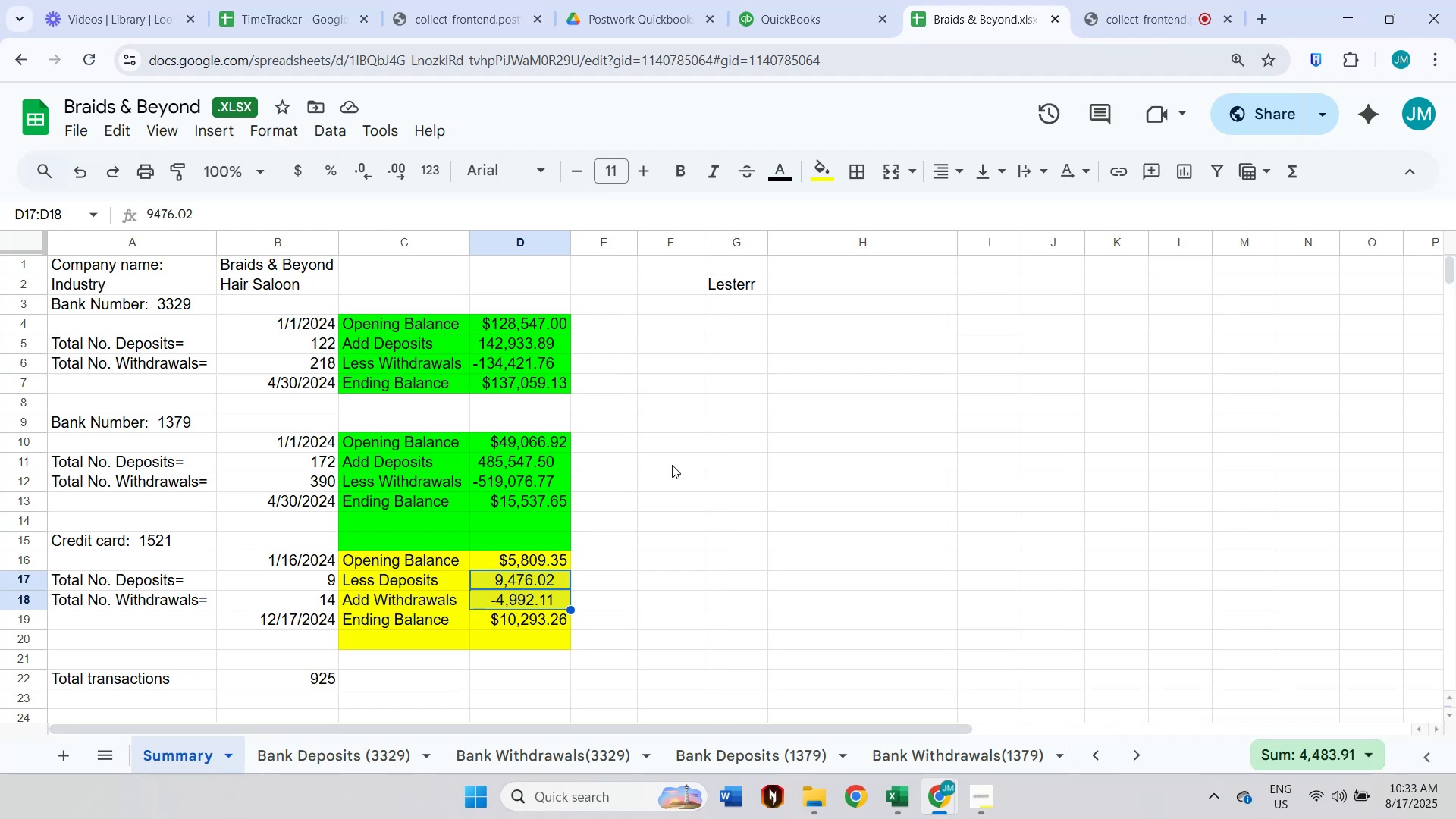 
key(Alt+Tab)
 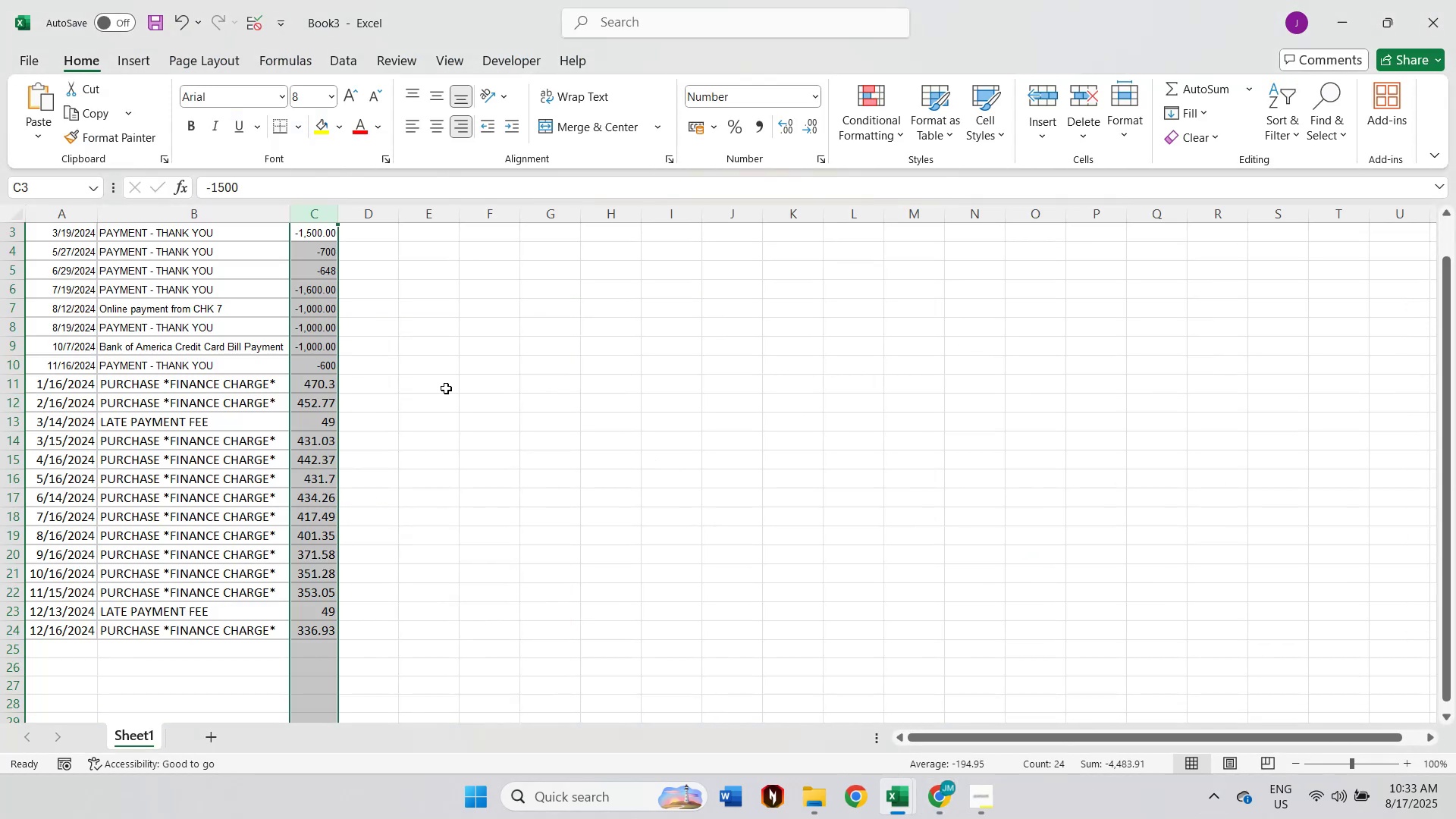 
key(Alt+AltLeft)
 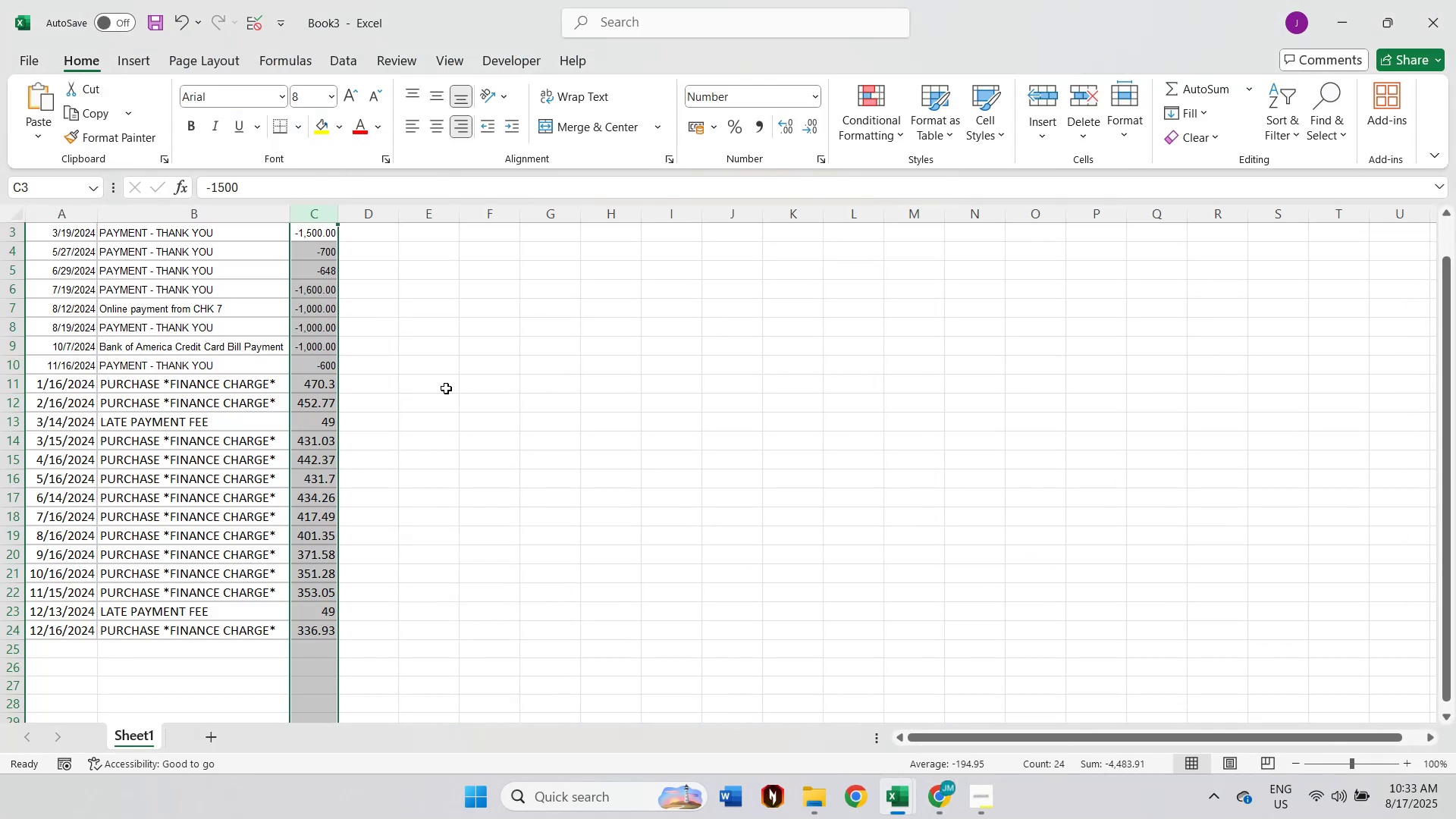 
key(Alt+Tab)
 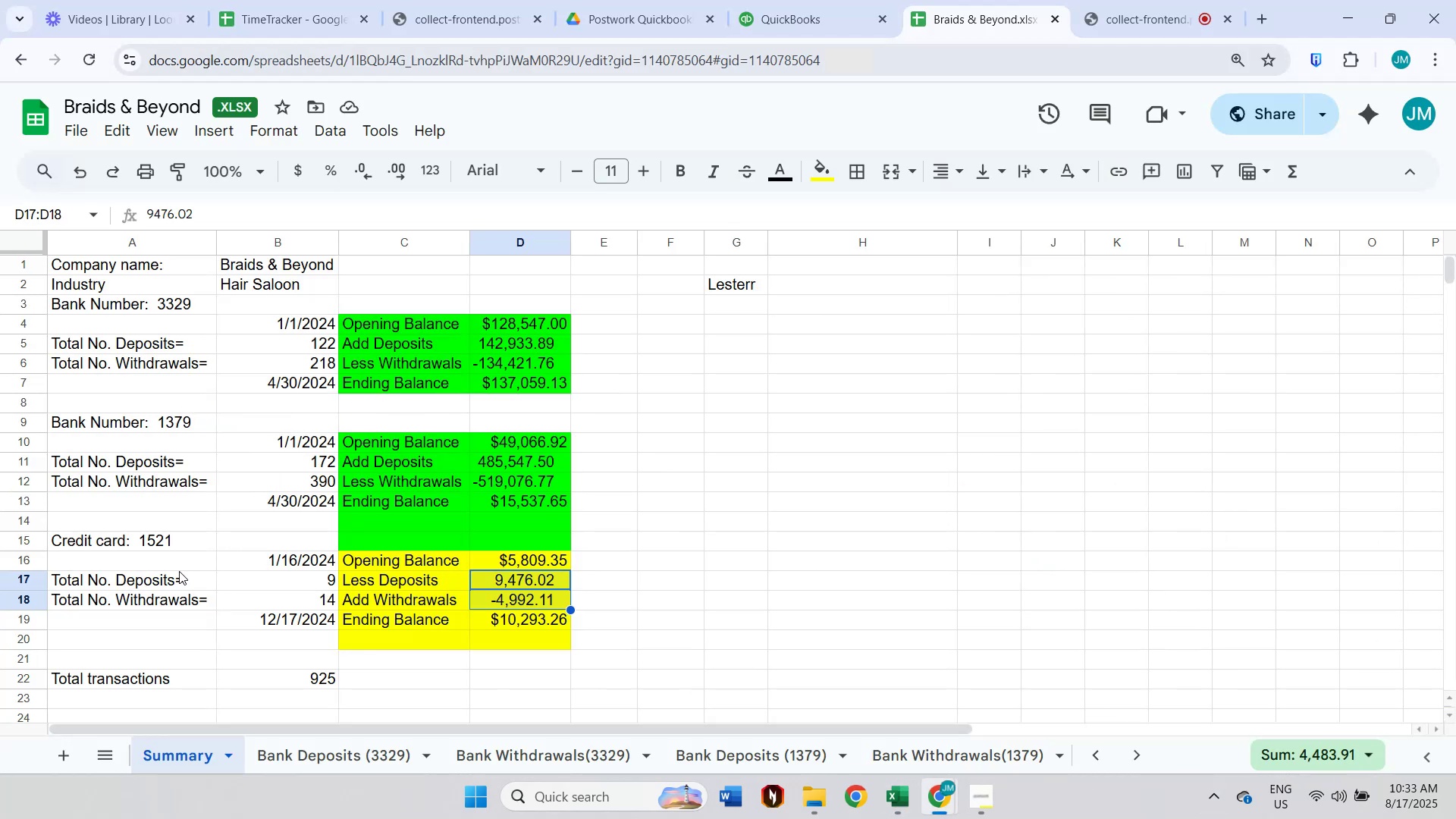 
wait(7.3)
 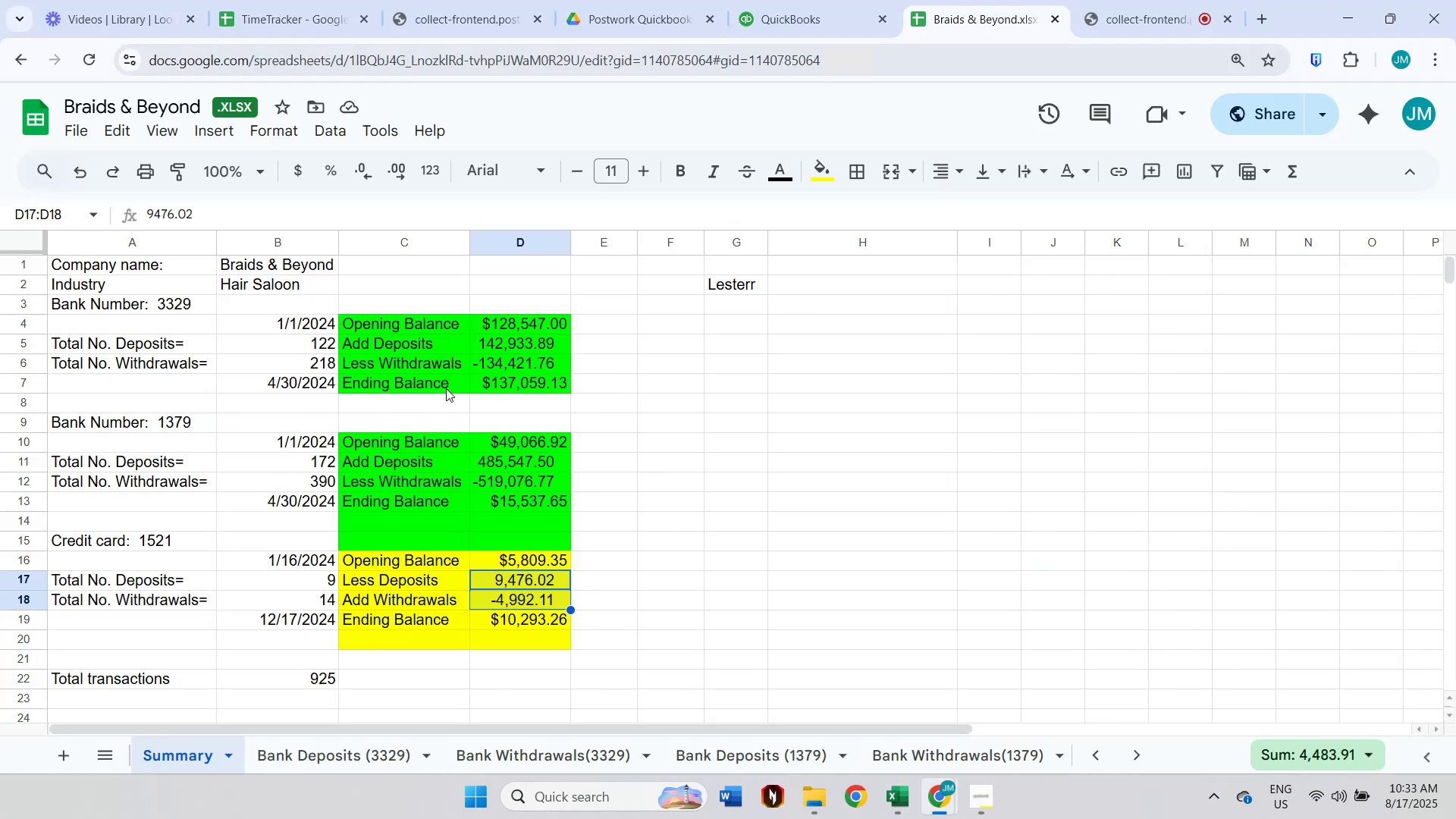 
left_click([162, 543])
 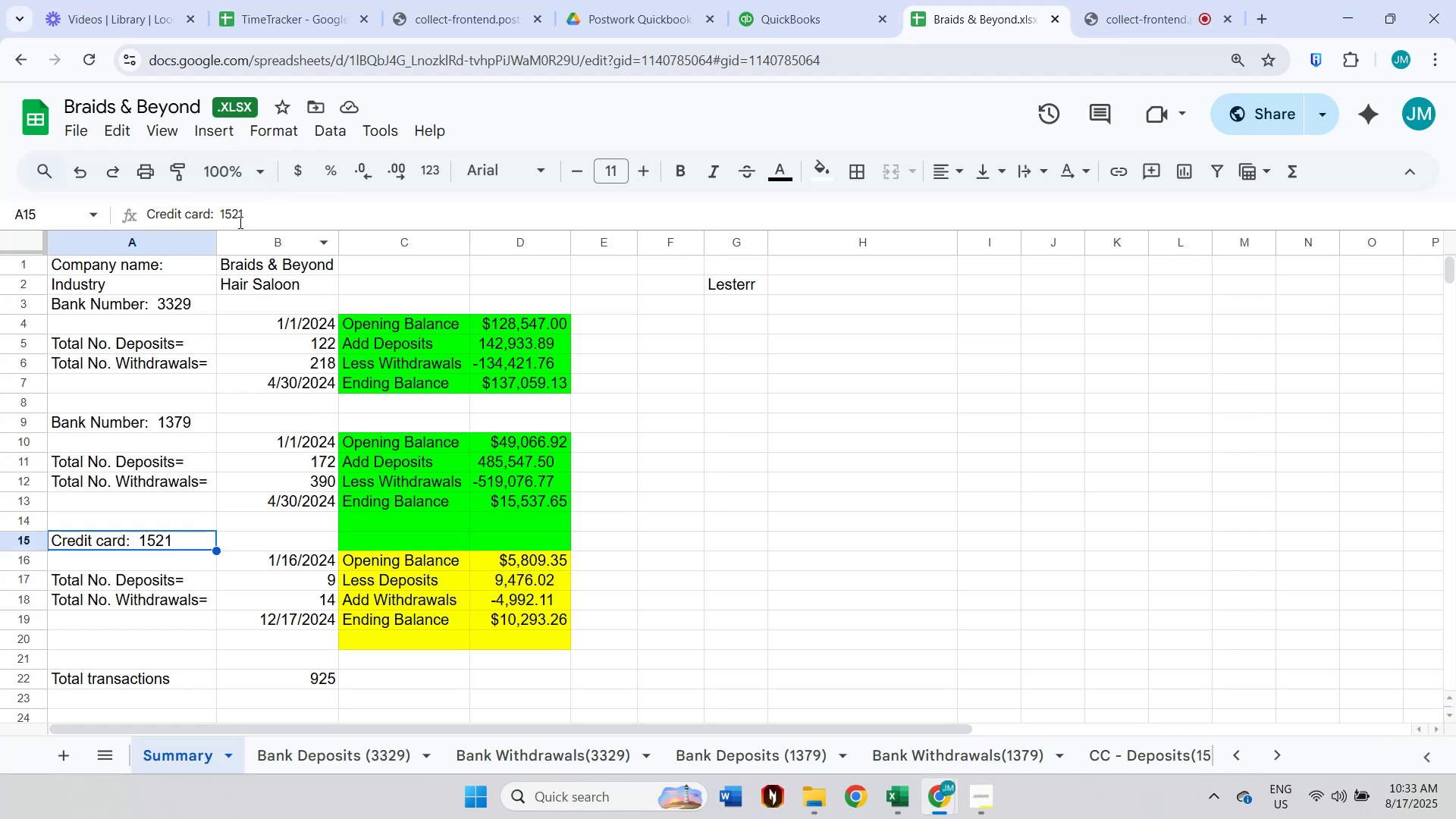 
double_click([228, 214])
 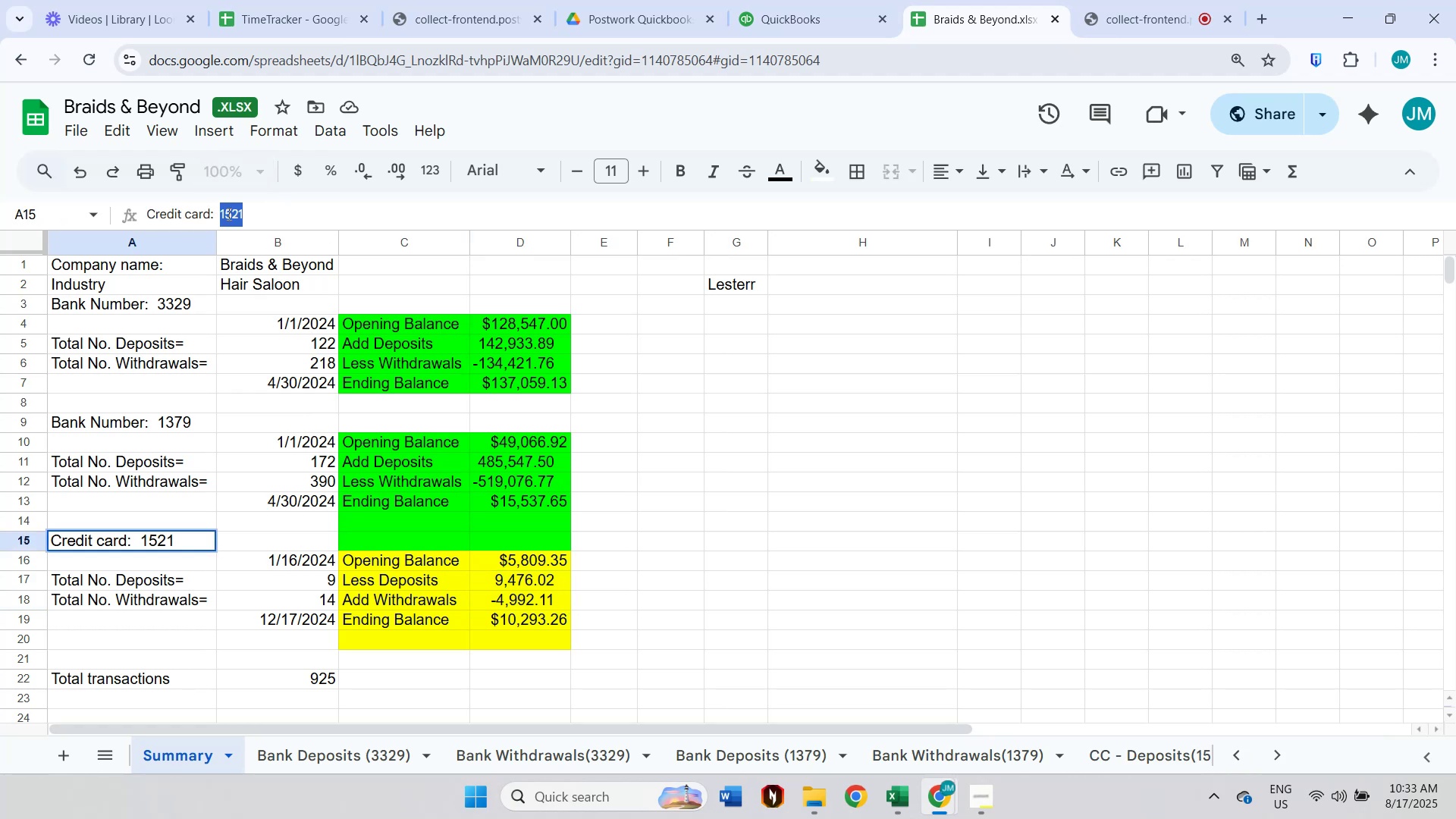 
key(Control+ControlLeft)
 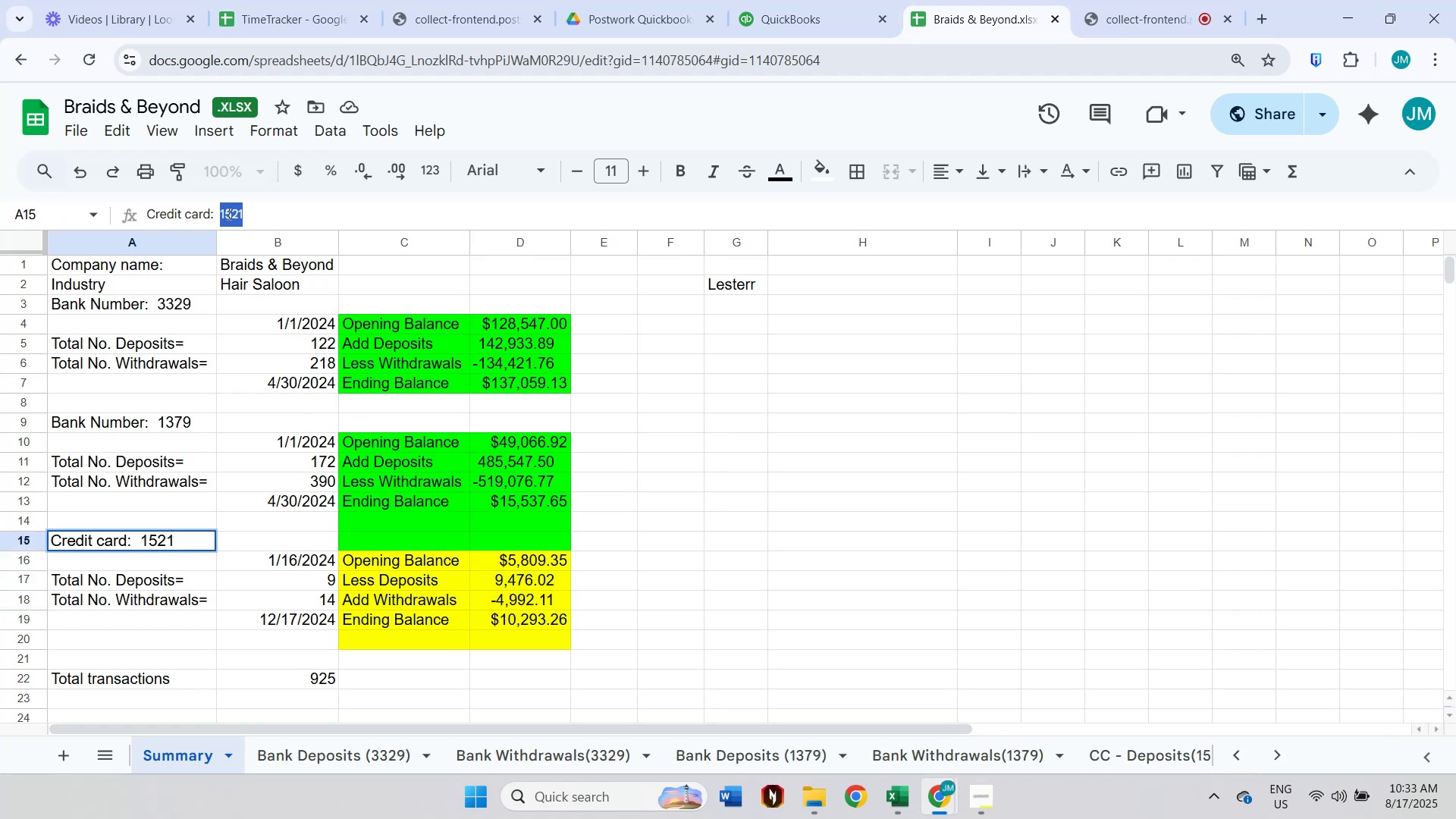 
key(Control+C)
 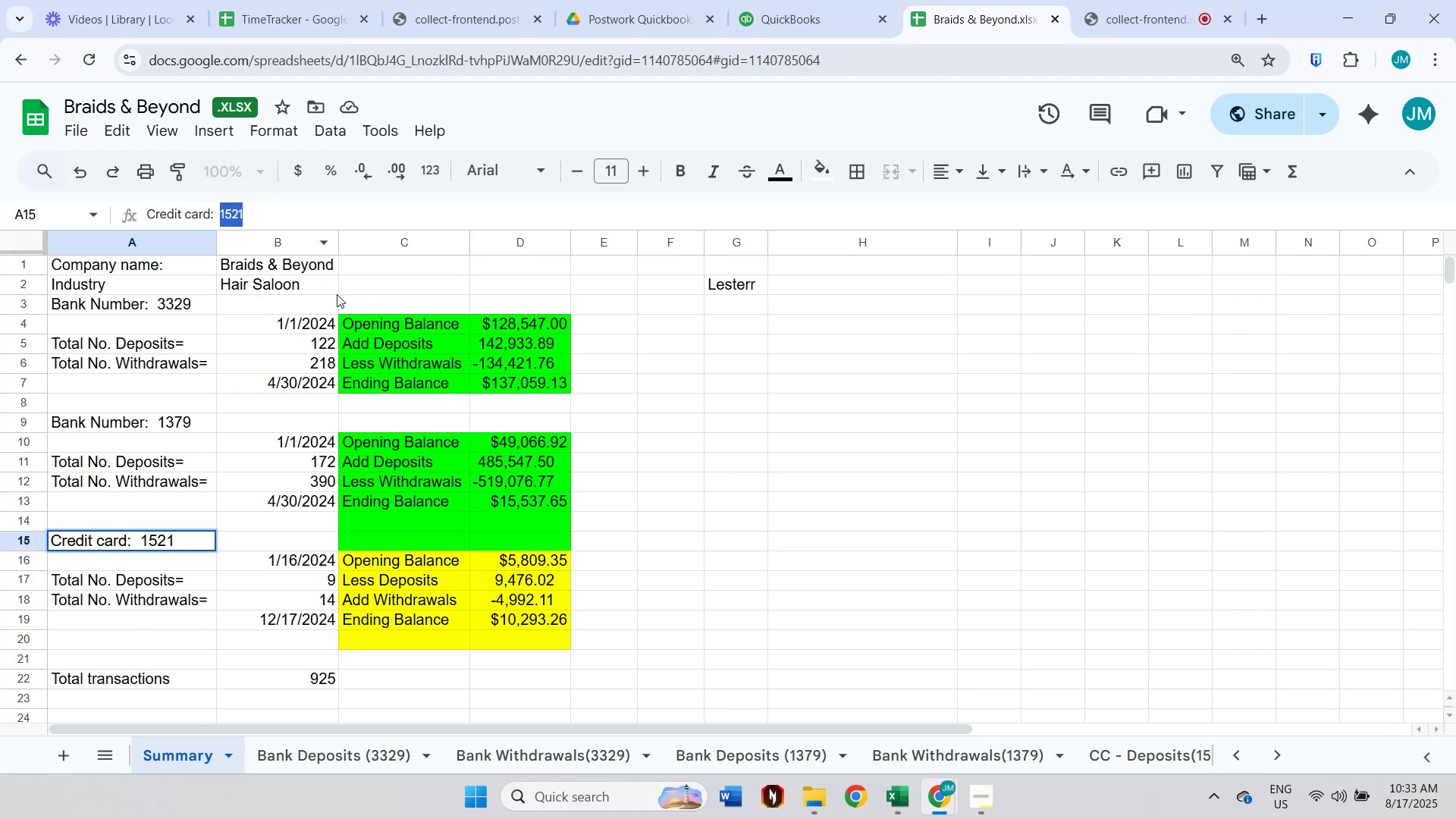 
key(Escape)
 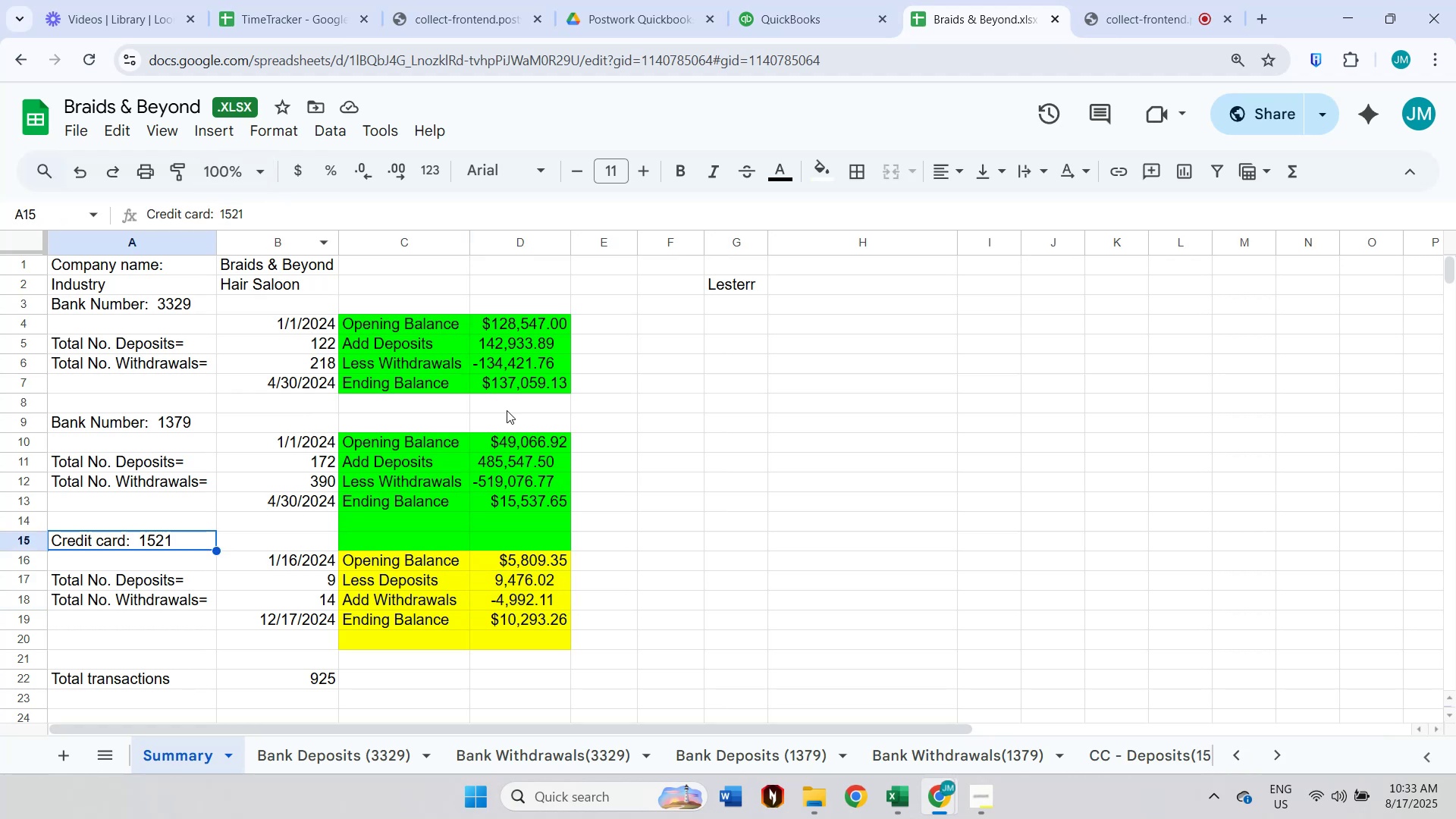 
key(Alt+AltLeft)
 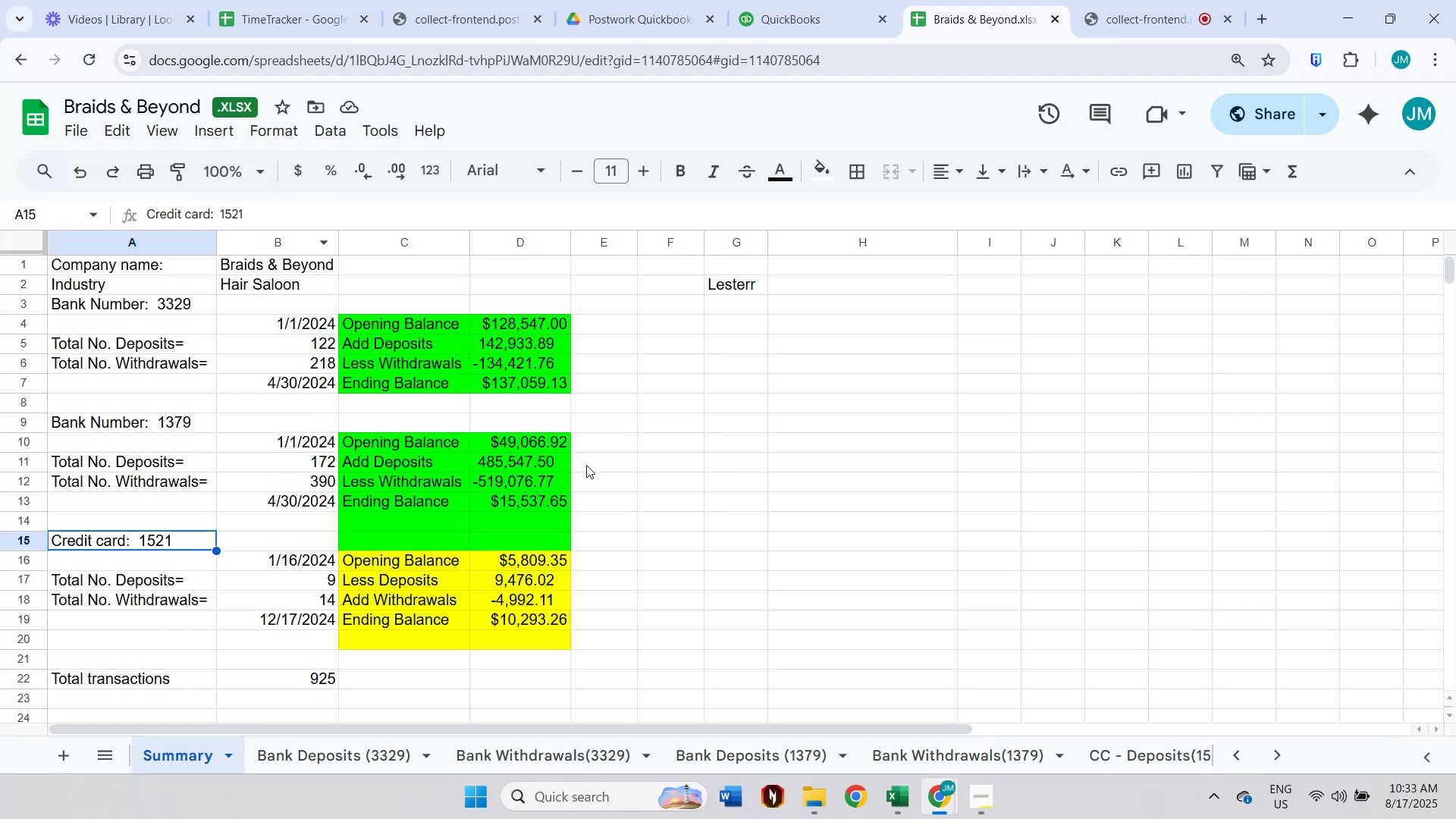 
key(Tab)
type([F12]CC)
 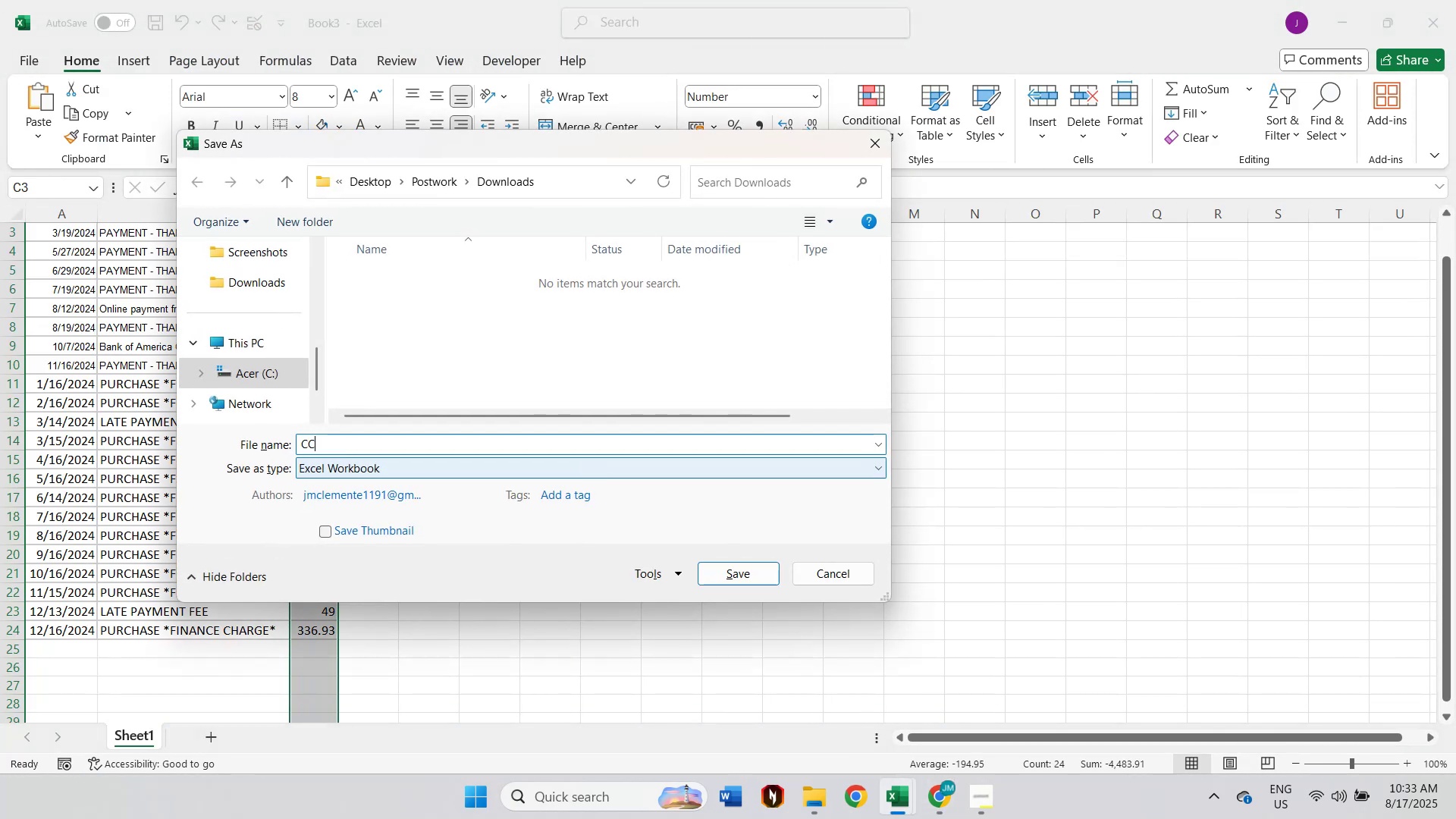 
 